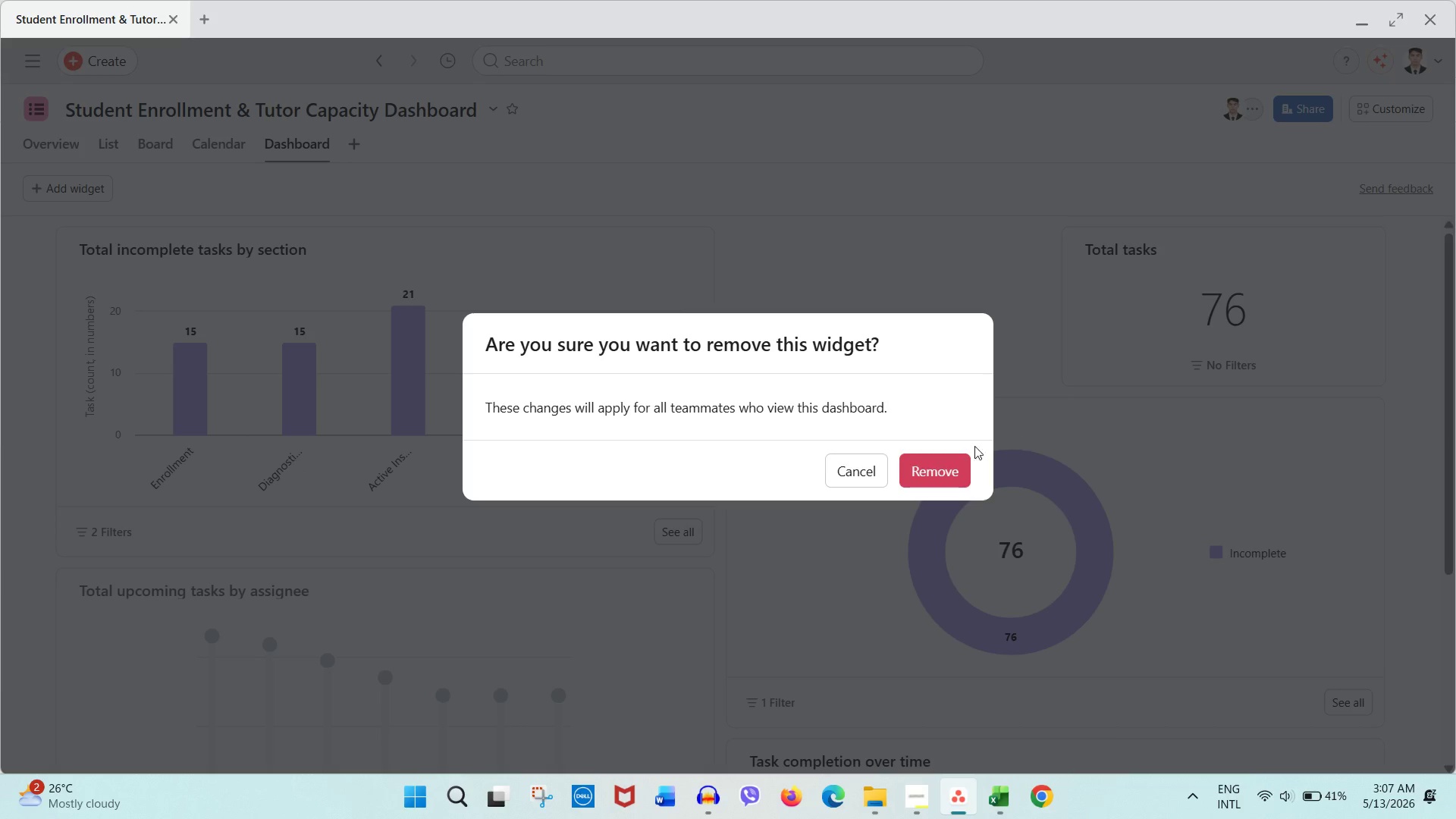 
left_click([940, 458])
 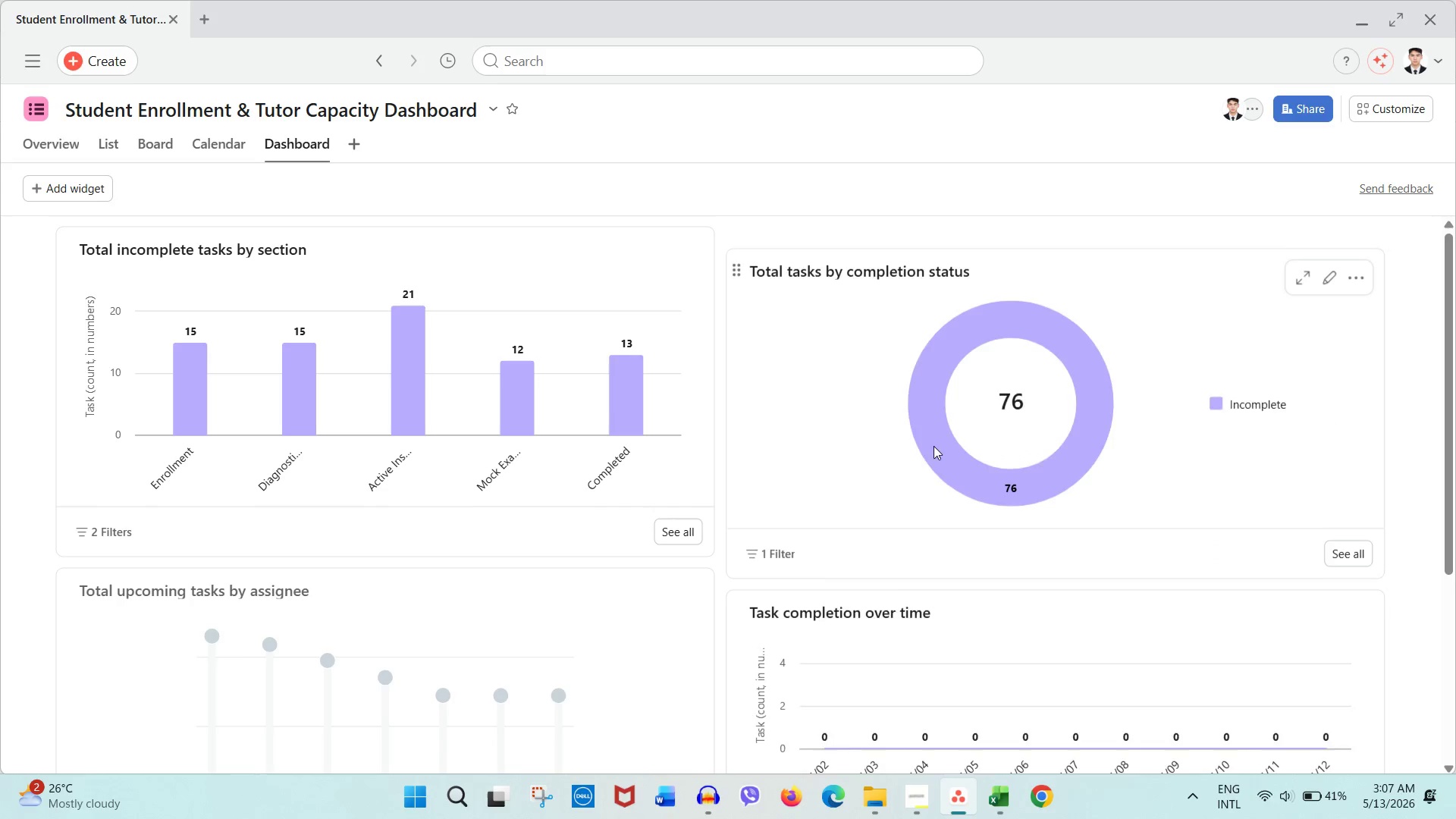 
scroll: coordinate [645, 546], scroll_direction: down, amount: 7.0
 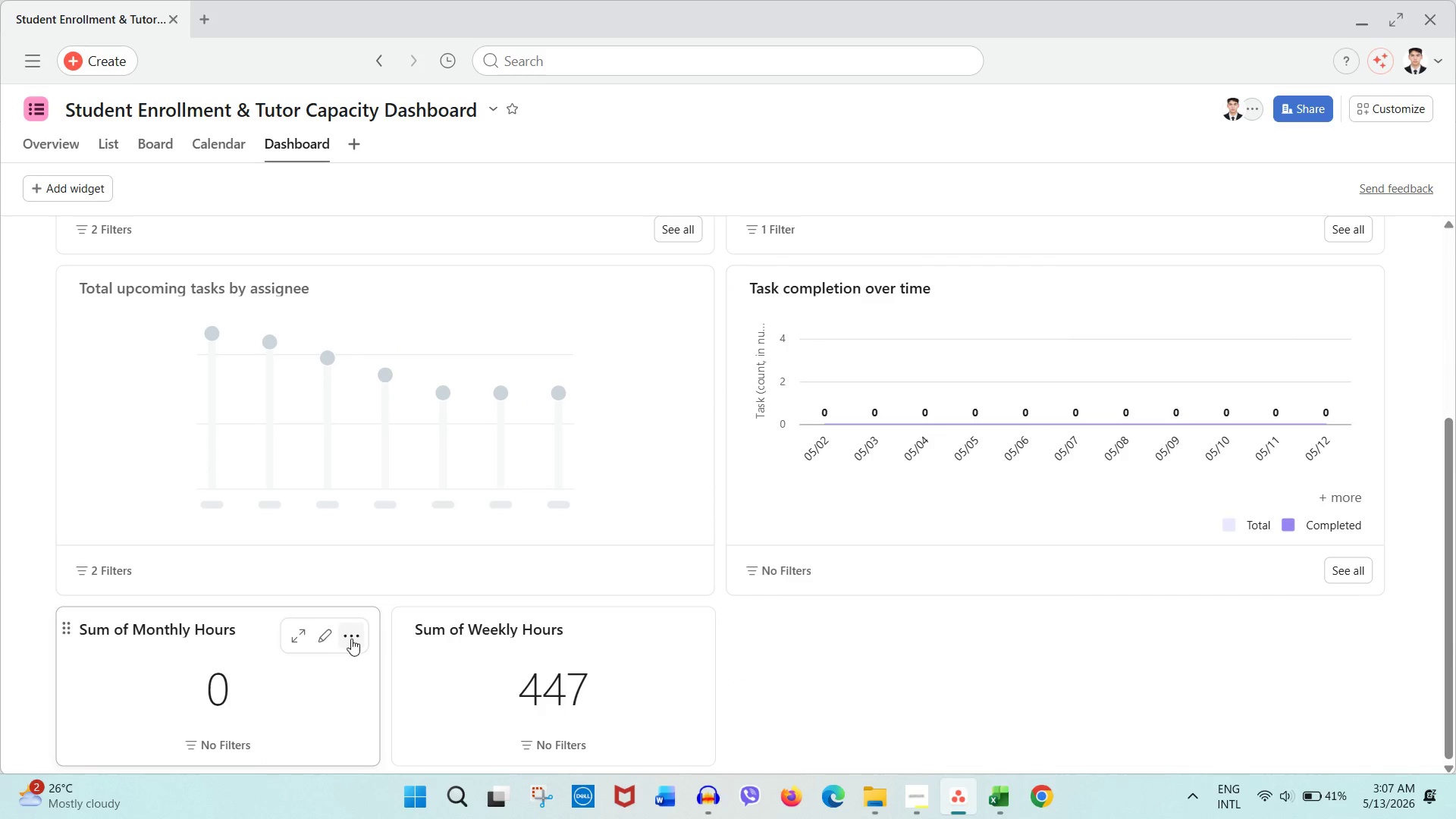 
double_click([375, 609])
 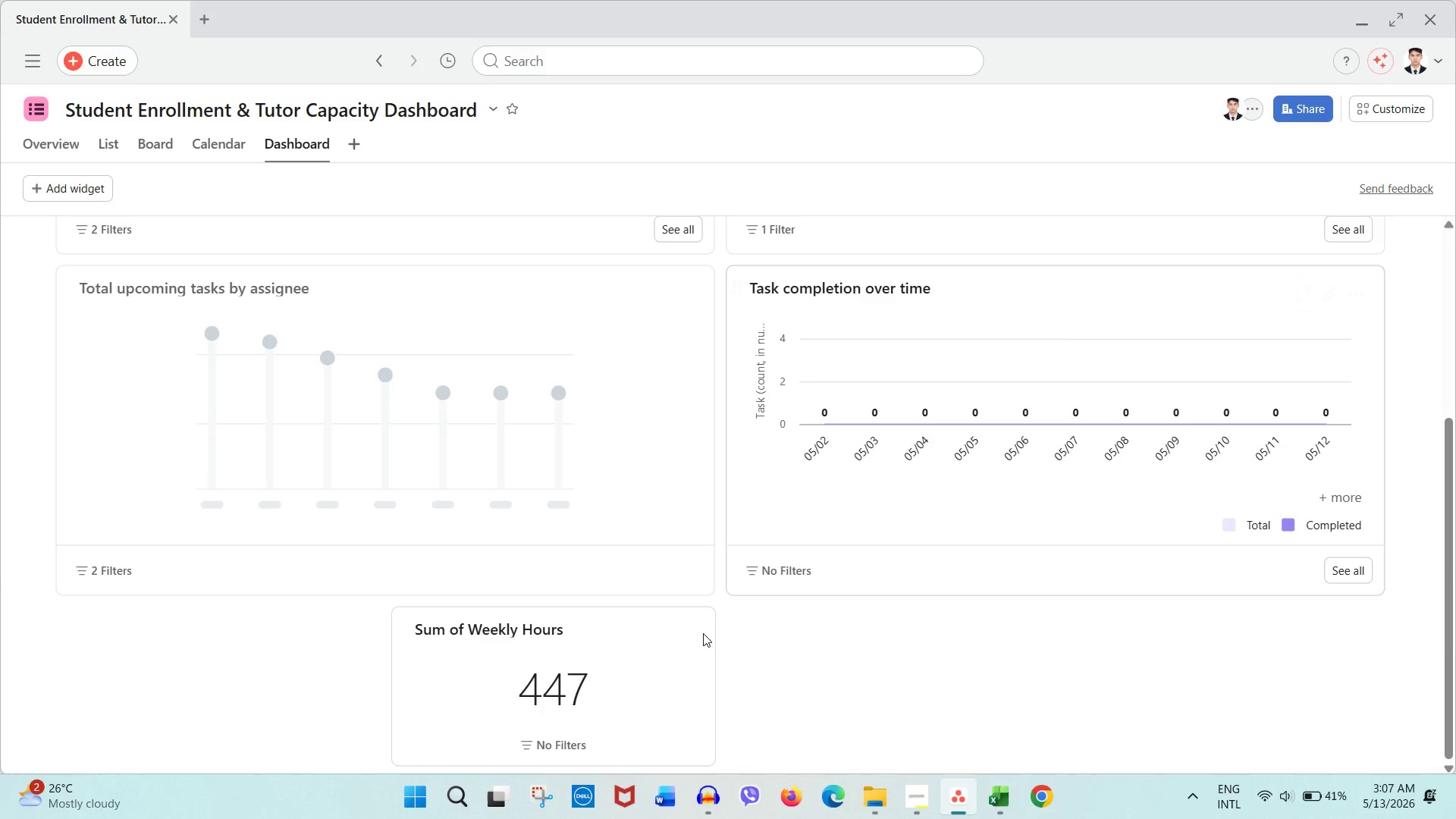 
left_click([689, 632])
 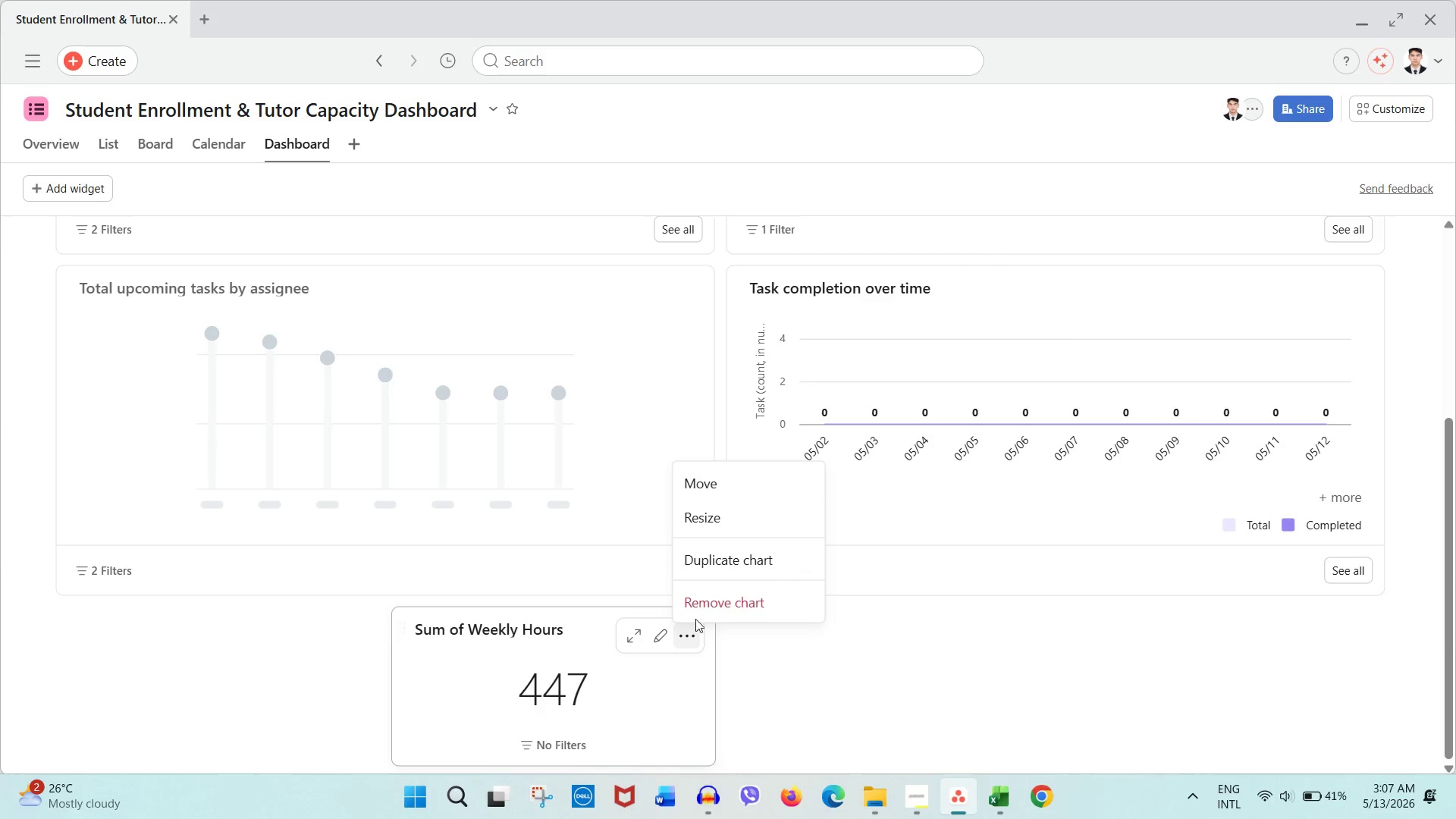 
left_click([698, 613])
 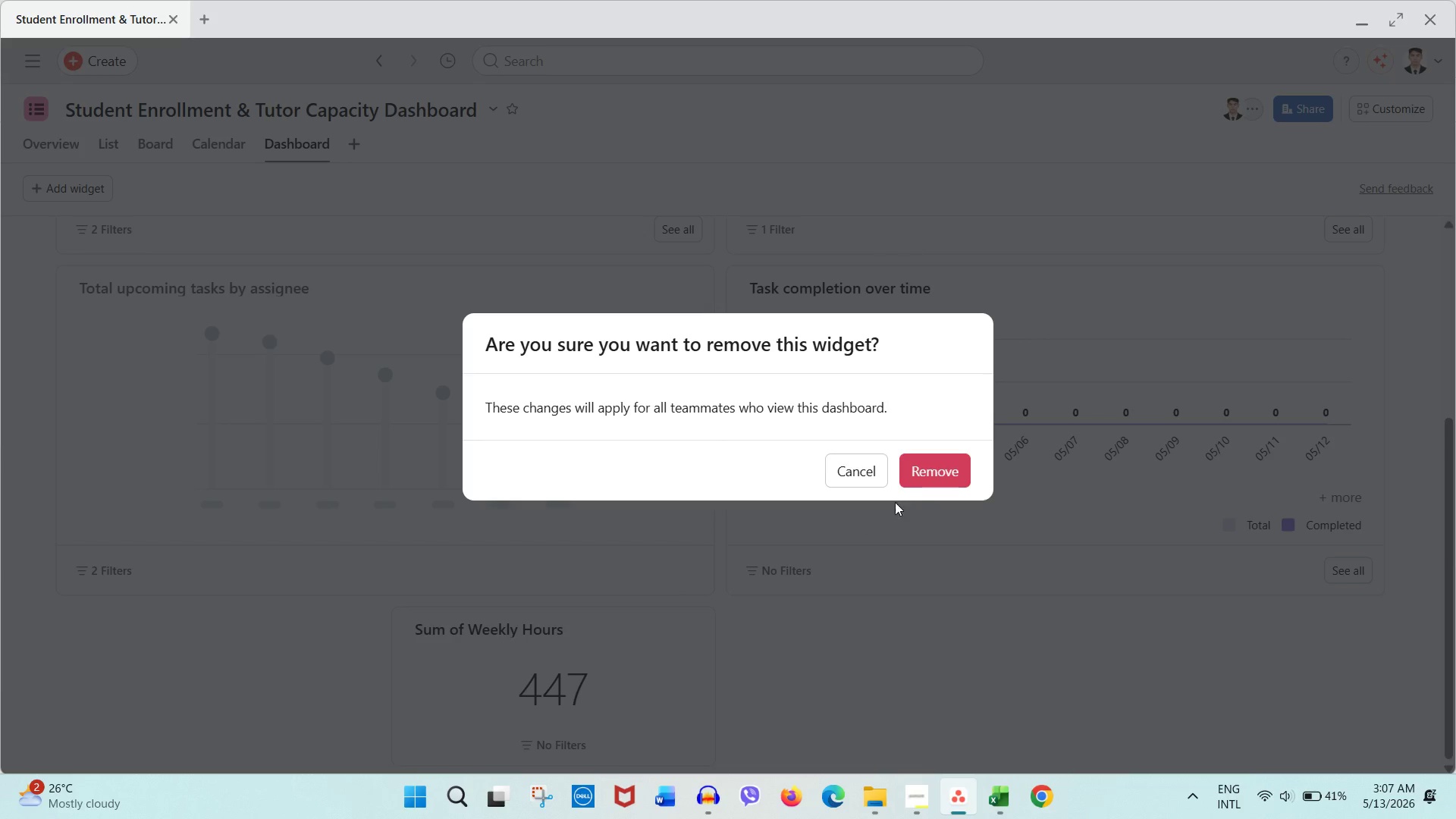 
left_click([937, 478])
 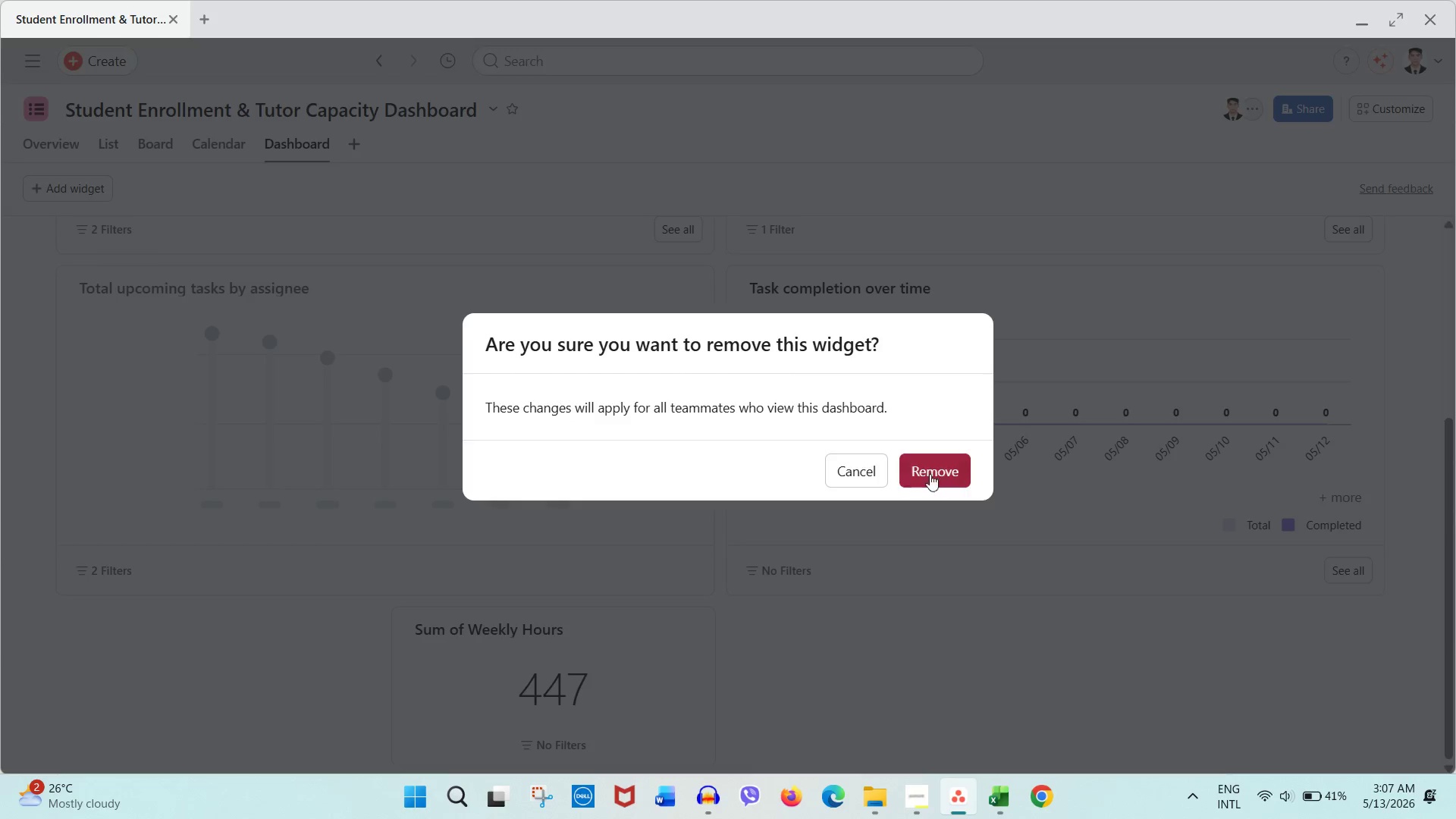 
scroll: coordinate [849, 494], scroll_direction: up, amount: 2.0
 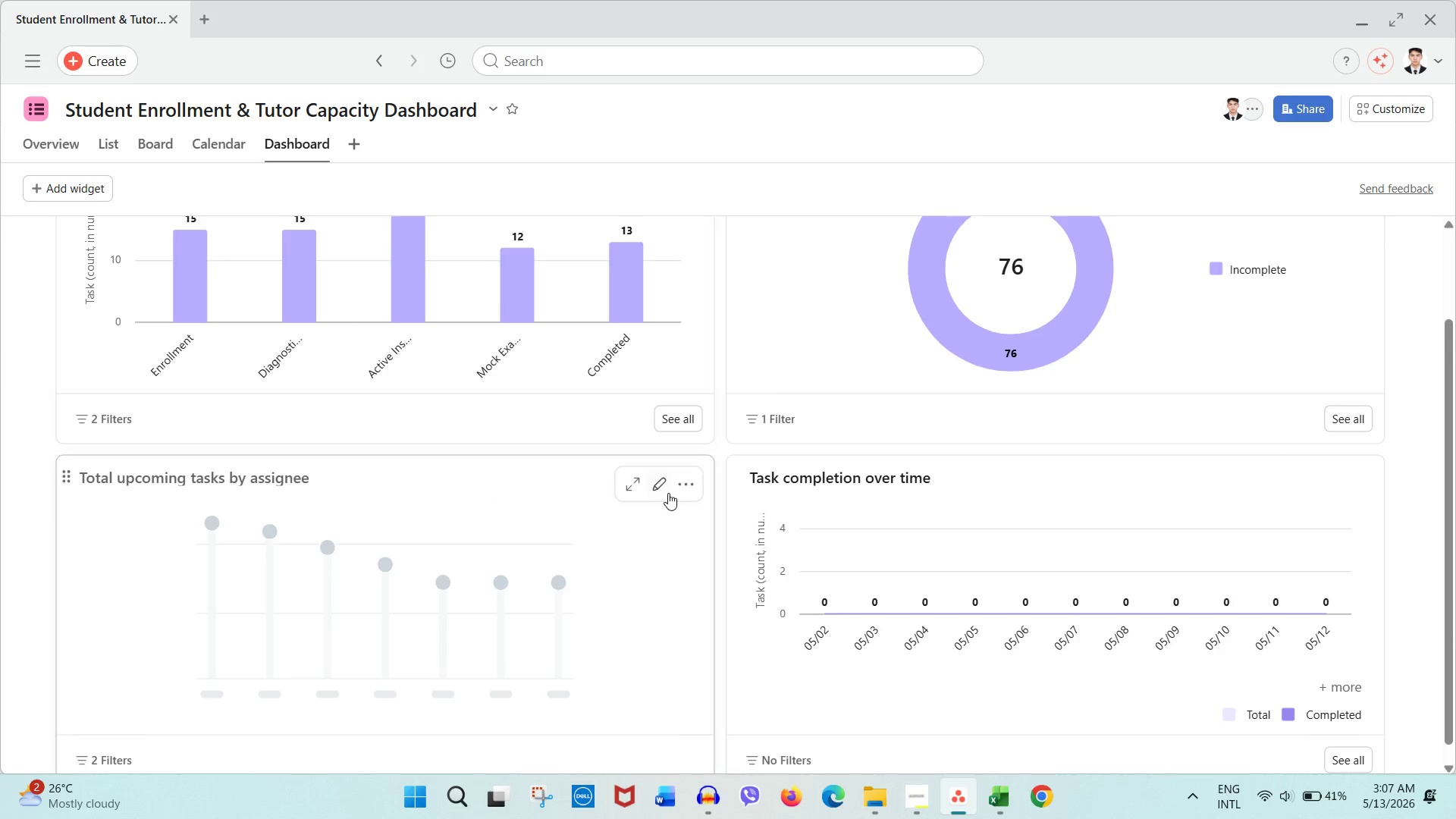 
left_click([678, 483])
 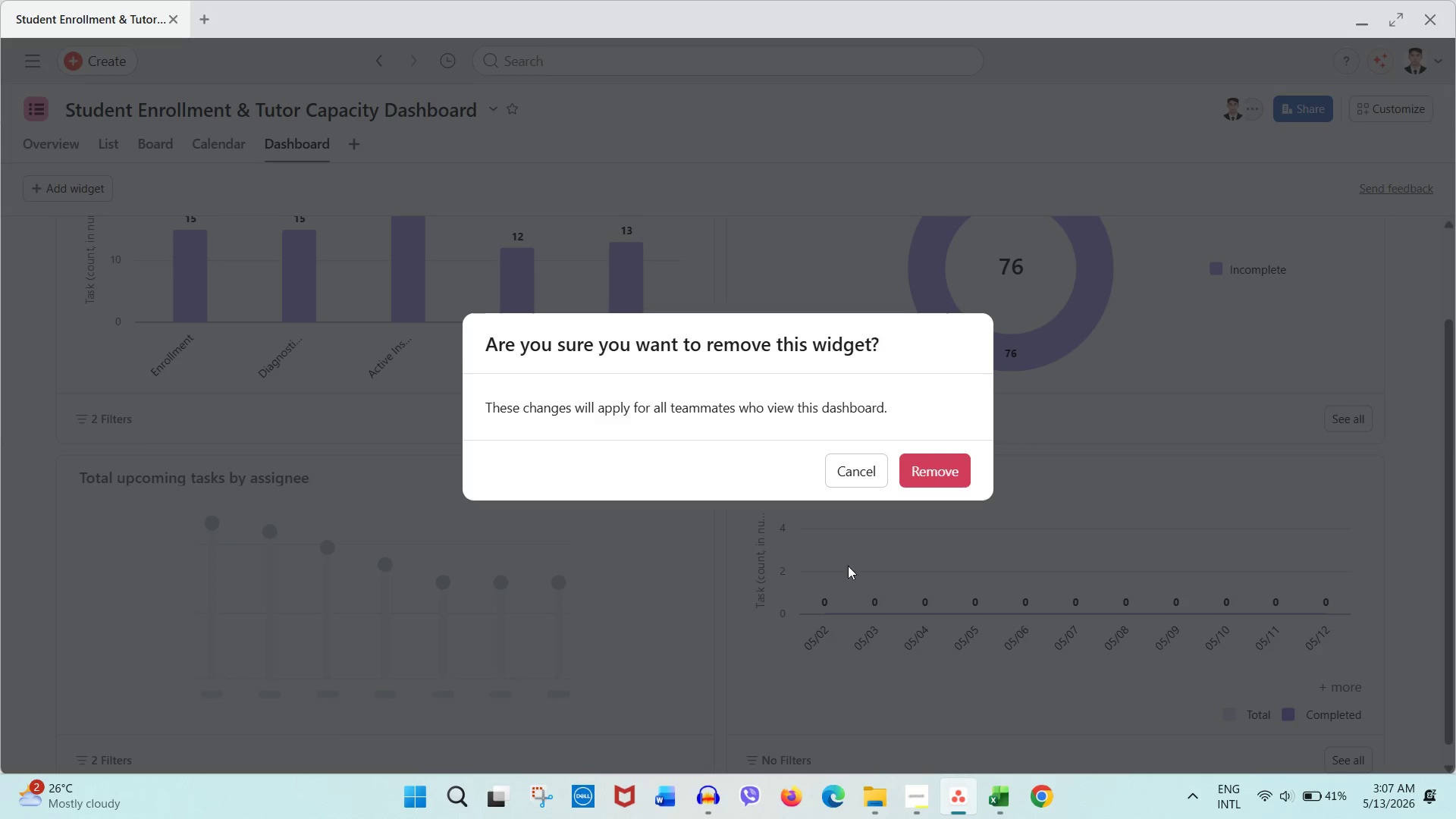 
left_click([912, 472])
 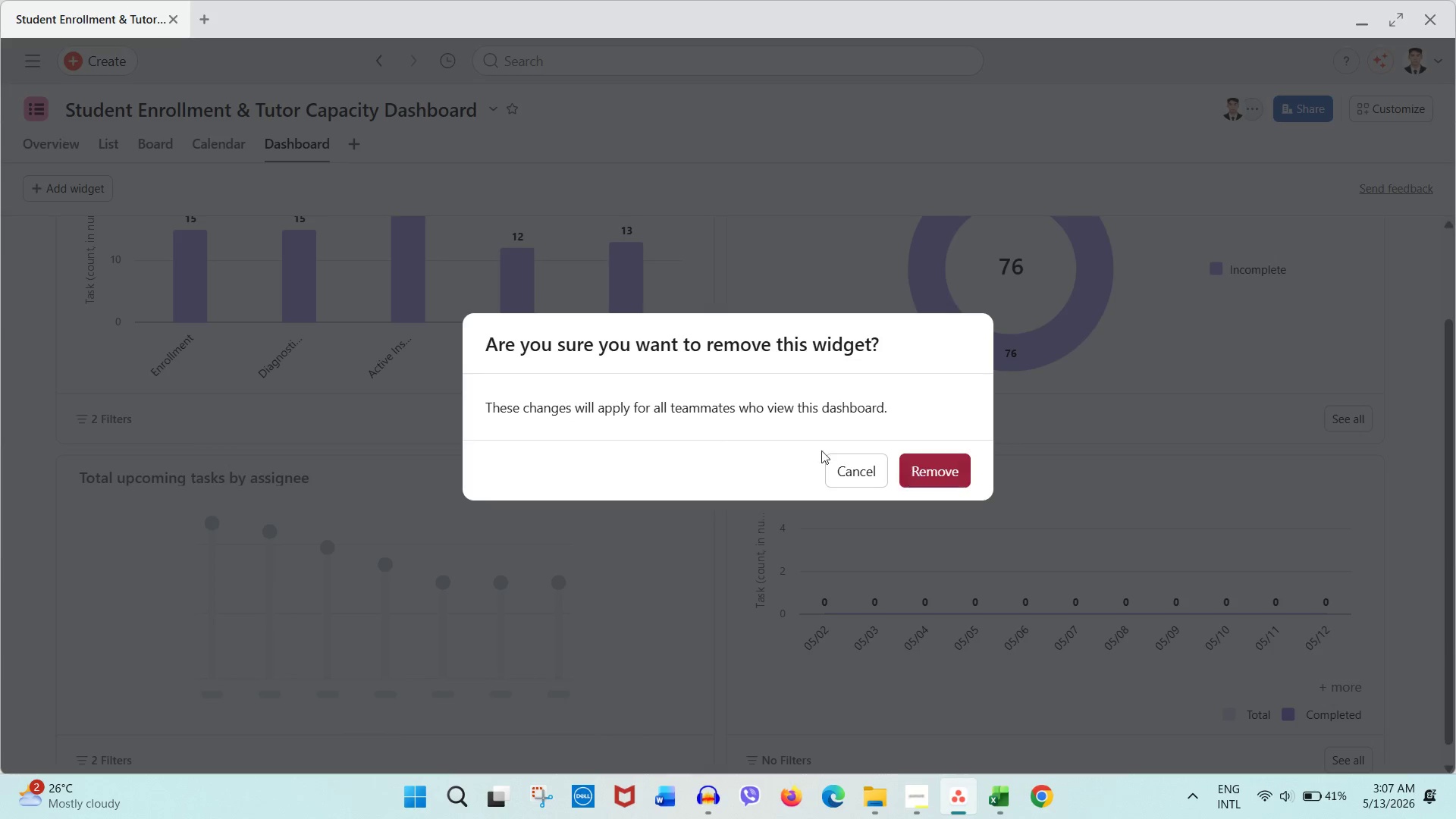 
scroll: coordinate [739, 449], scroll_direction: up, amount: 6.0
 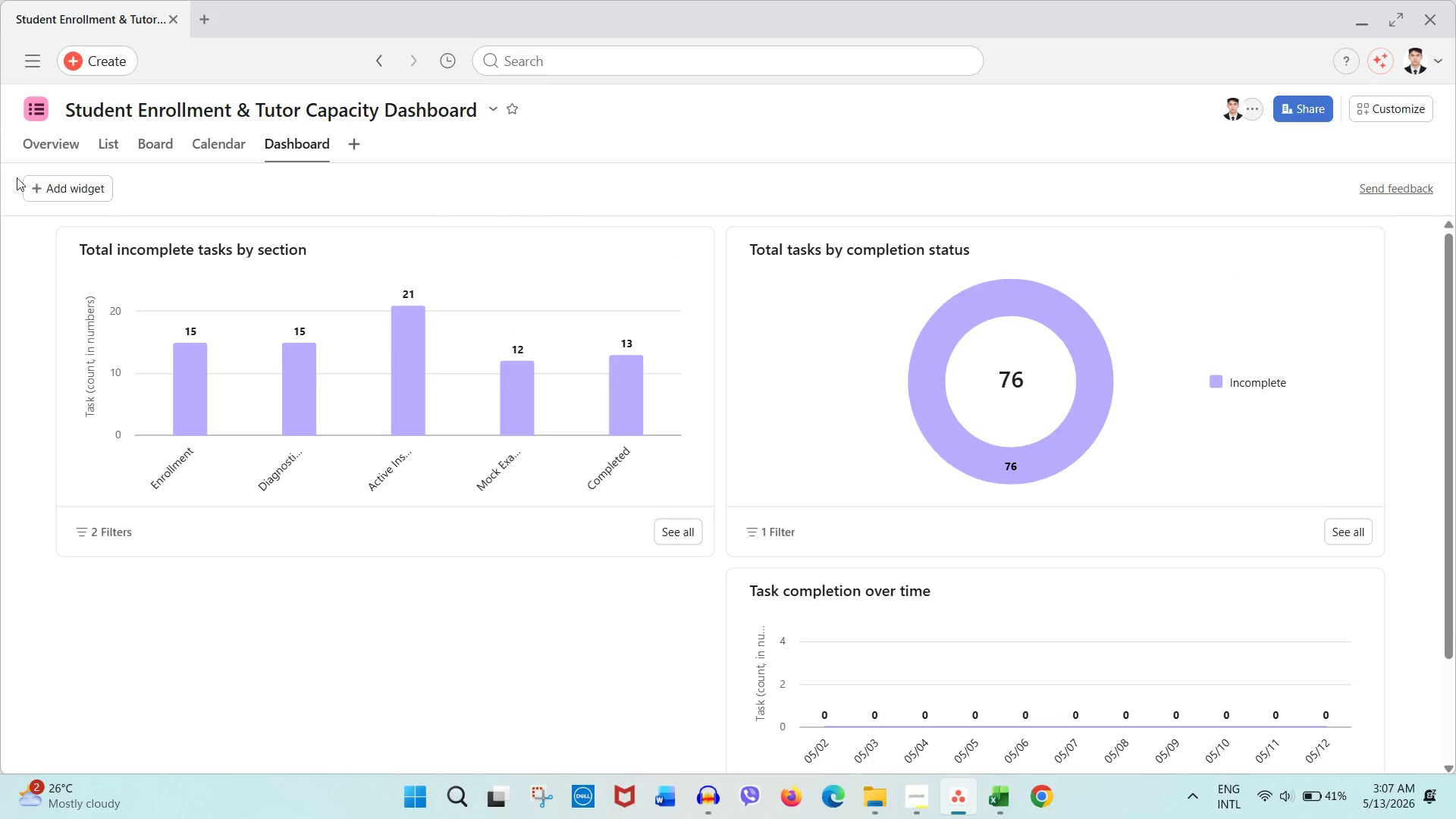 
left_click([61, 190])
 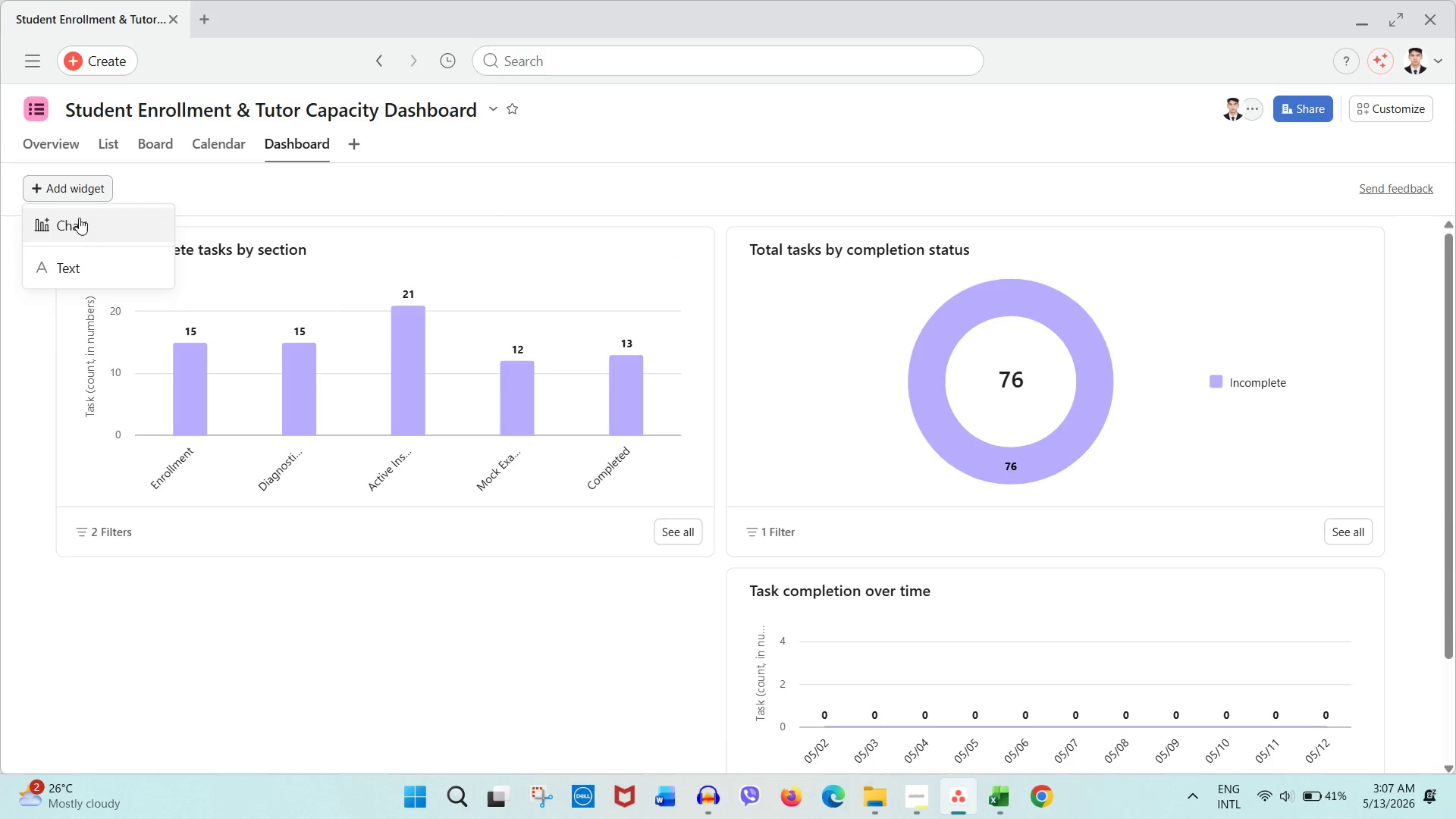 
left_click([82, 226])
 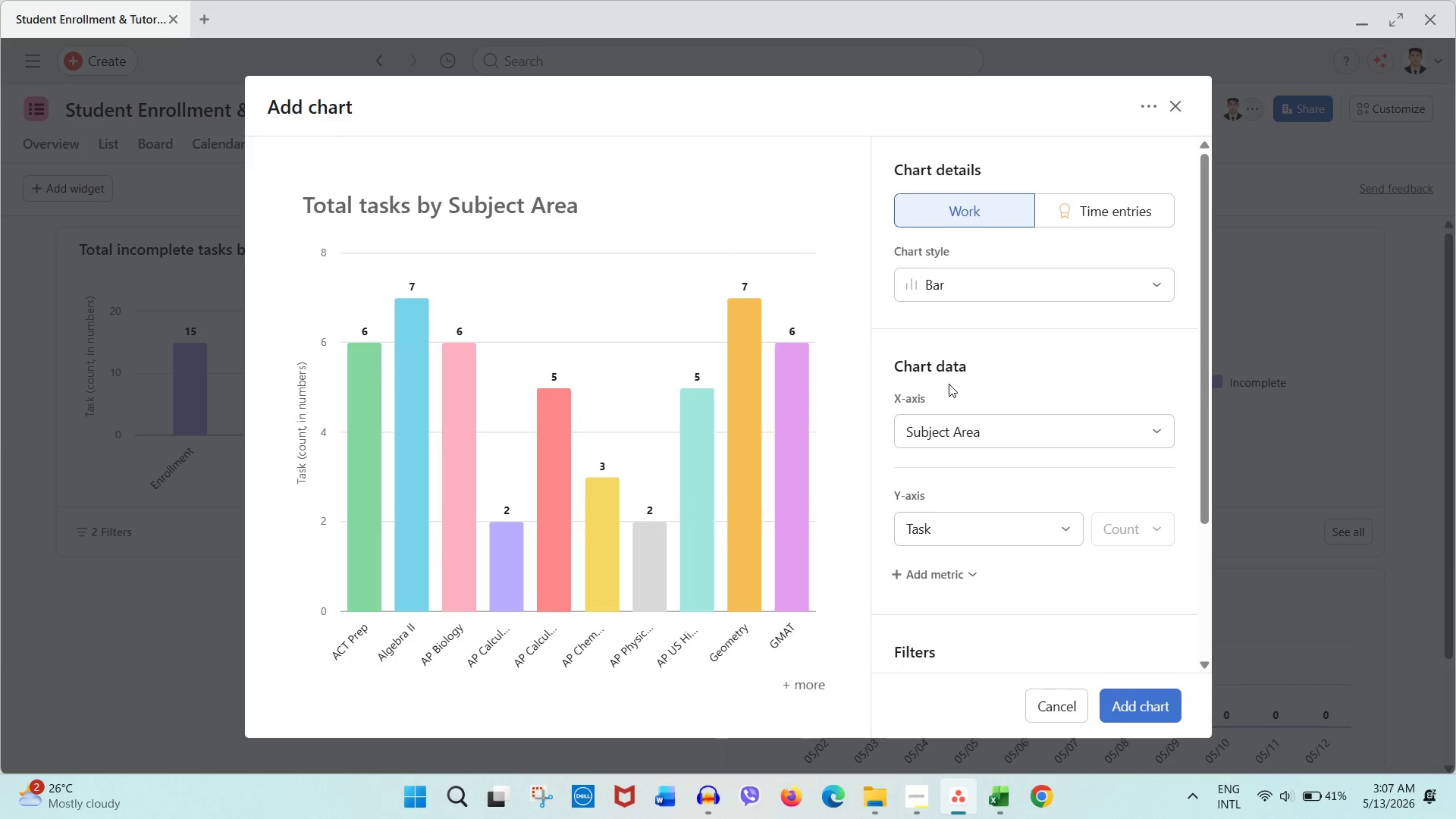 
wait(11.56)
 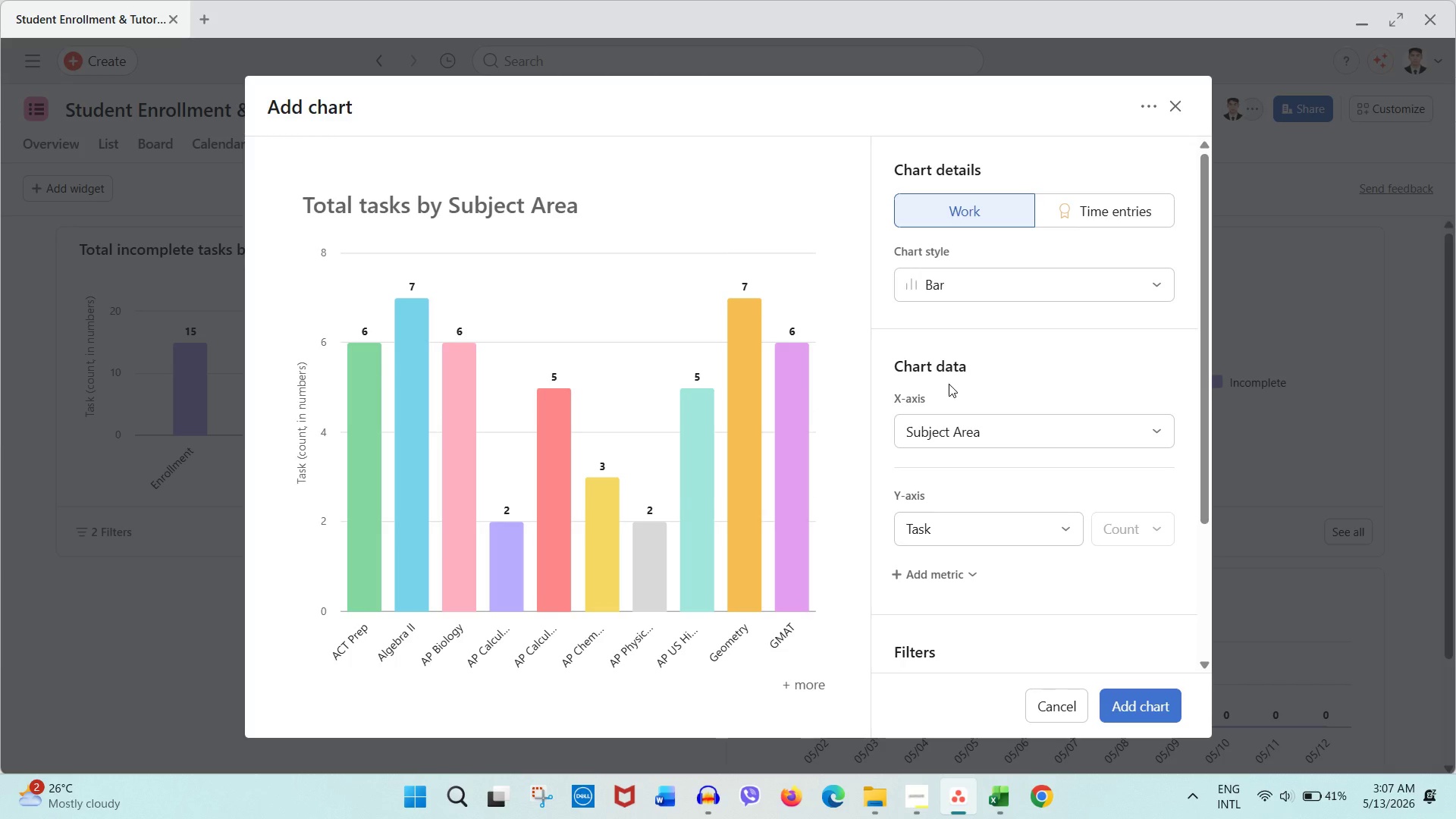 
left_click([974, 435])
 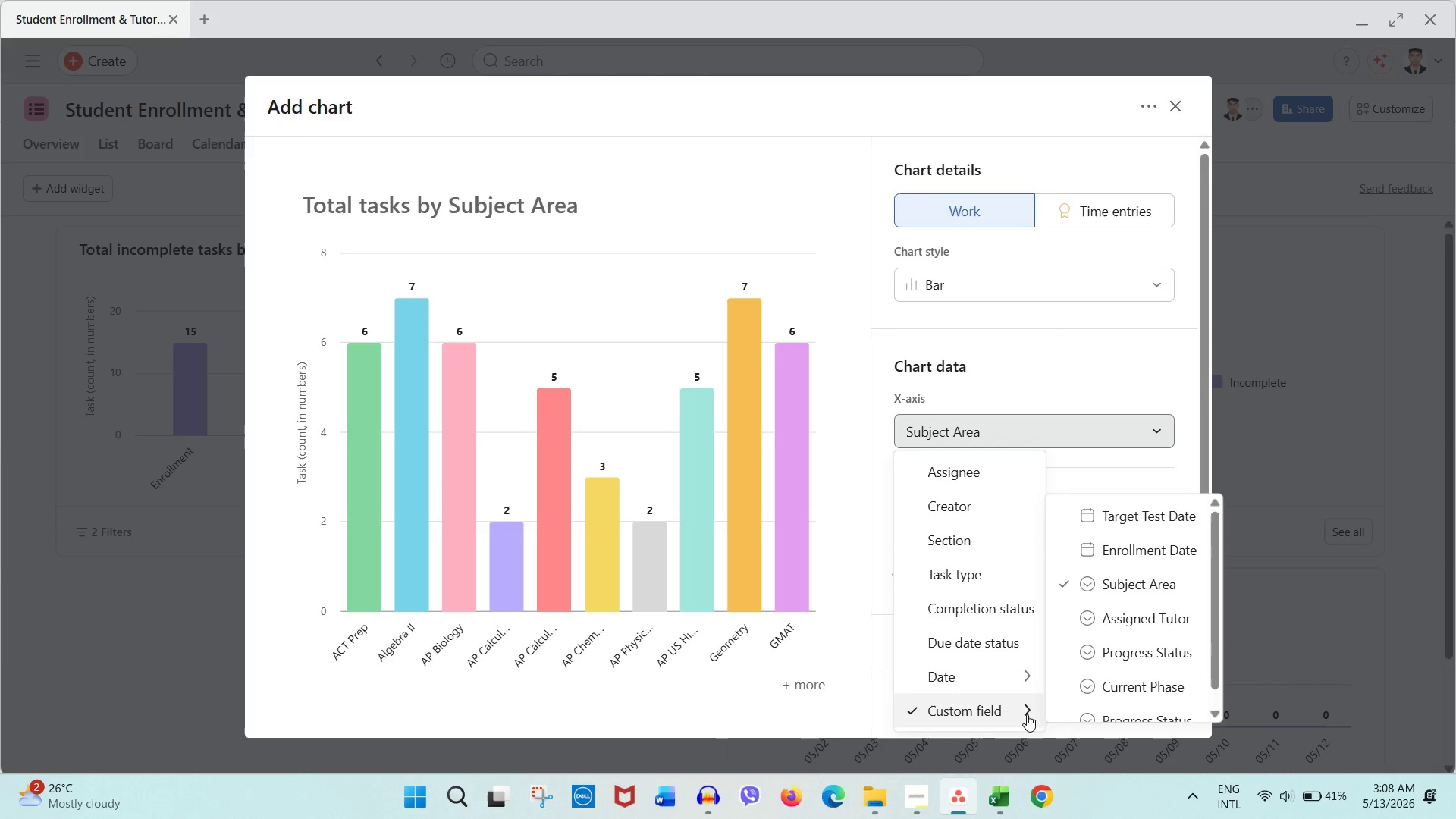 
scroll: coordinate [1140, 662], scroll_direction: down, amount: 1.0
 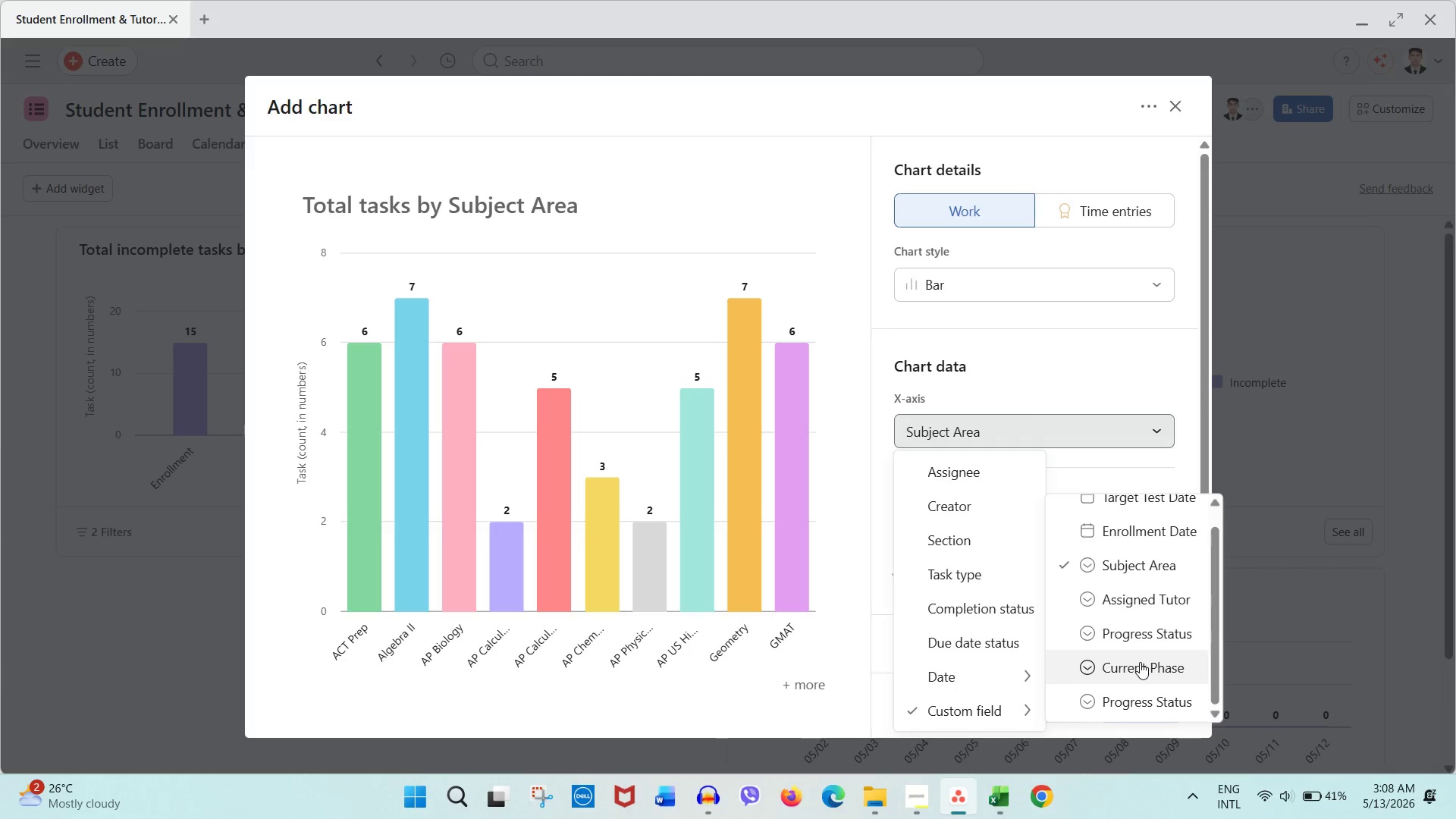 
scroll: coordinate [1140, 662], scroll_direction: up, amount: 1.0
 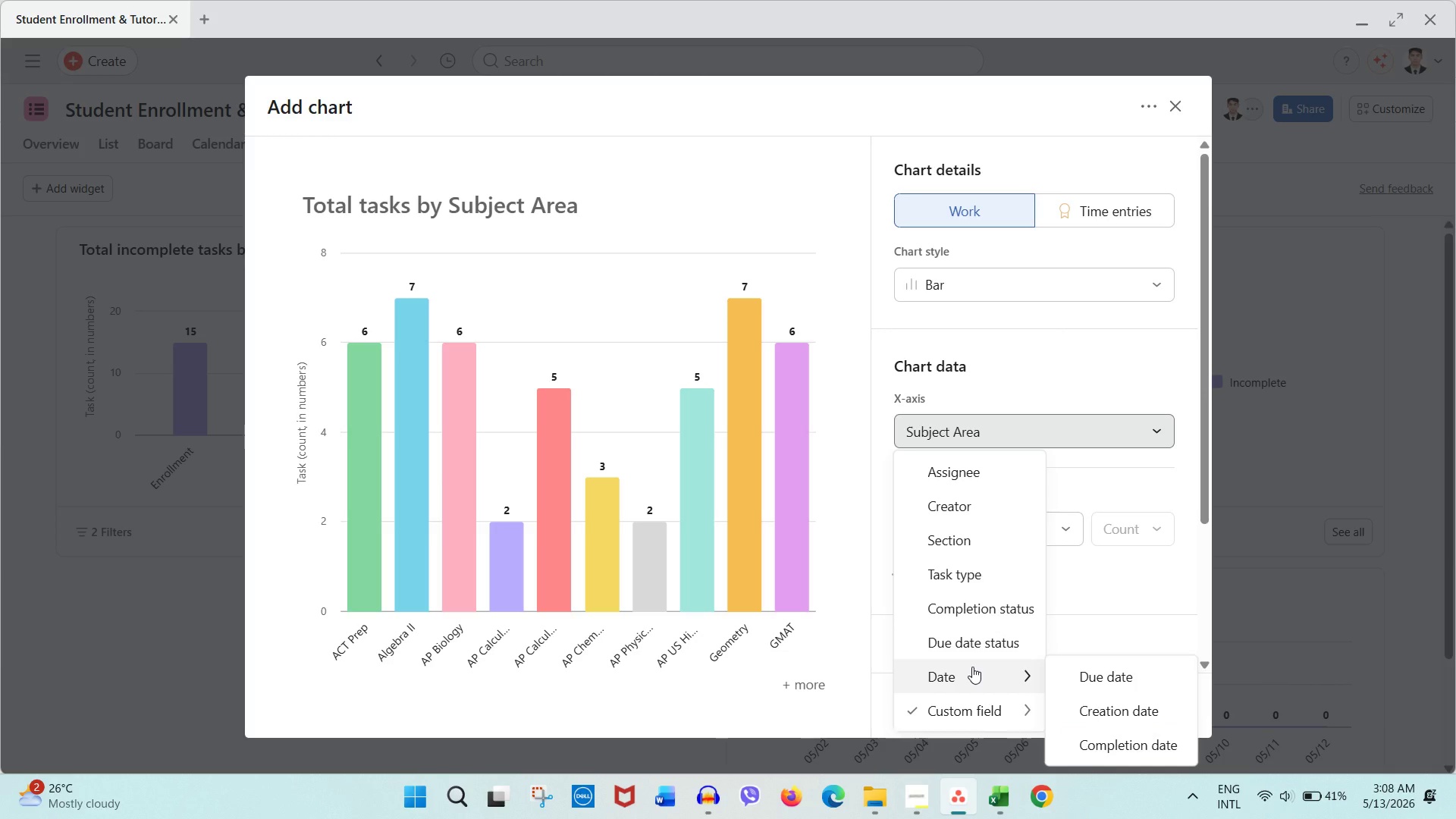 
left_click([1084, 382])
 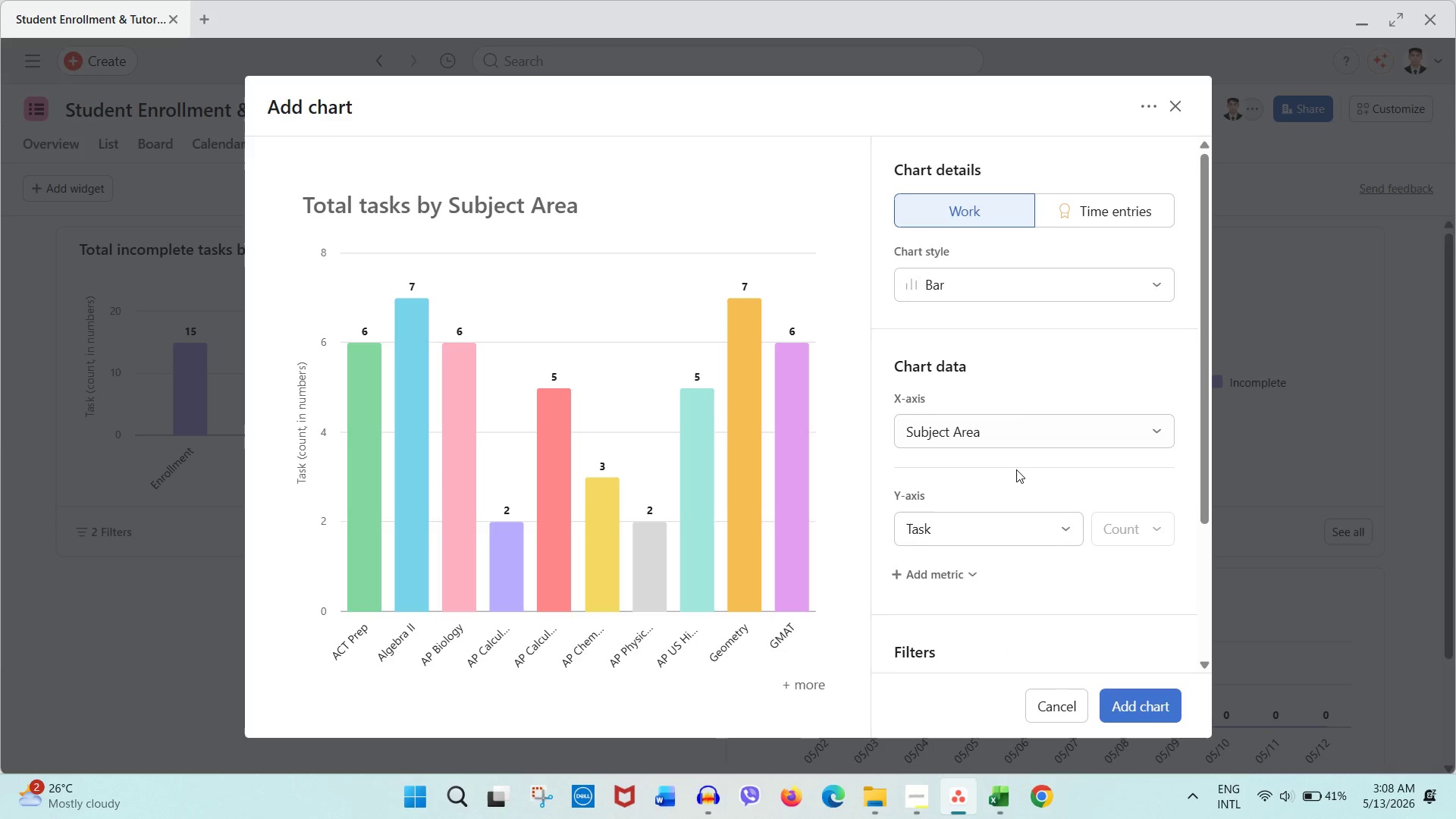 
scroll: coordinate [1015, 471], scroll_direction: down, amount: 1.0
 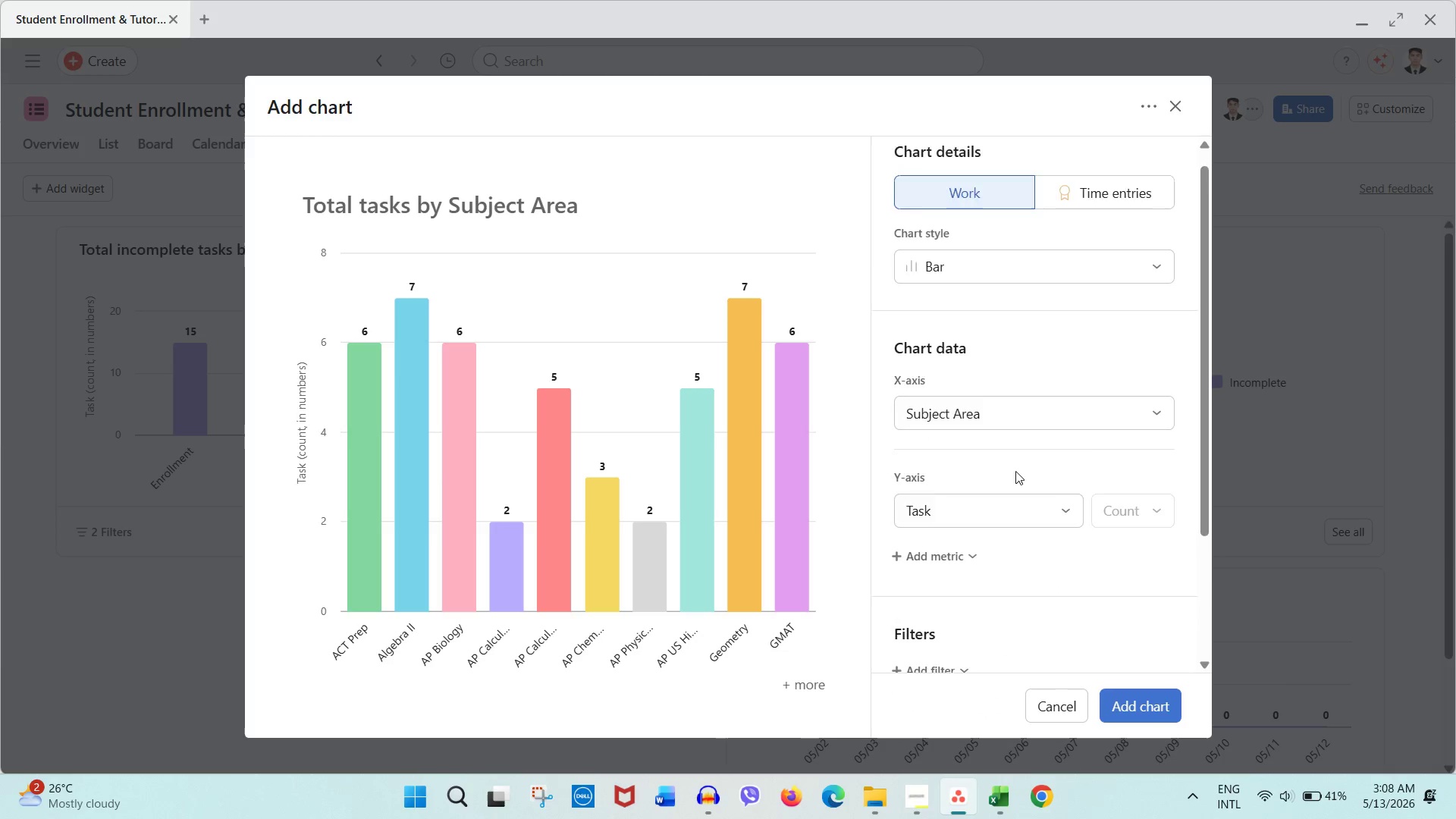 
mouse_move([1010, 453])
 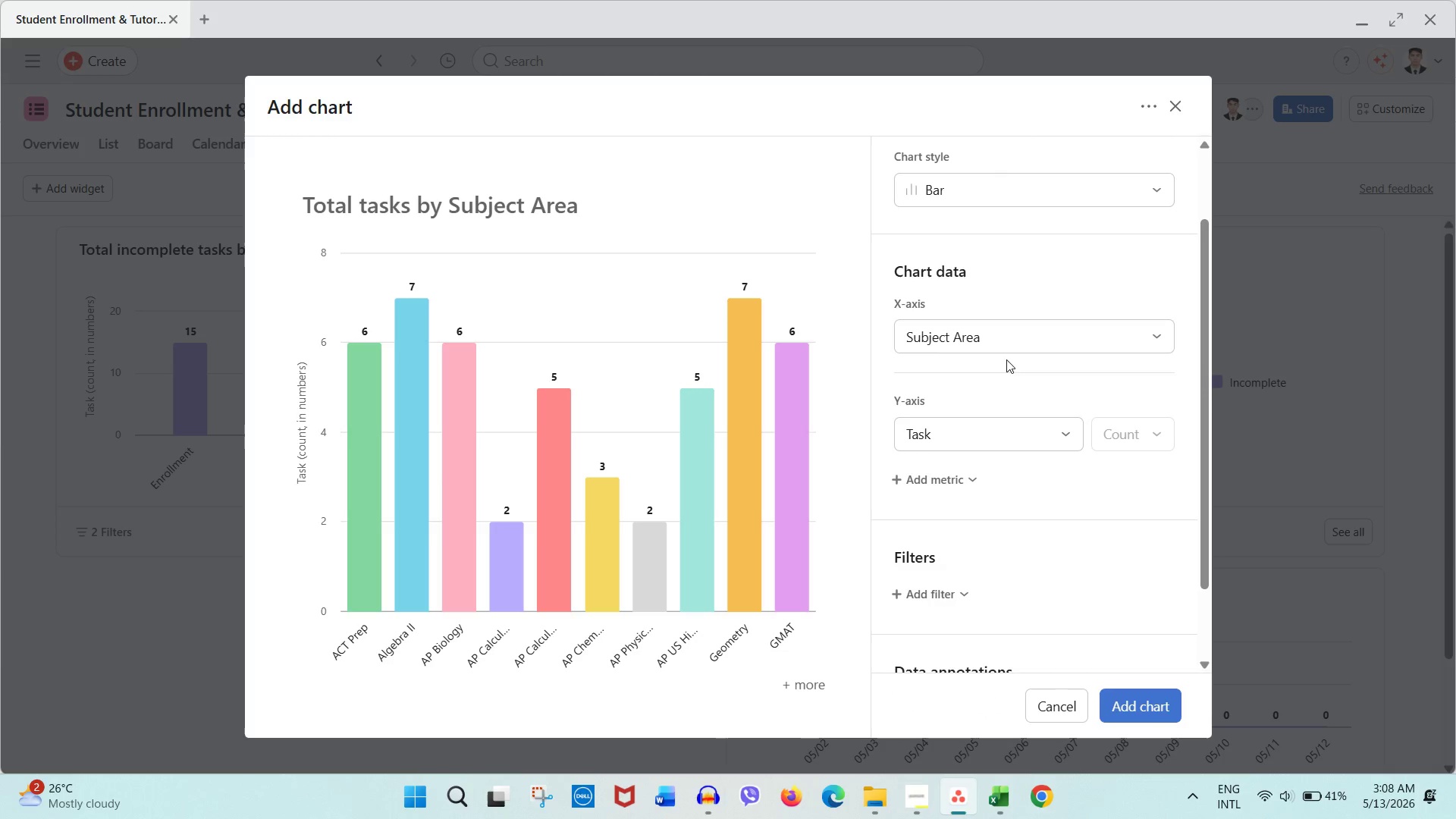 
double_click([1009, 344])
 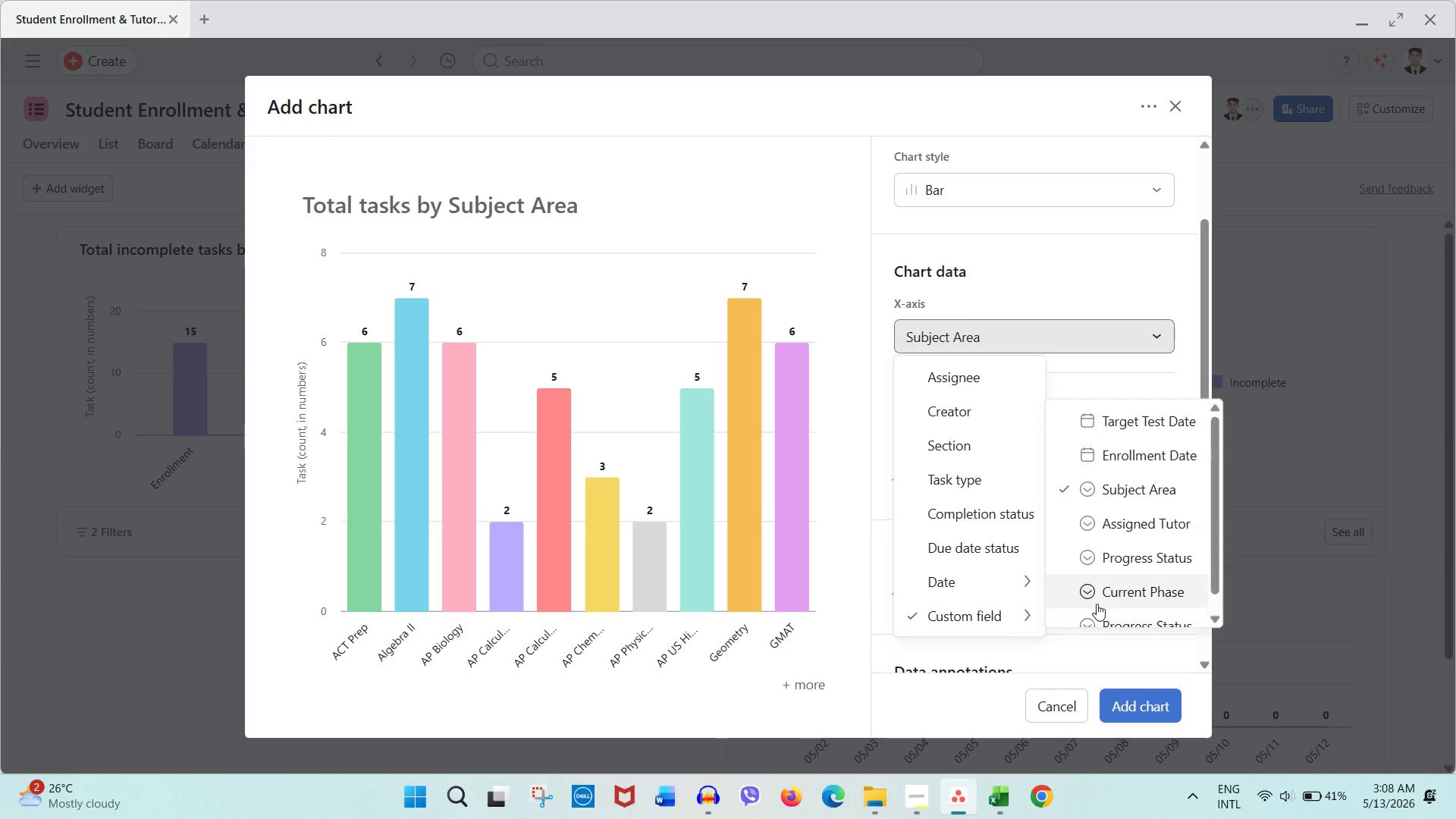 
left_click([1119, 534])
 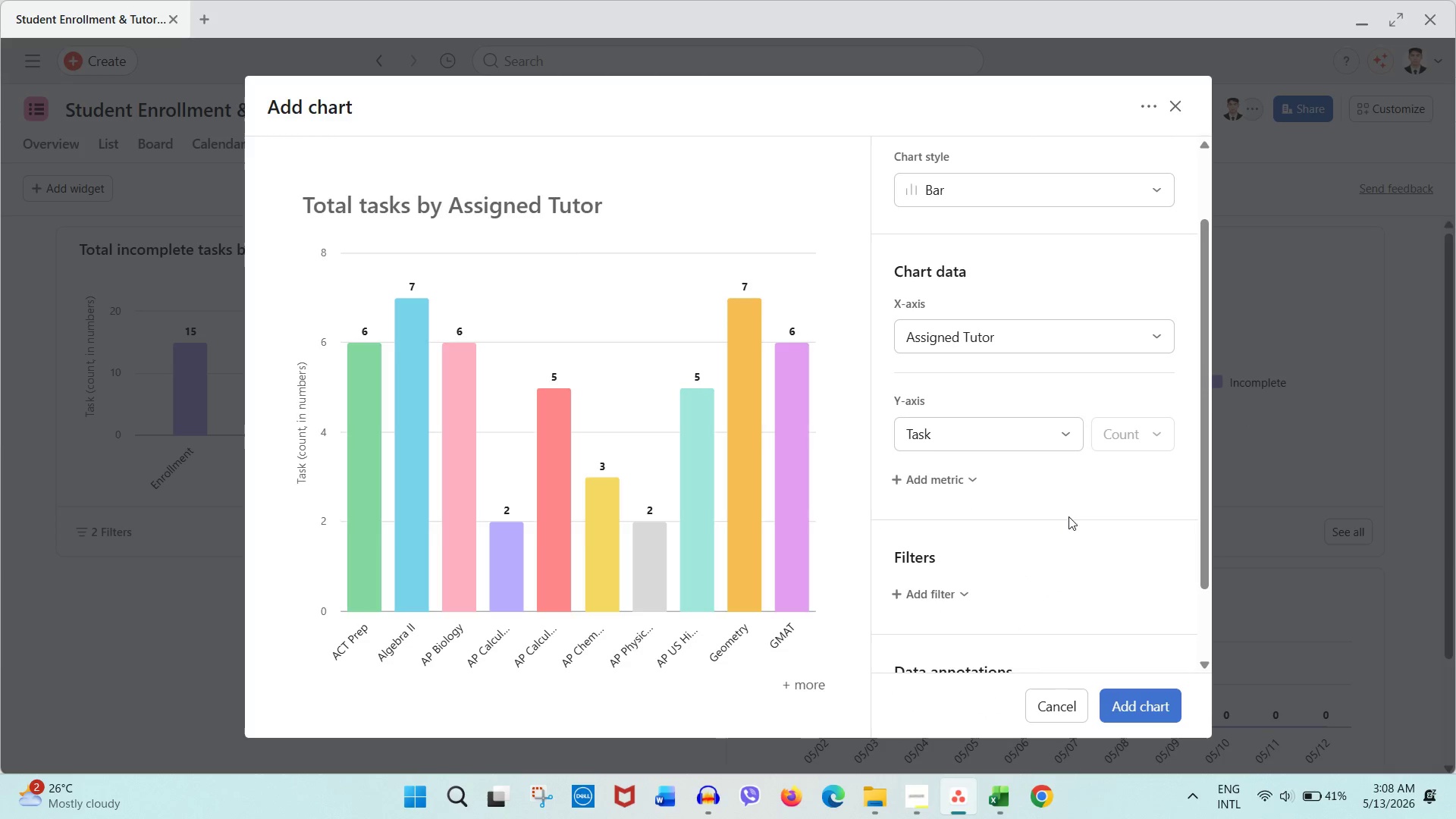 
left_click([983, 444])
 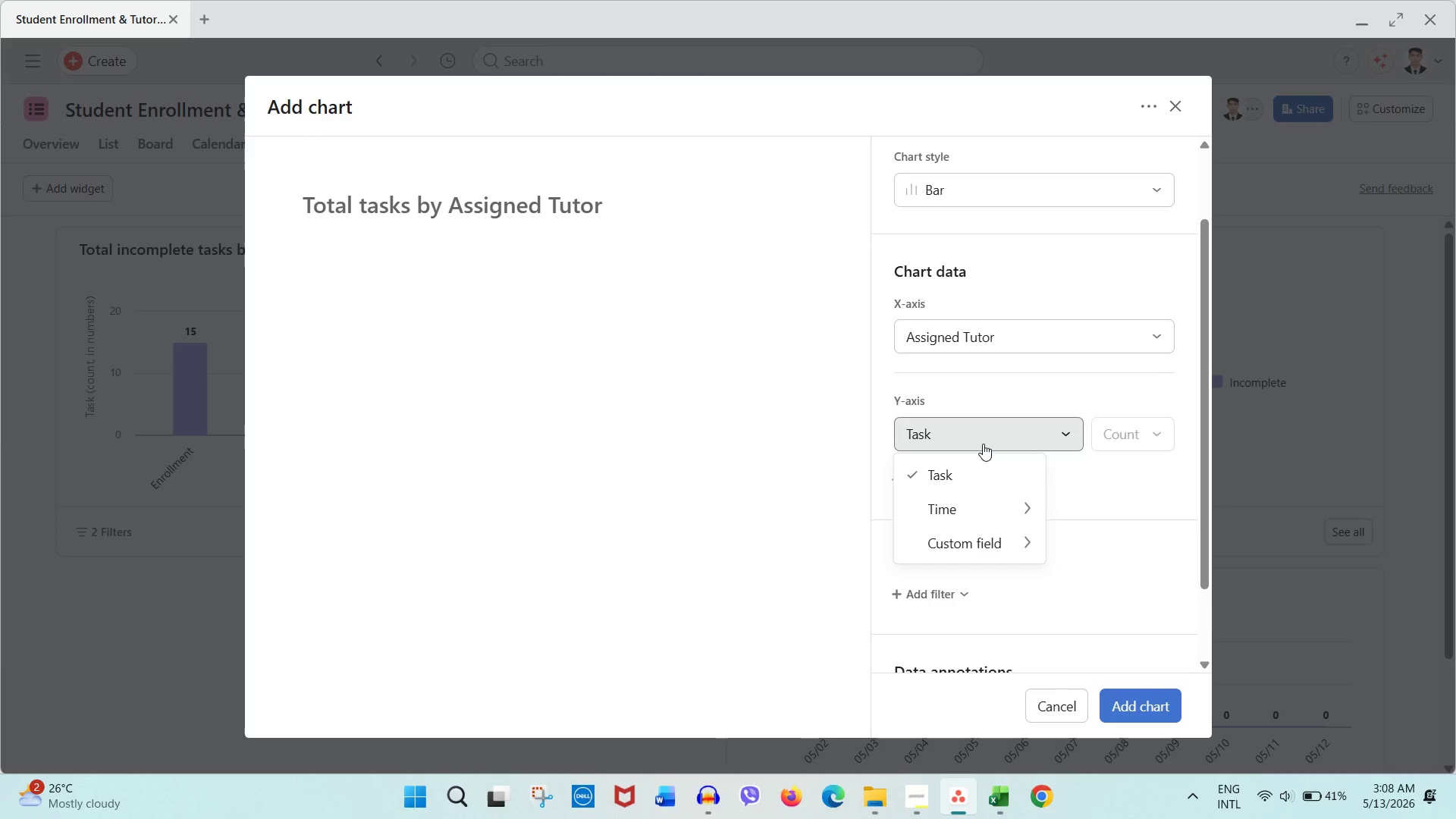 
left_click([983, 444])
 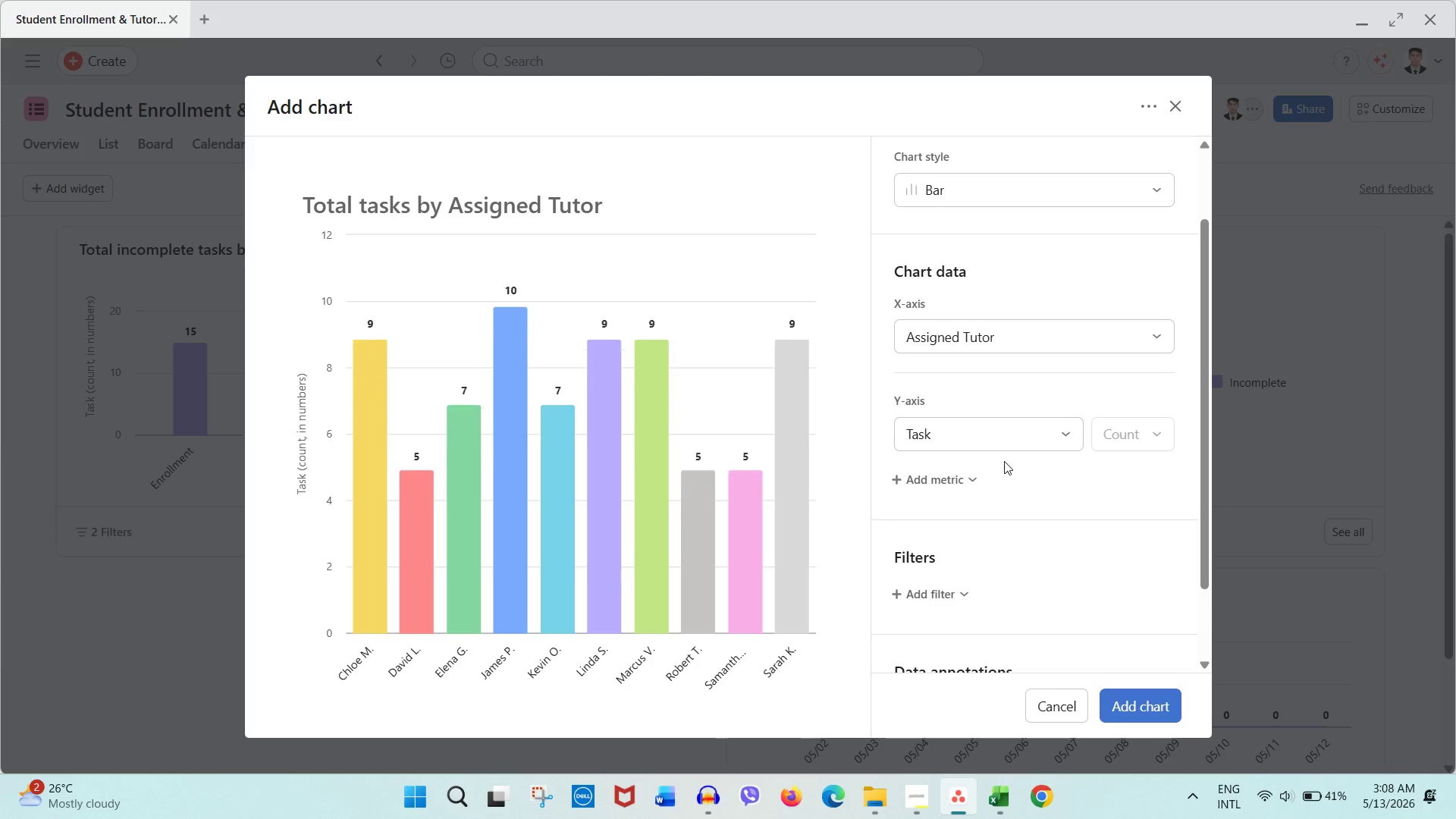 
double_click([1004, 445])
 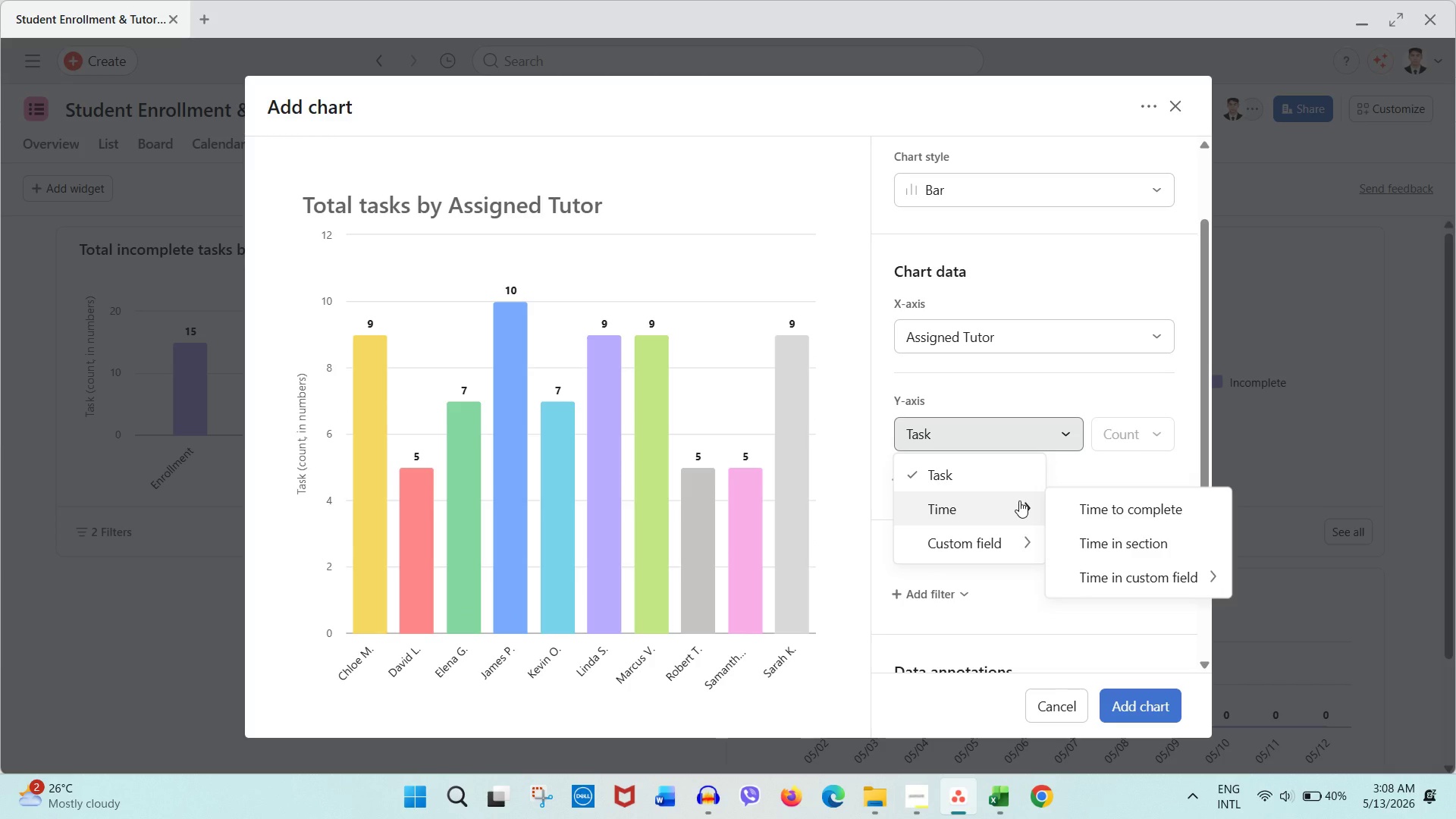 
left_click([1040, 371])
 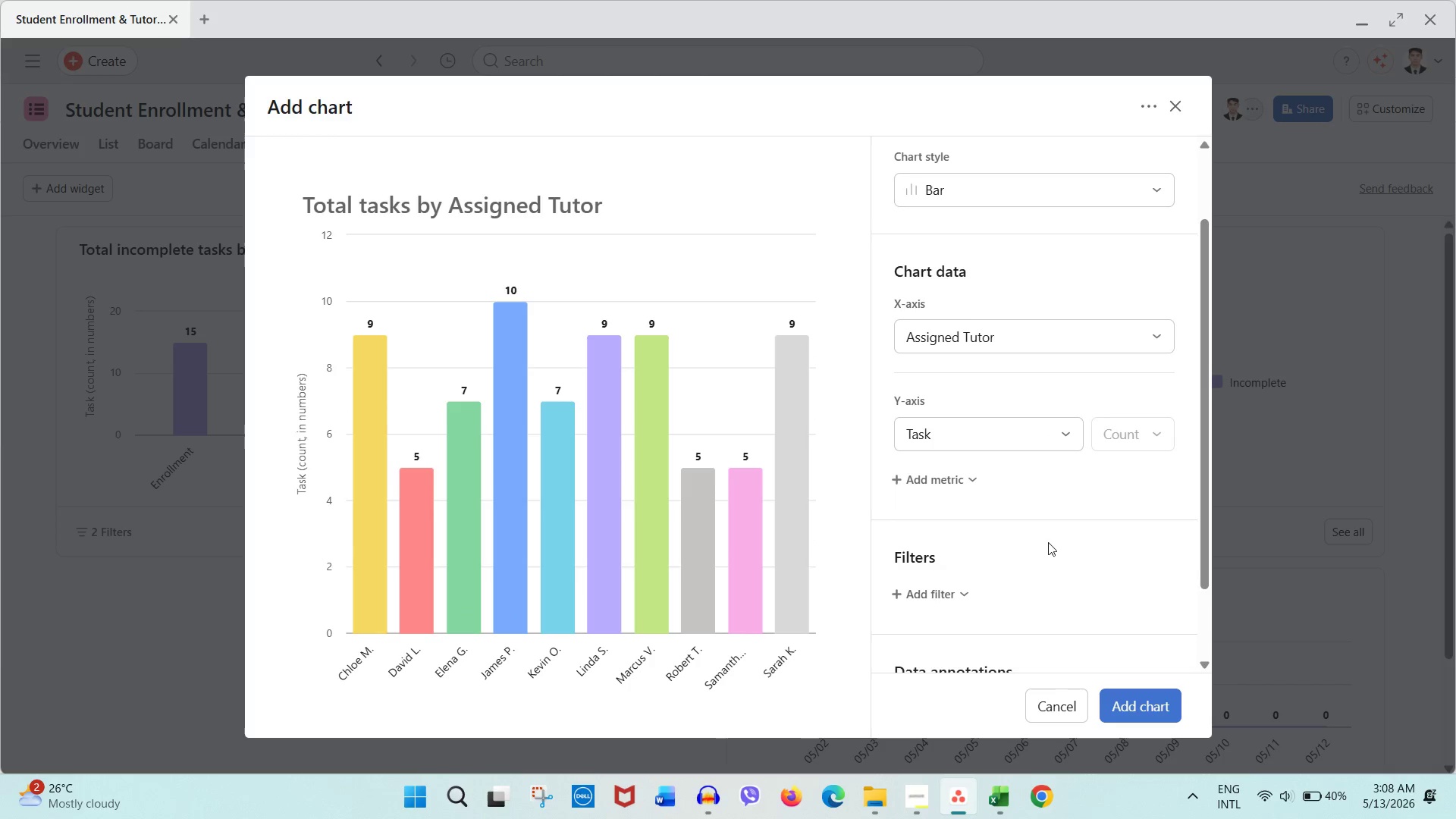 
scroll: coordinate [1046, 595], scroll_direction: down, amount: 4.0
 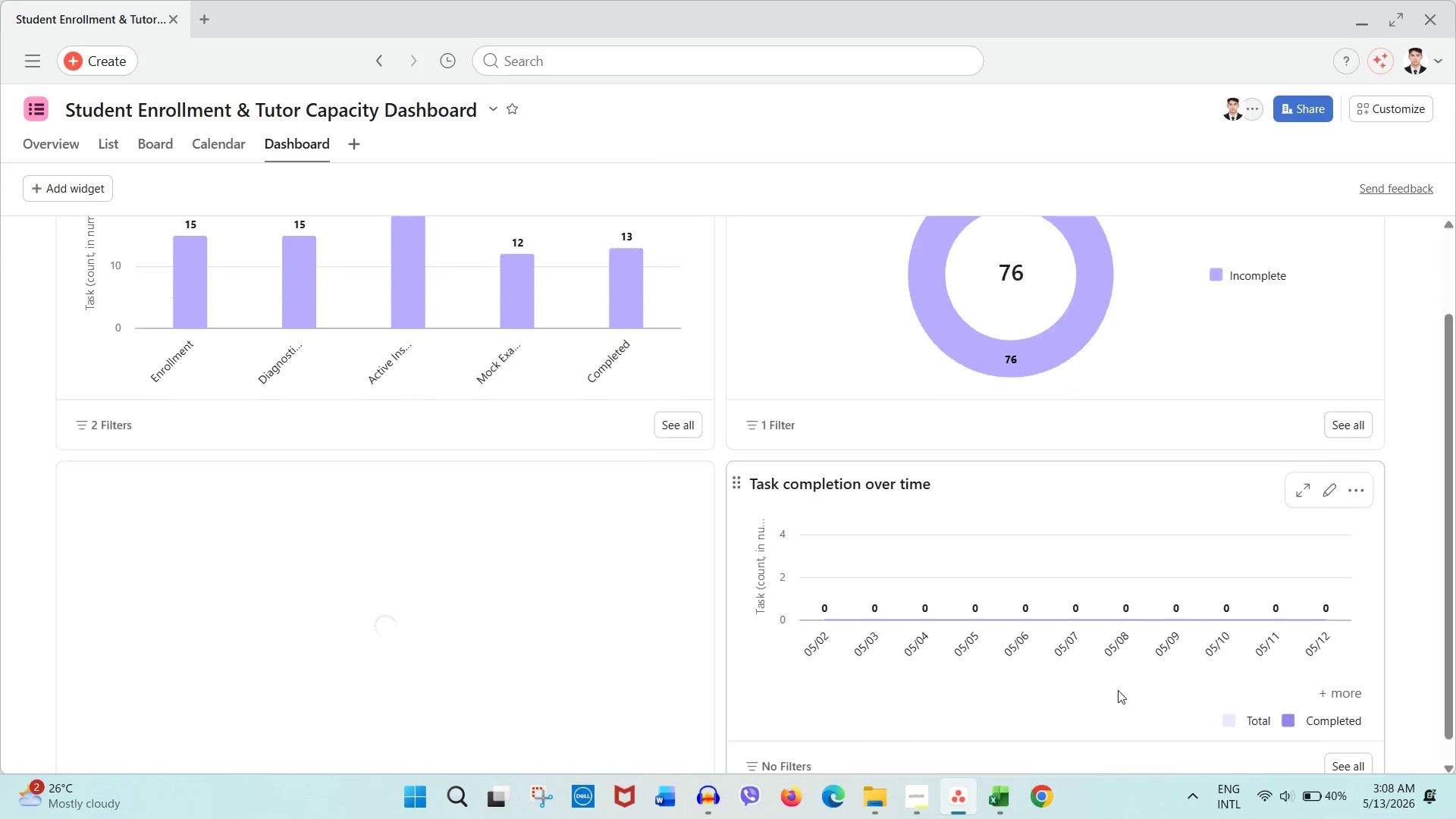 
scroll: coordinate [680, 500], scroll_direction: up, amount: 6.0
 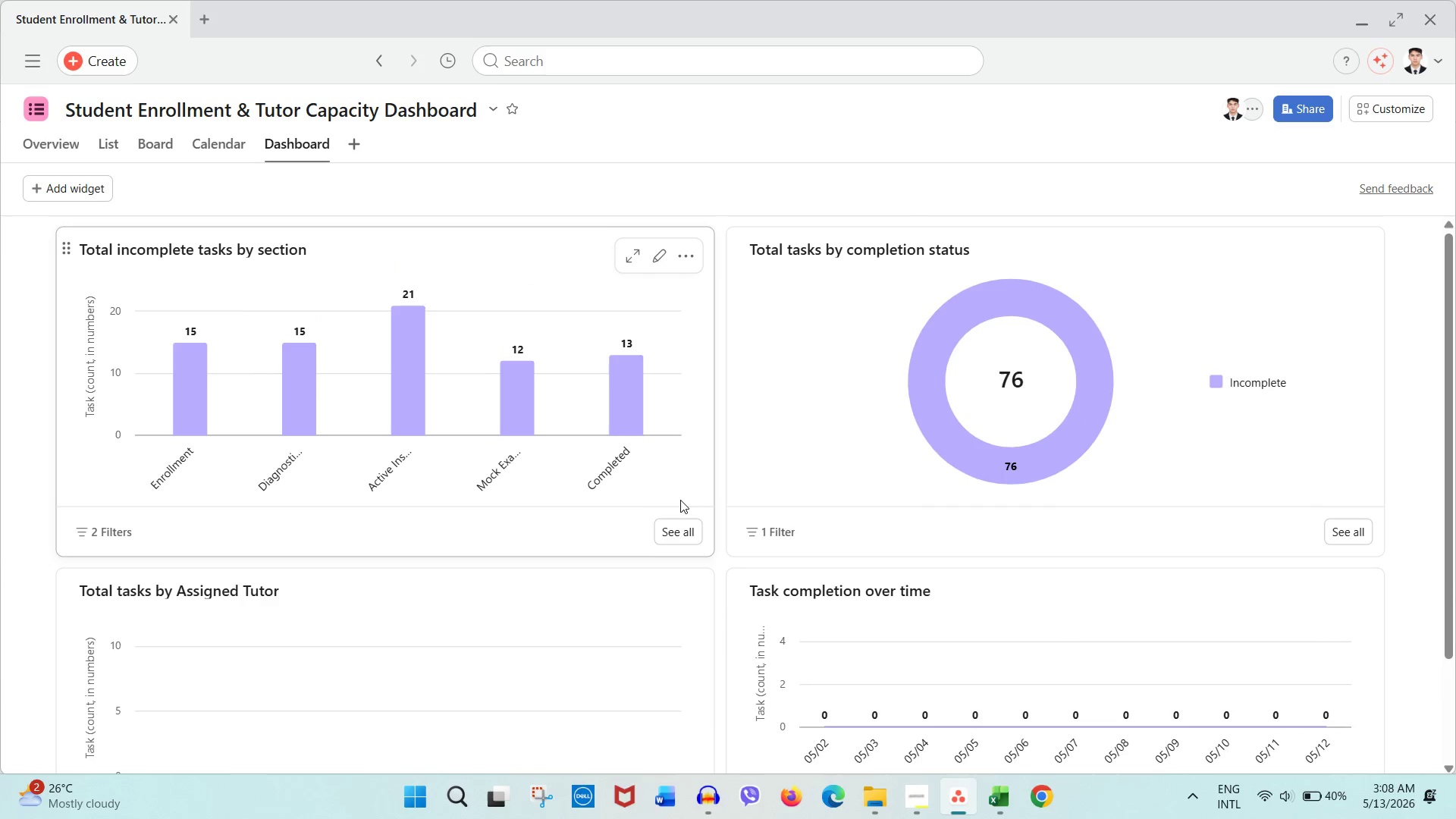 
scroll: coordinate [680, 500], scroll_direction: down, amount: 4.0
 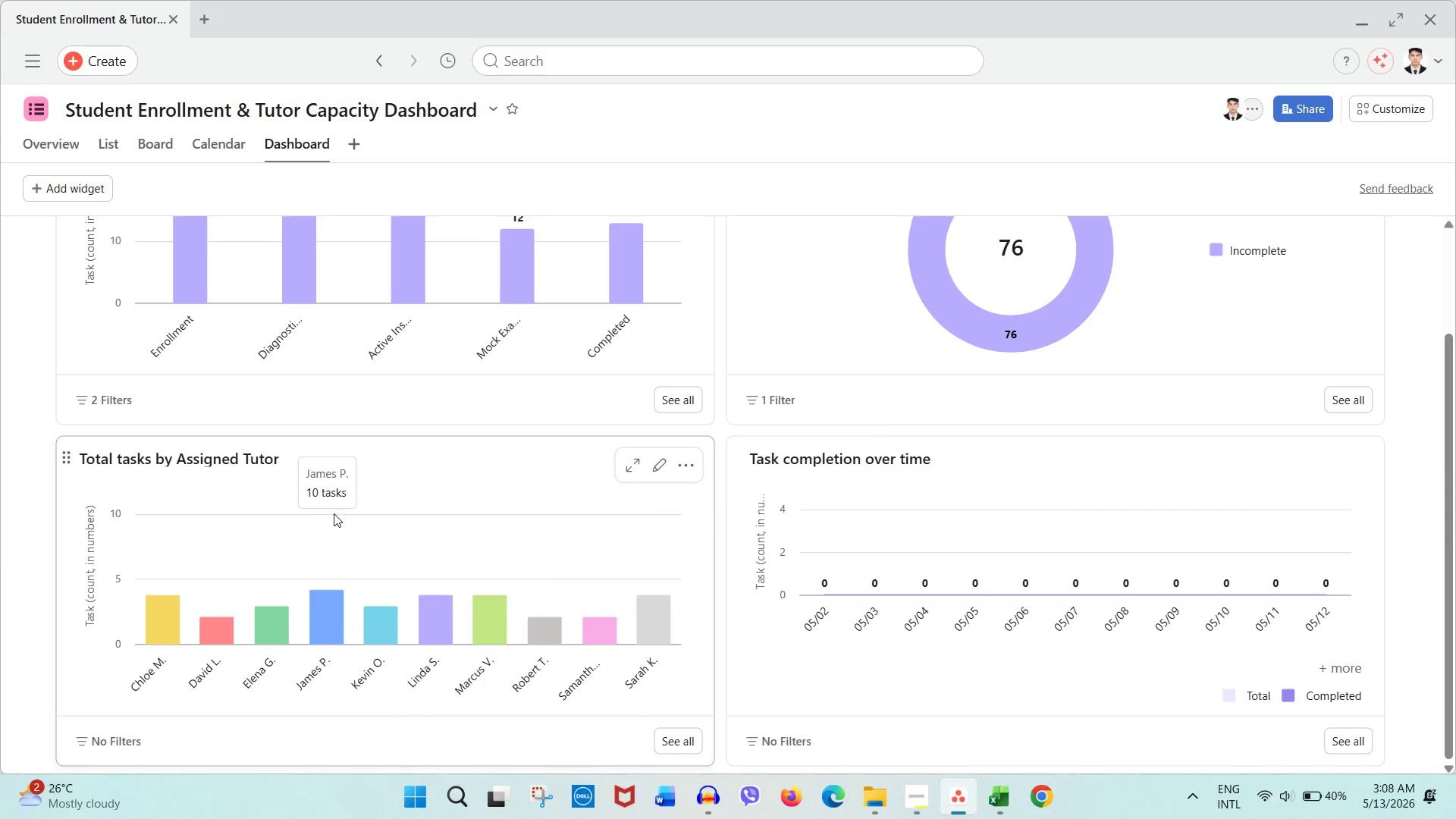 
scroll: coordinate [135, 531], scroll_direction: up, amount: 2.0
 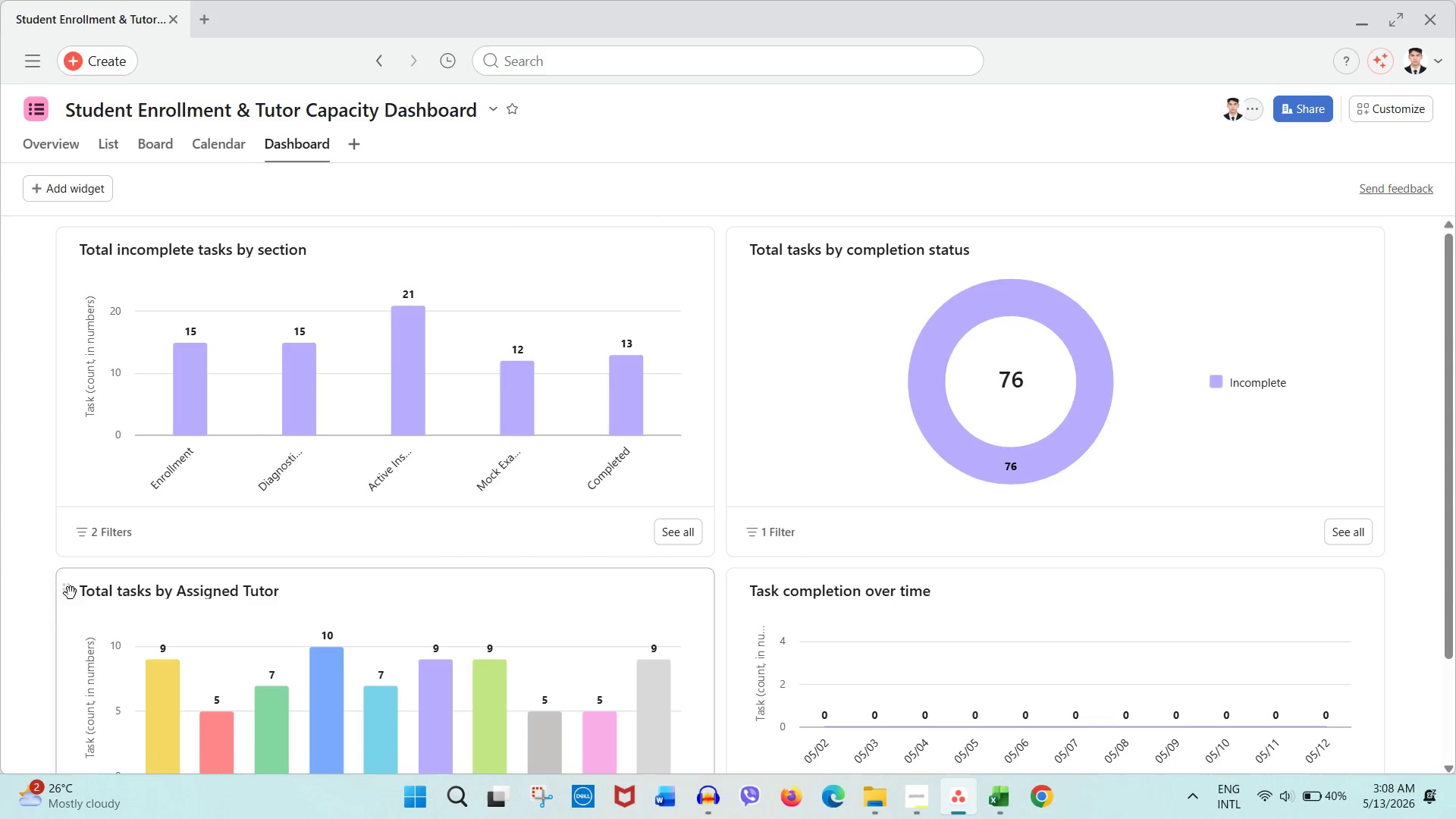 
left_click_drag(start_coordinate=[65, 594], to_coordinate=[91, 249])
 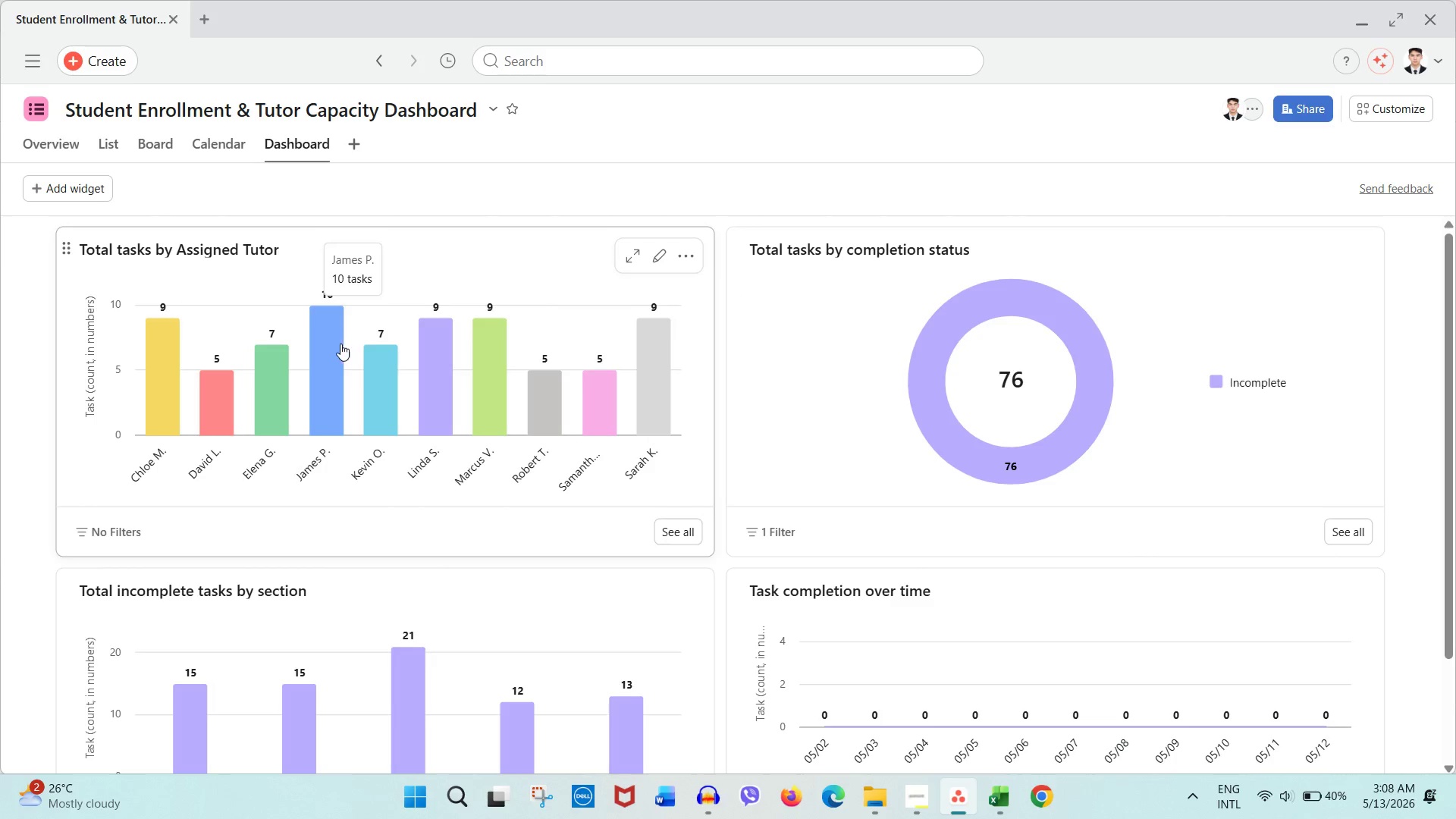 
wait(5.73)
 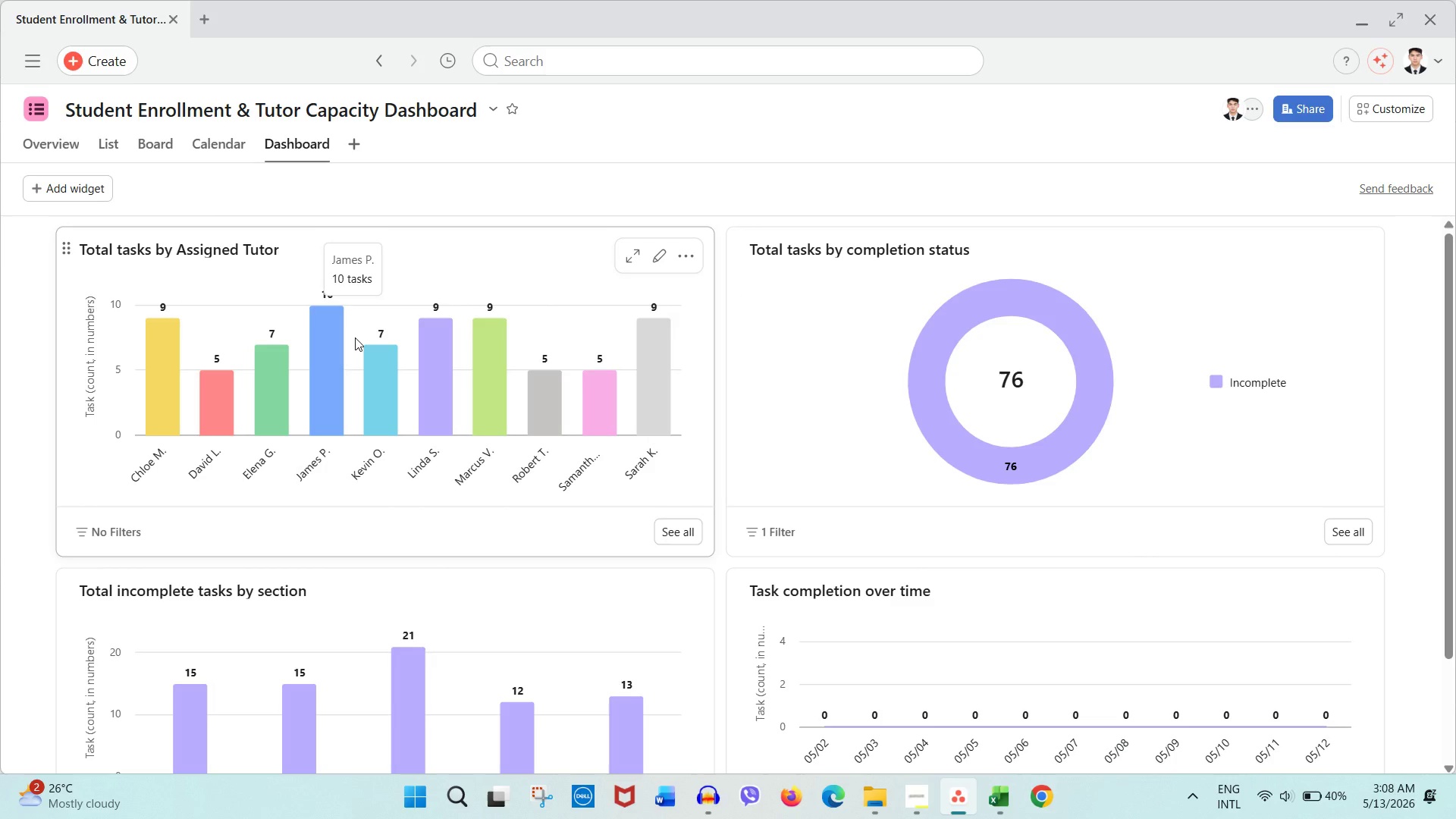 
left_click([1348, 256])
 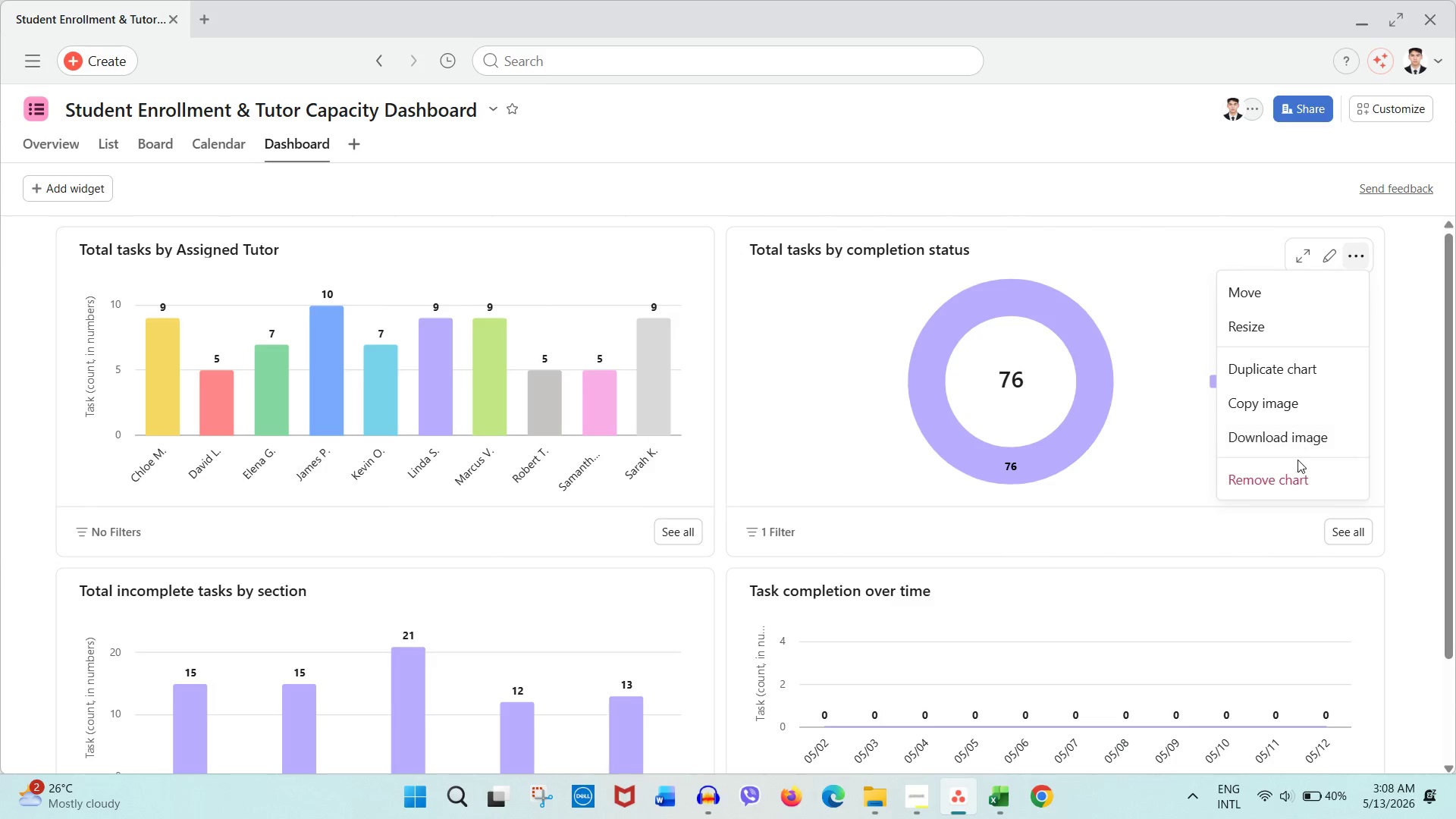 
left_click([1291, 475])
 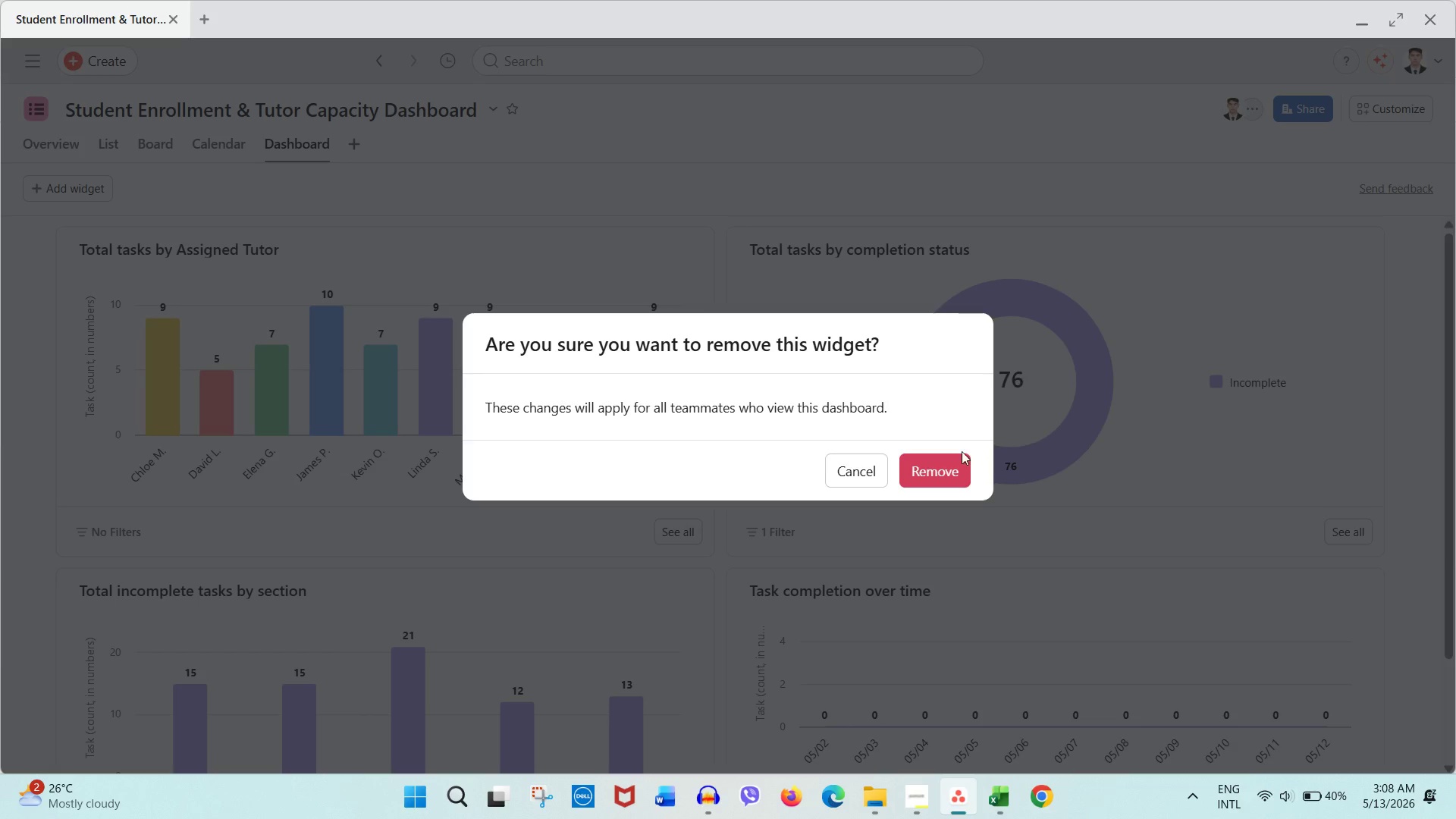 
left_click([930, 466])
 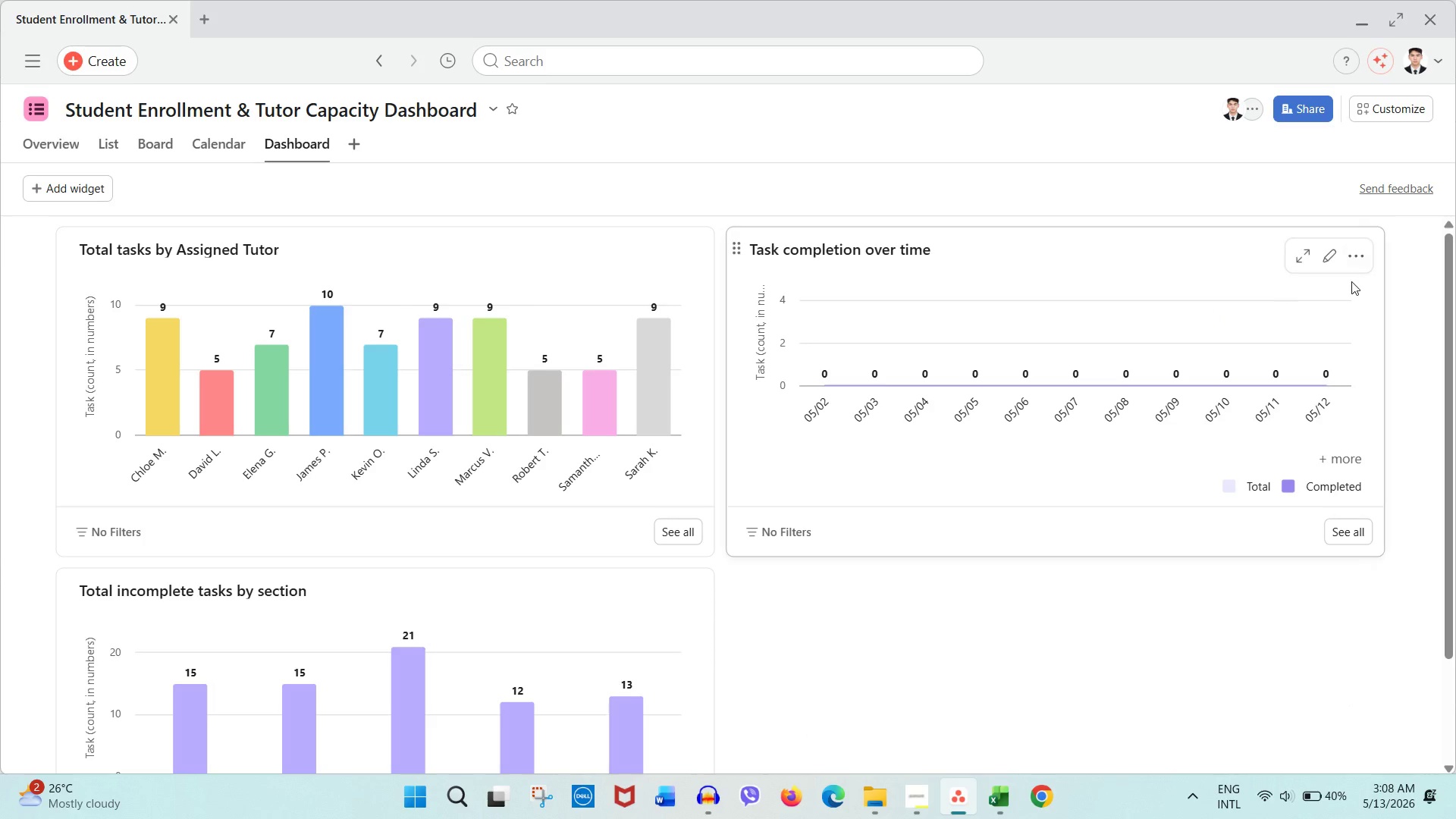 
left_click([1355, 262])
 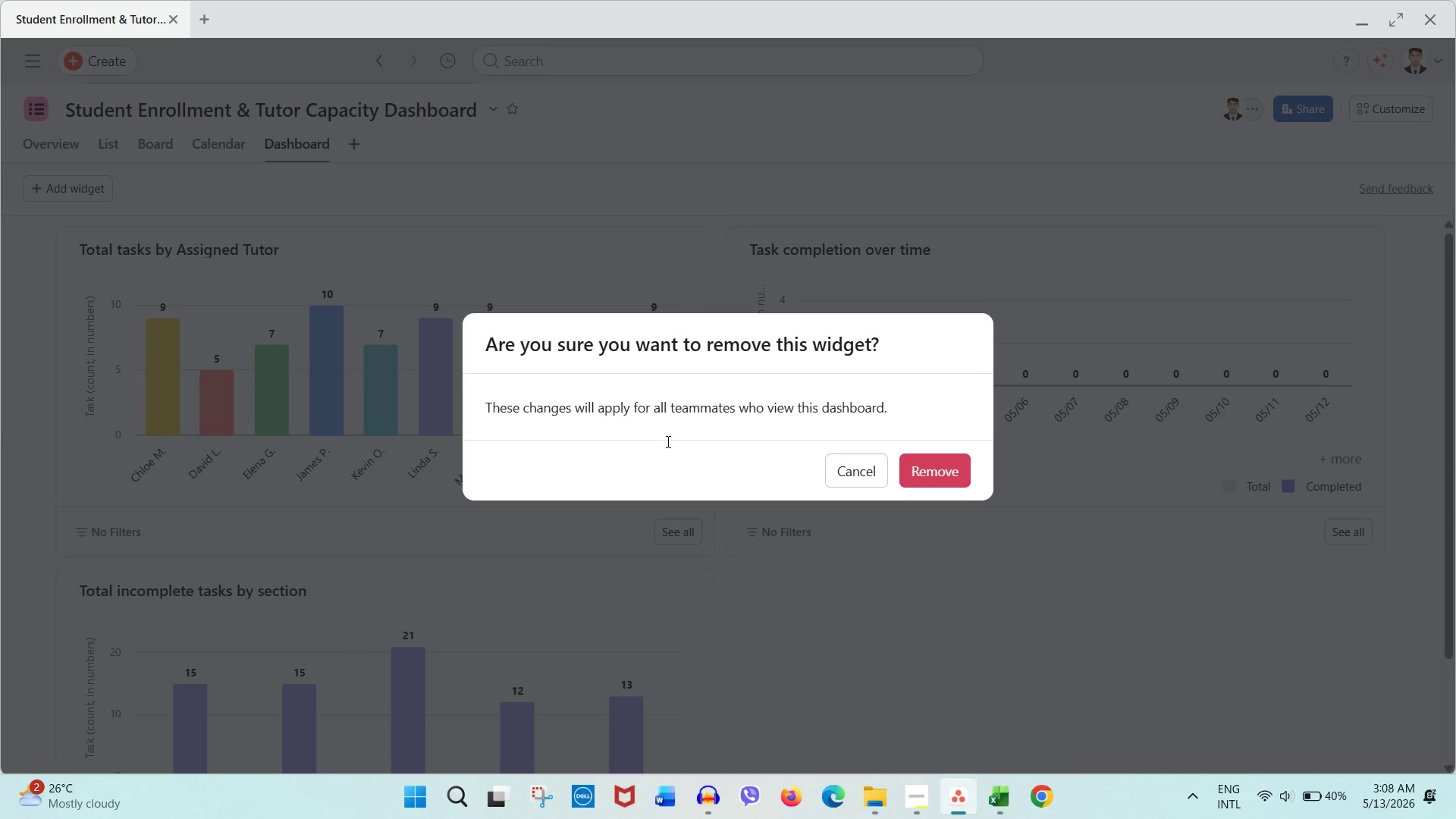 
left_click([921, 461])
 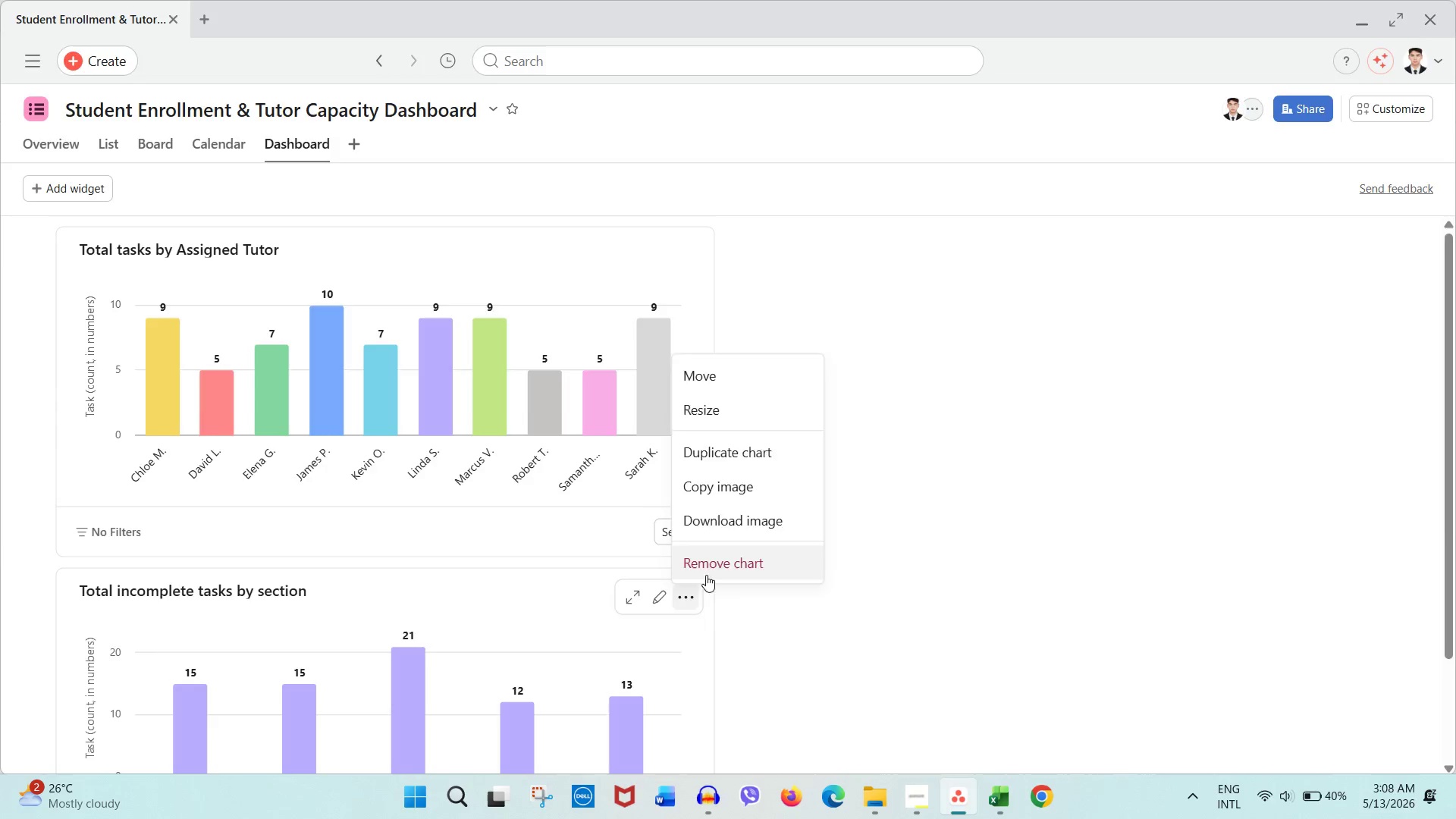 
left_click([949, 473])
 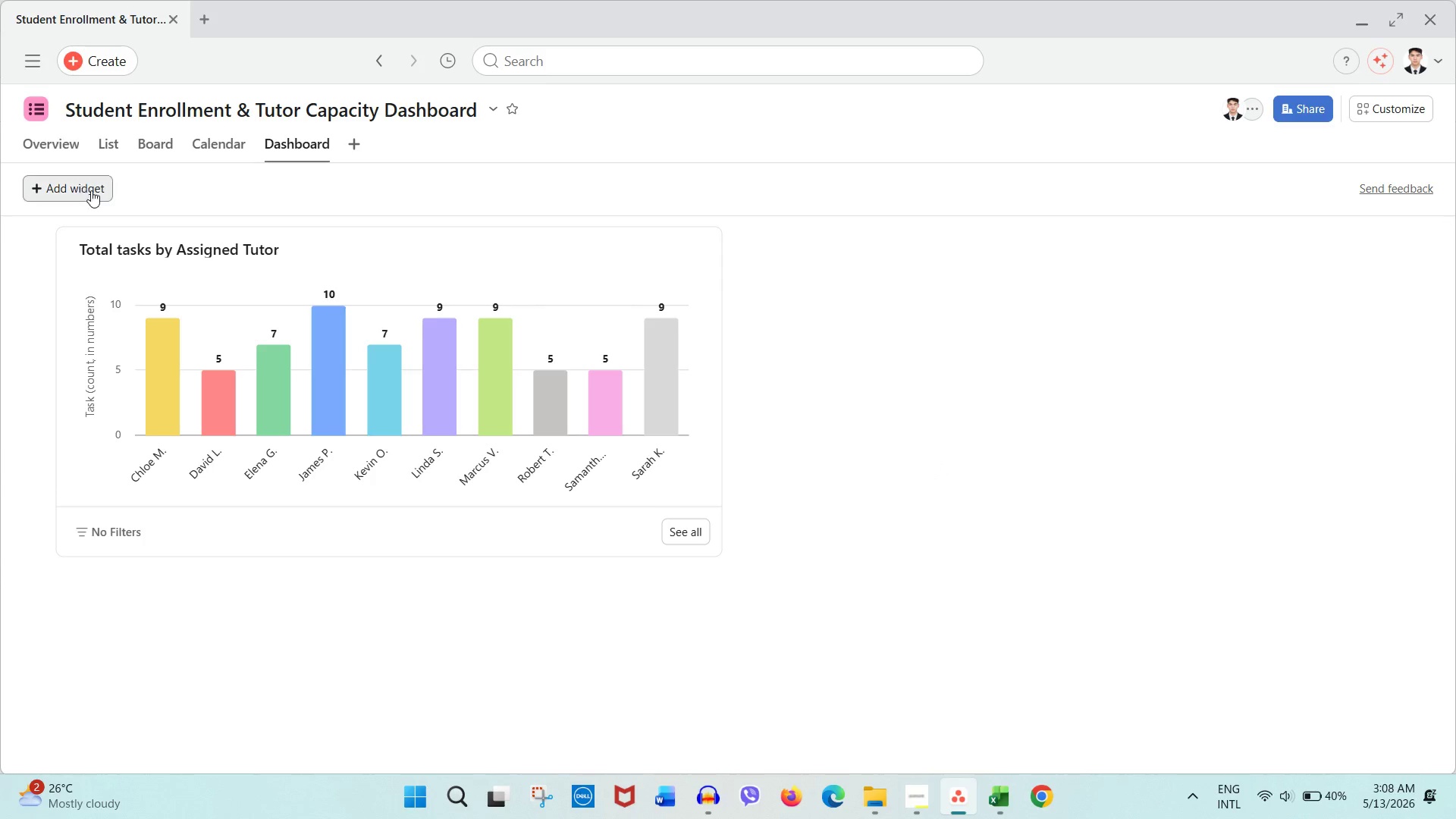 
double_click([110, 225])
 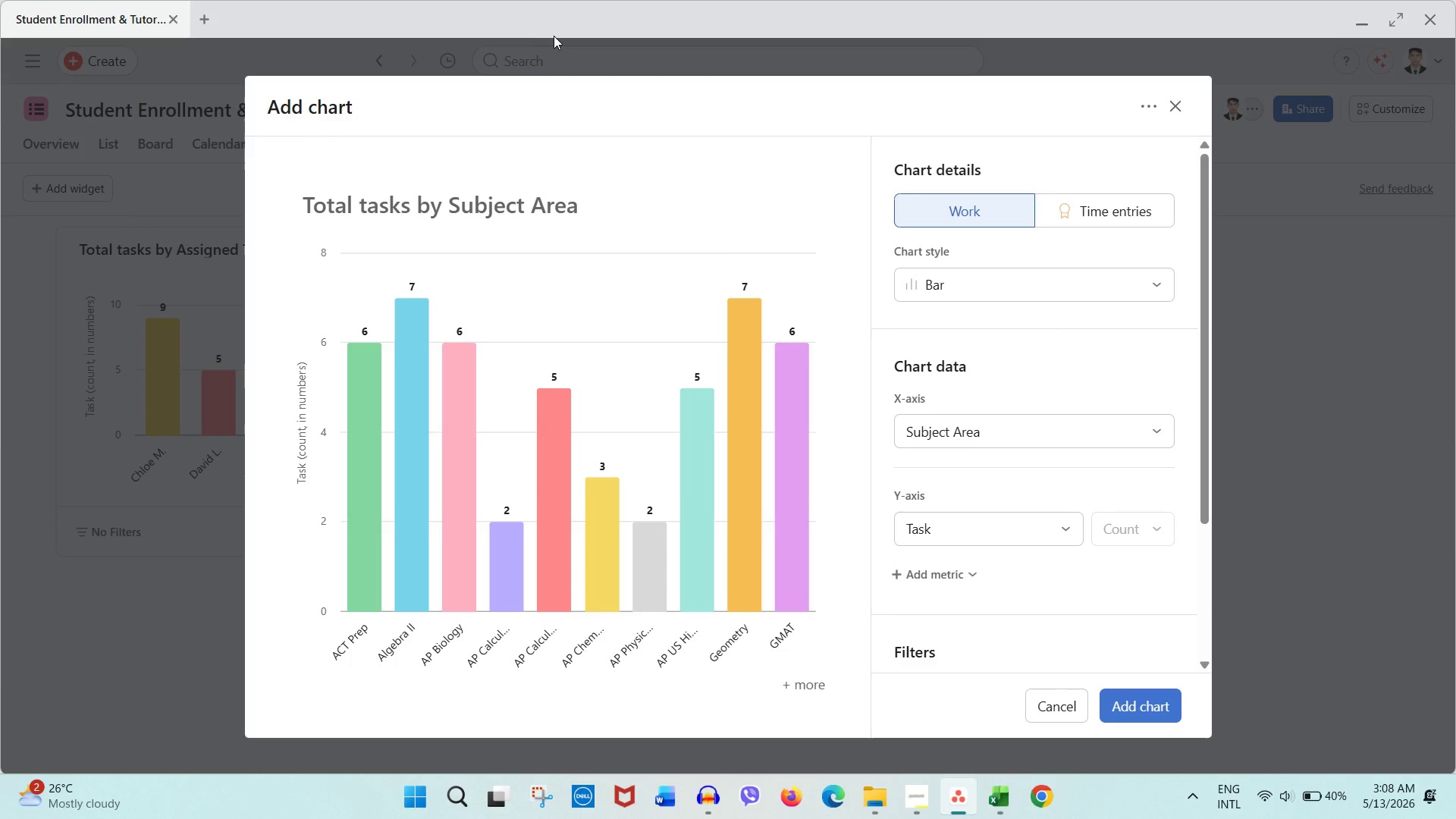 
double_click([1050, 302])
 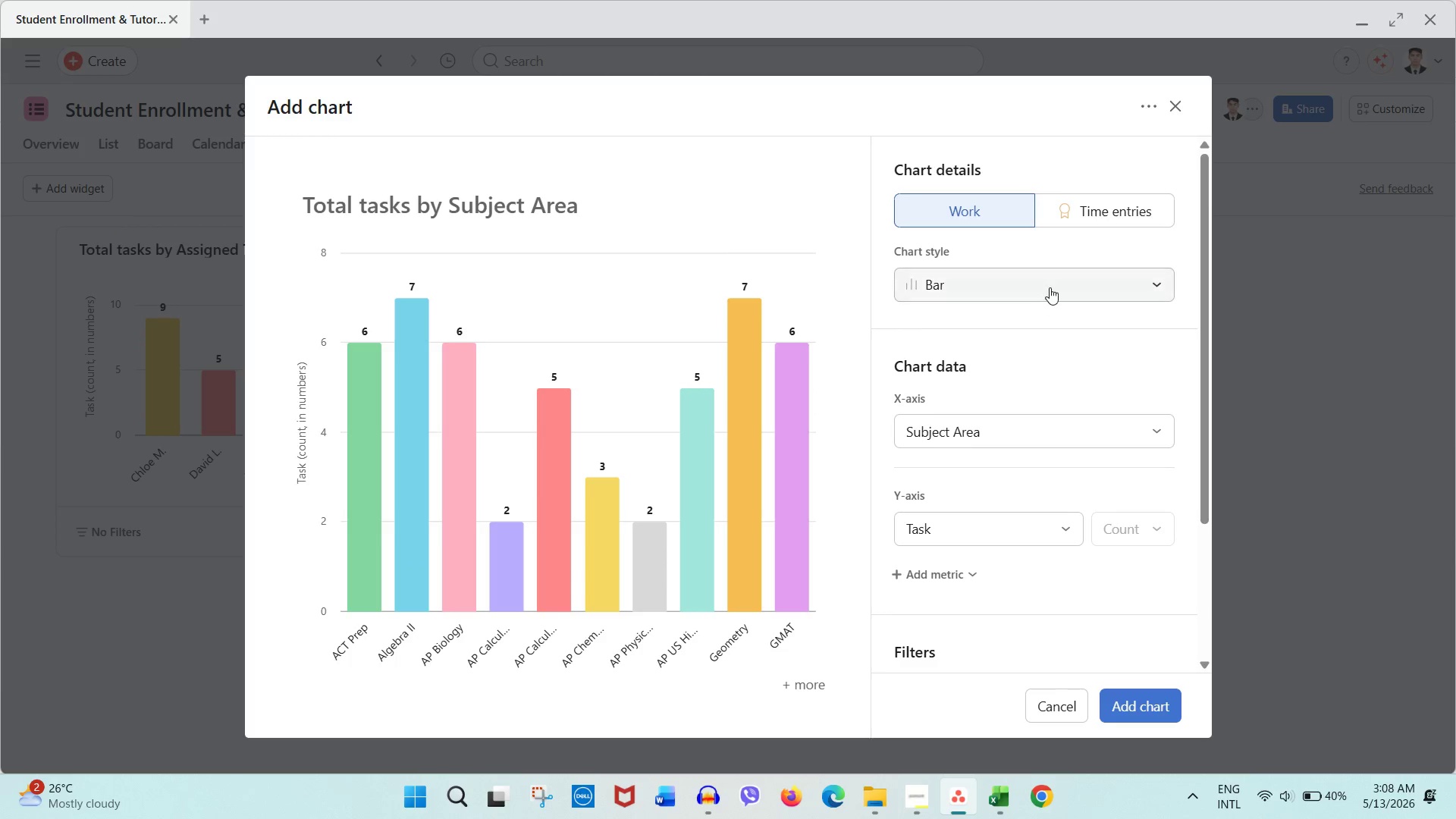 
triple_click([1050, 287])
 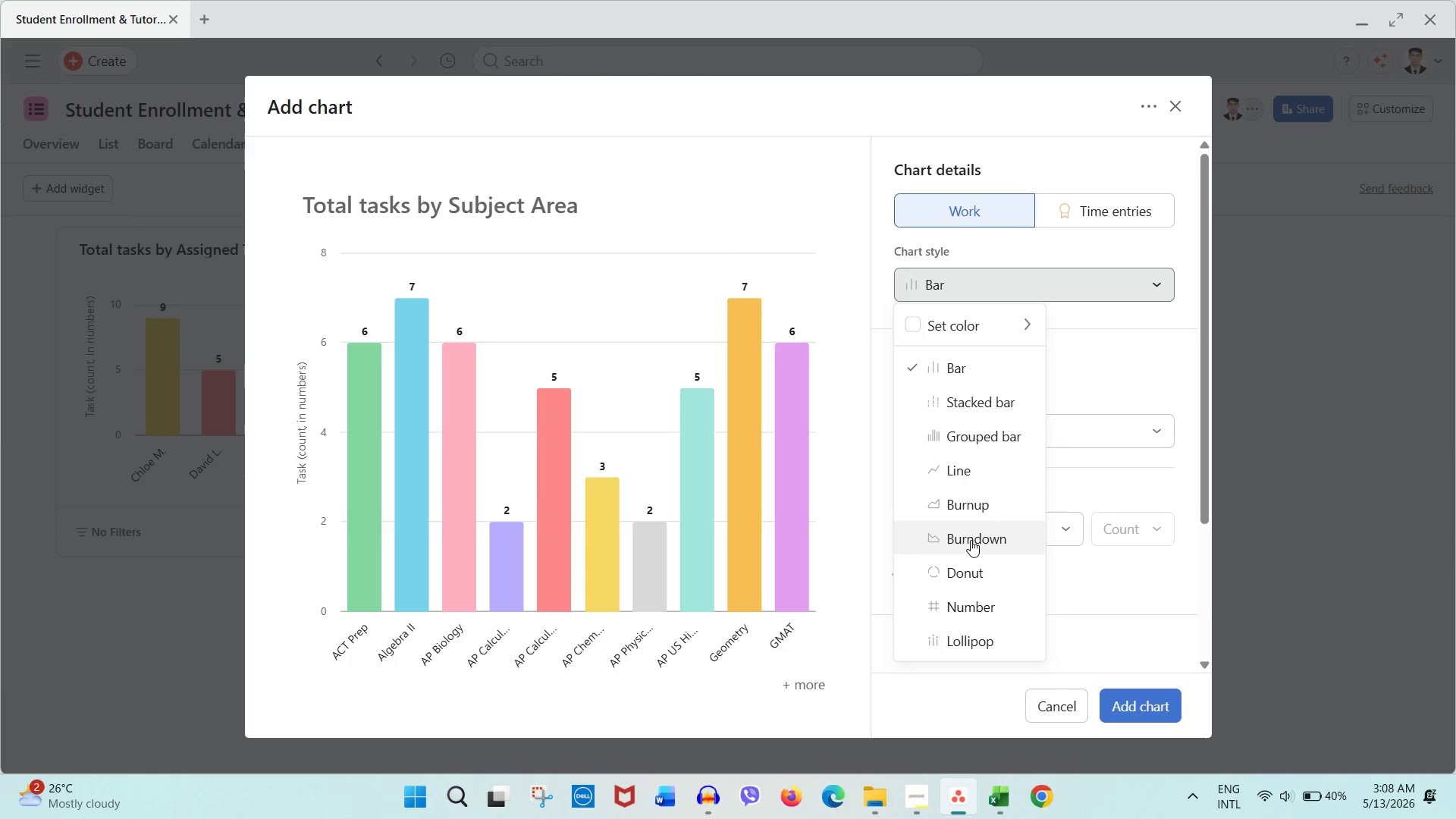 
left_click([979, 579])
 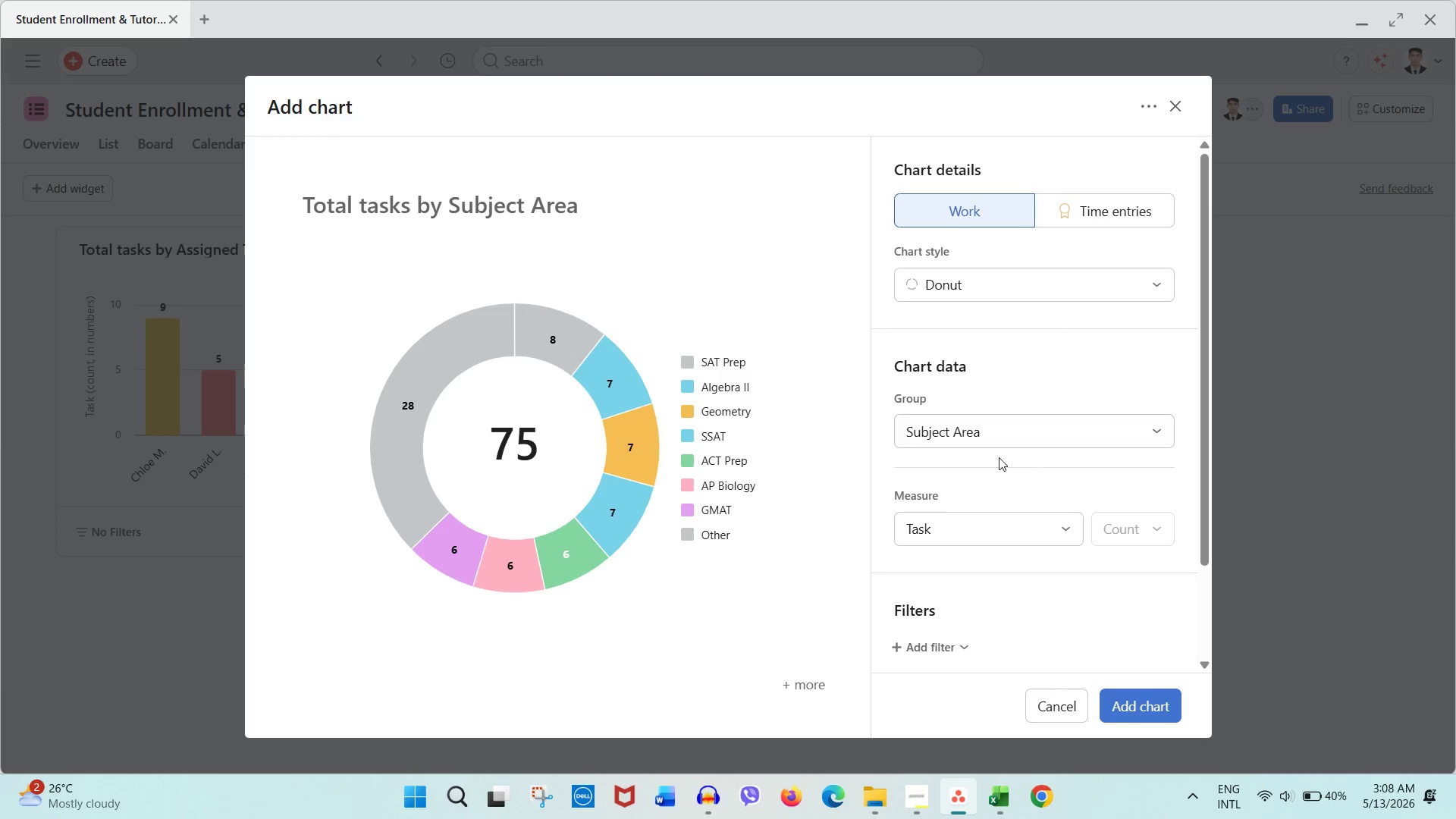 
wait(8.88)
 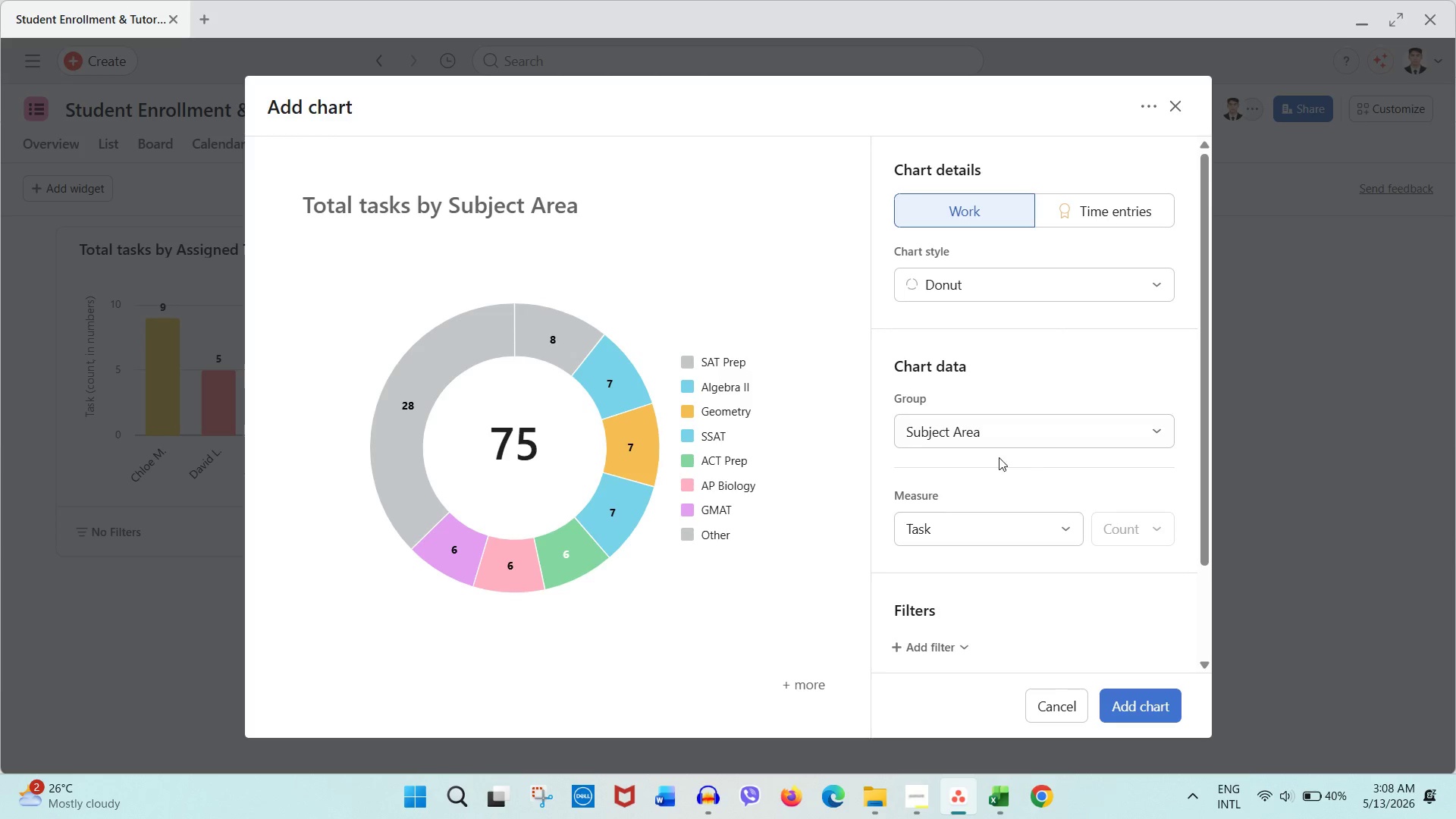 
left_click([347, 143])
 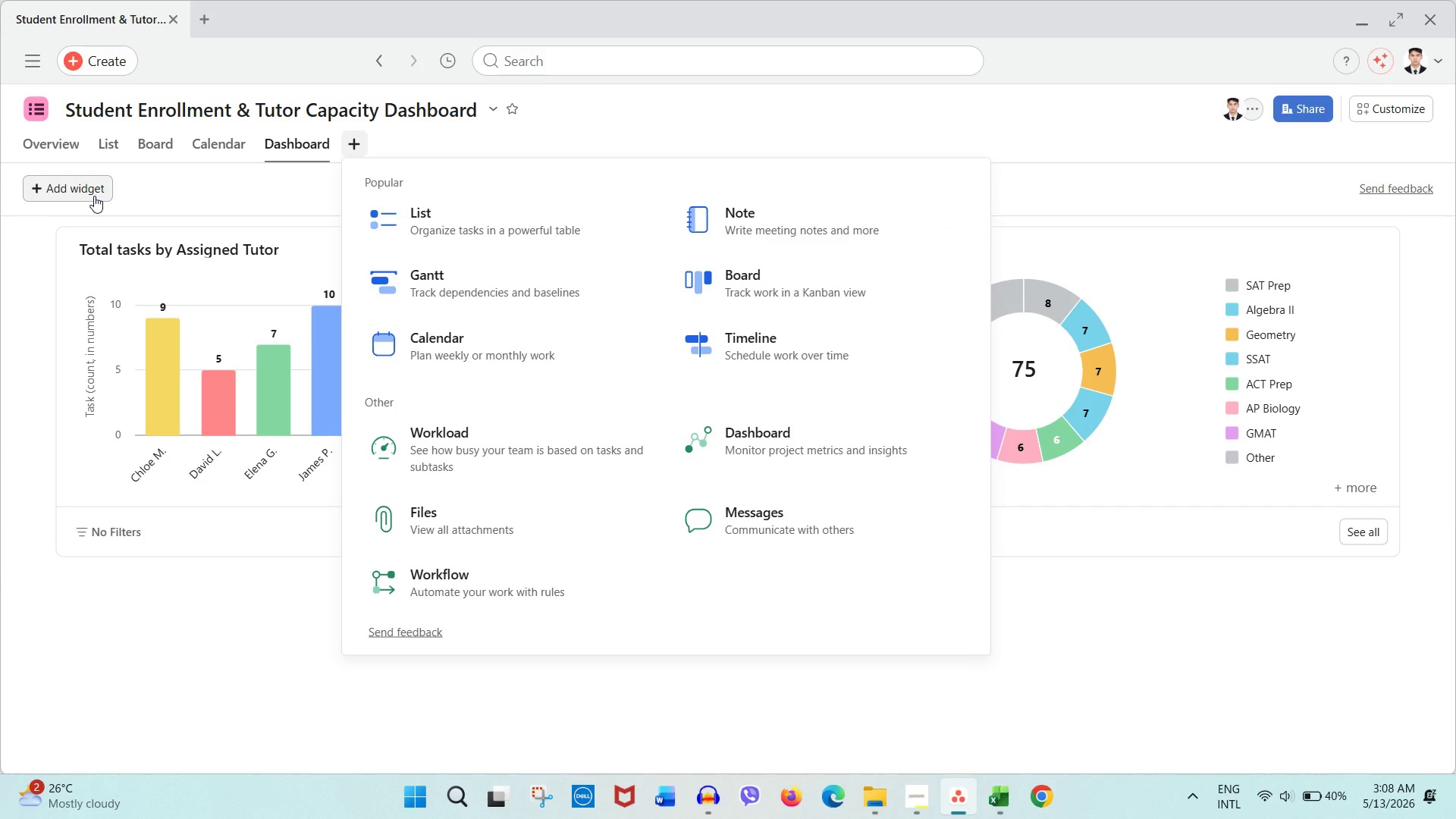 
left_click([94, 196])
 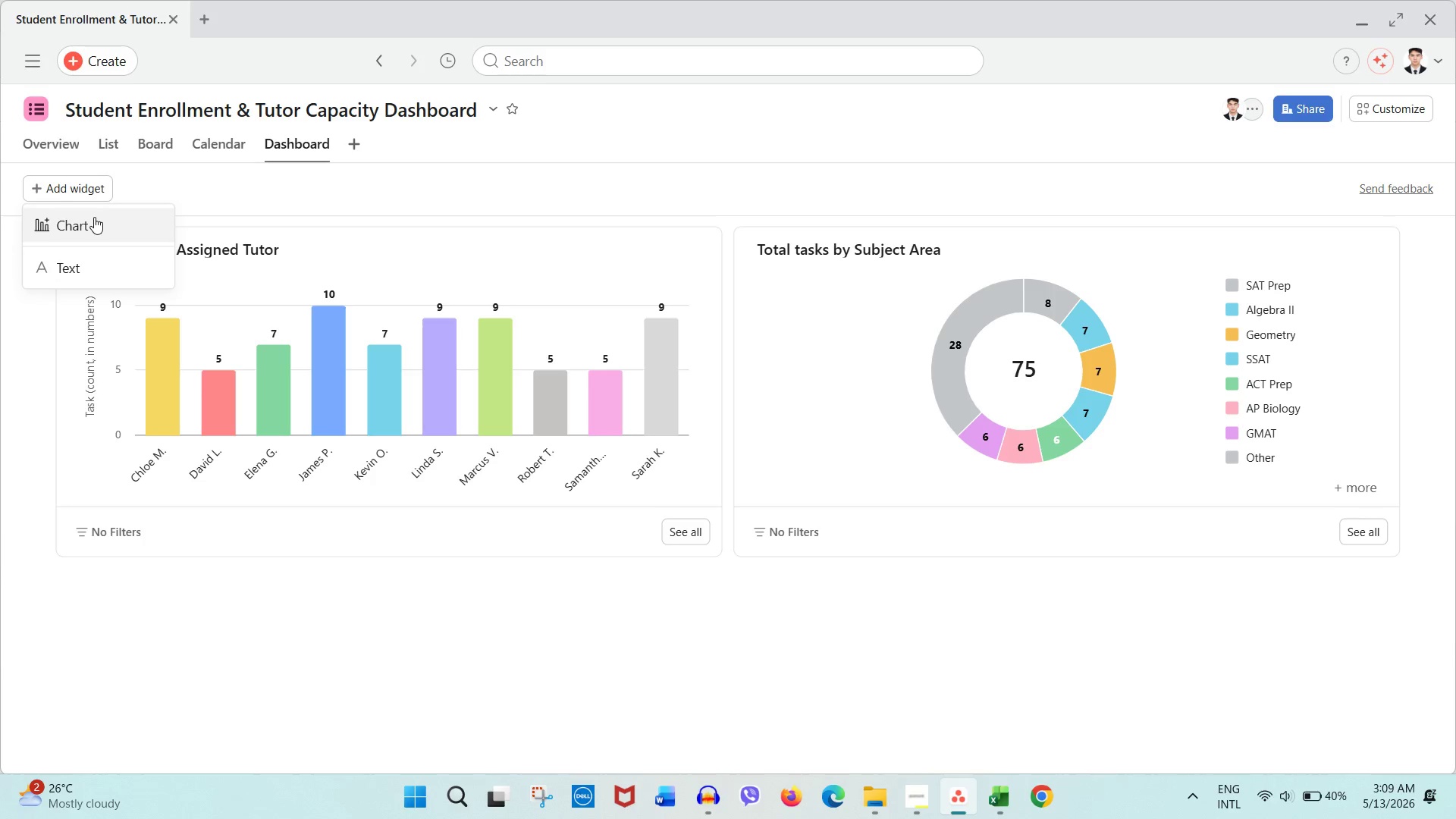 
left_click([94, 218])
 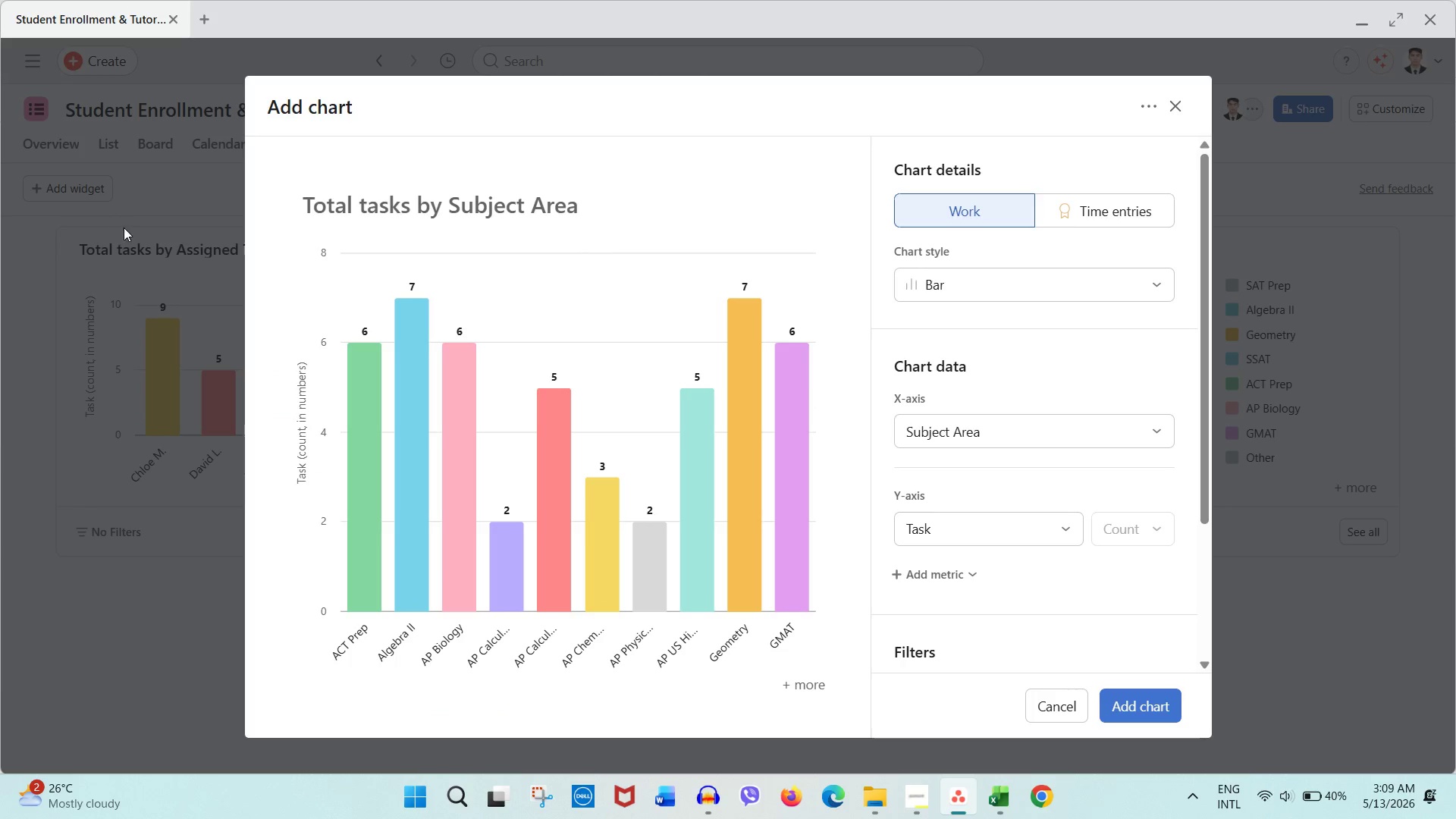 
left_click([960, 295])
 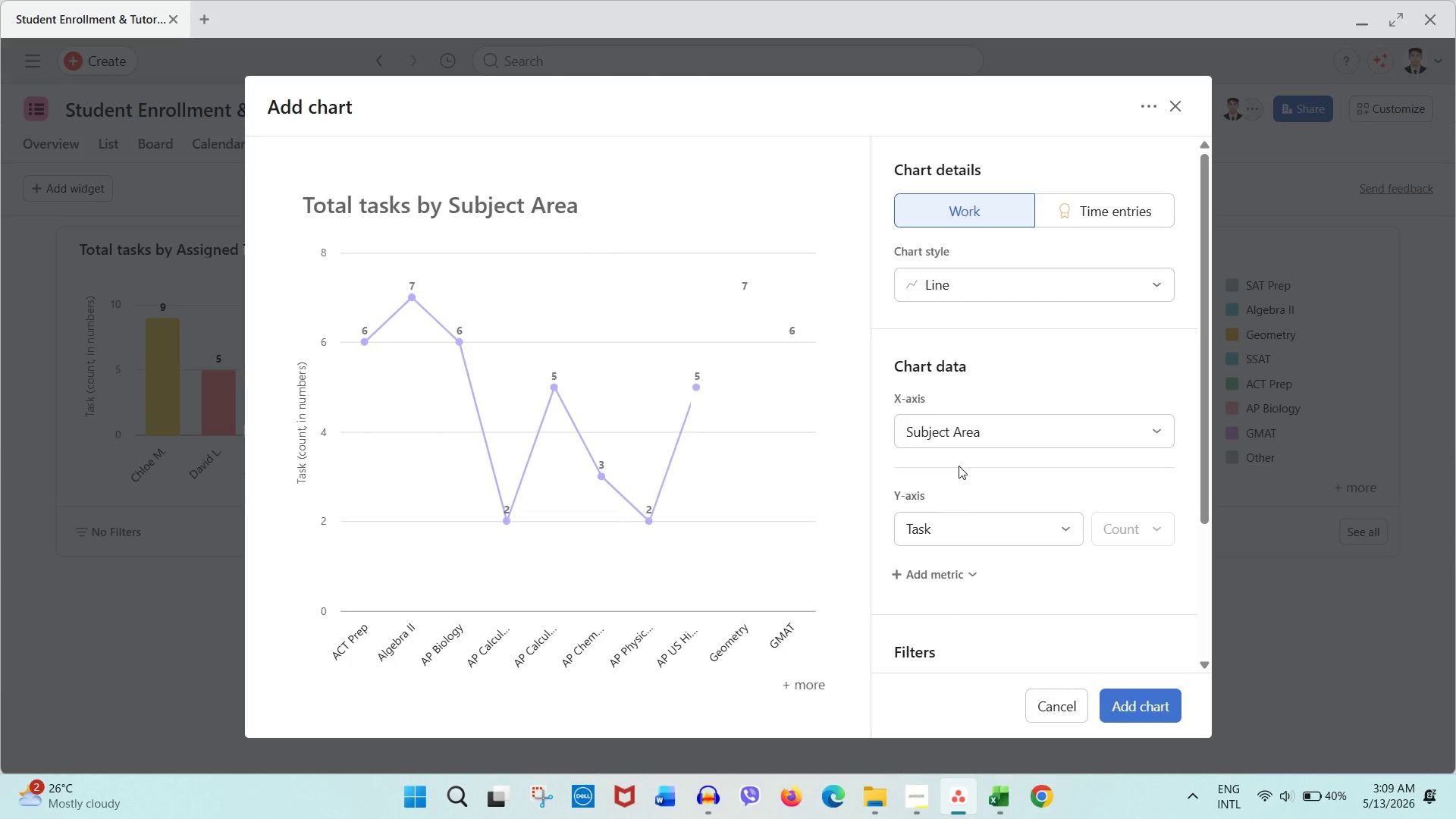 
key(VolumeDown)
 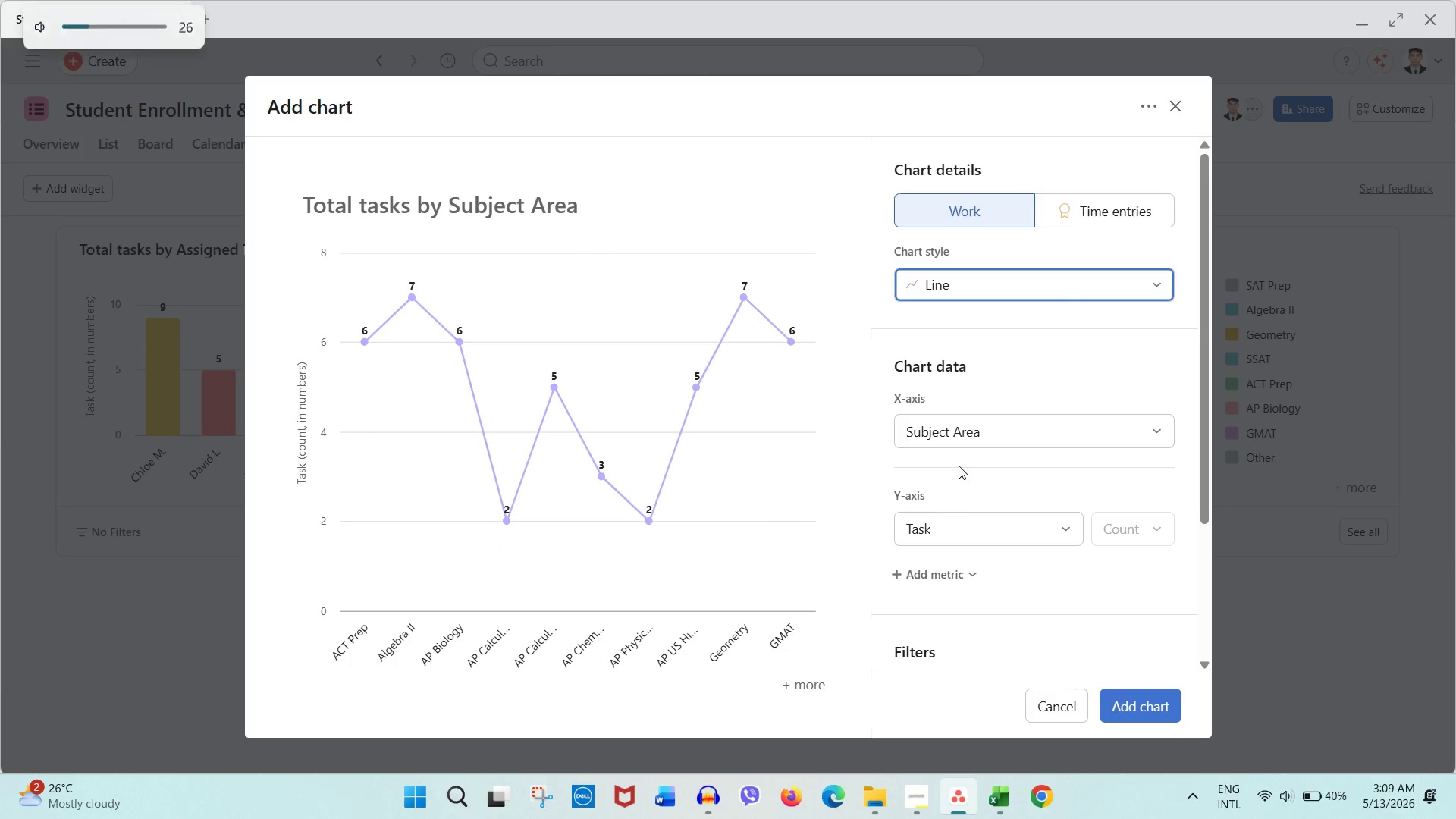 
key(VolumeDown)
 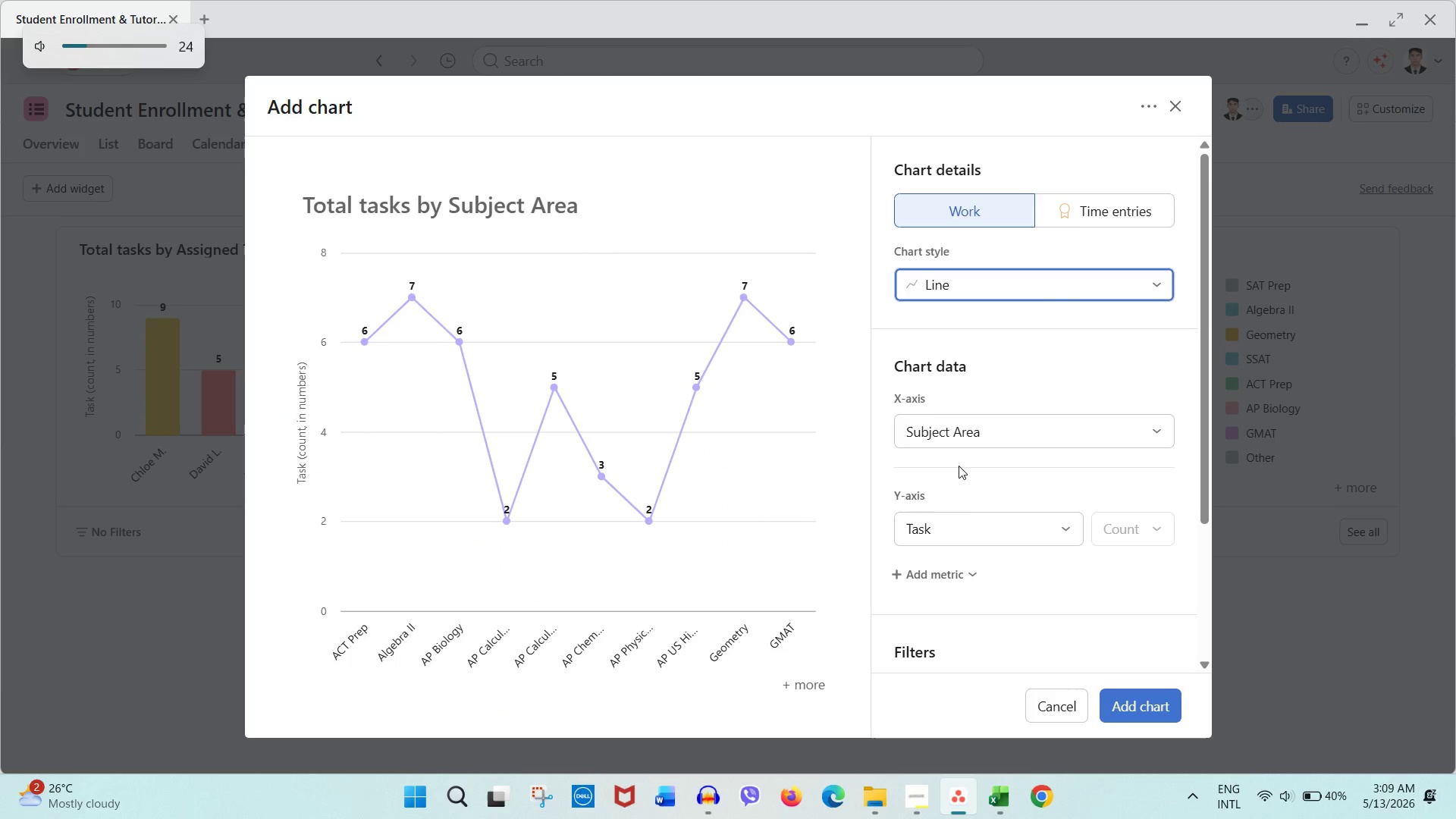 
key(VolumeDown)
 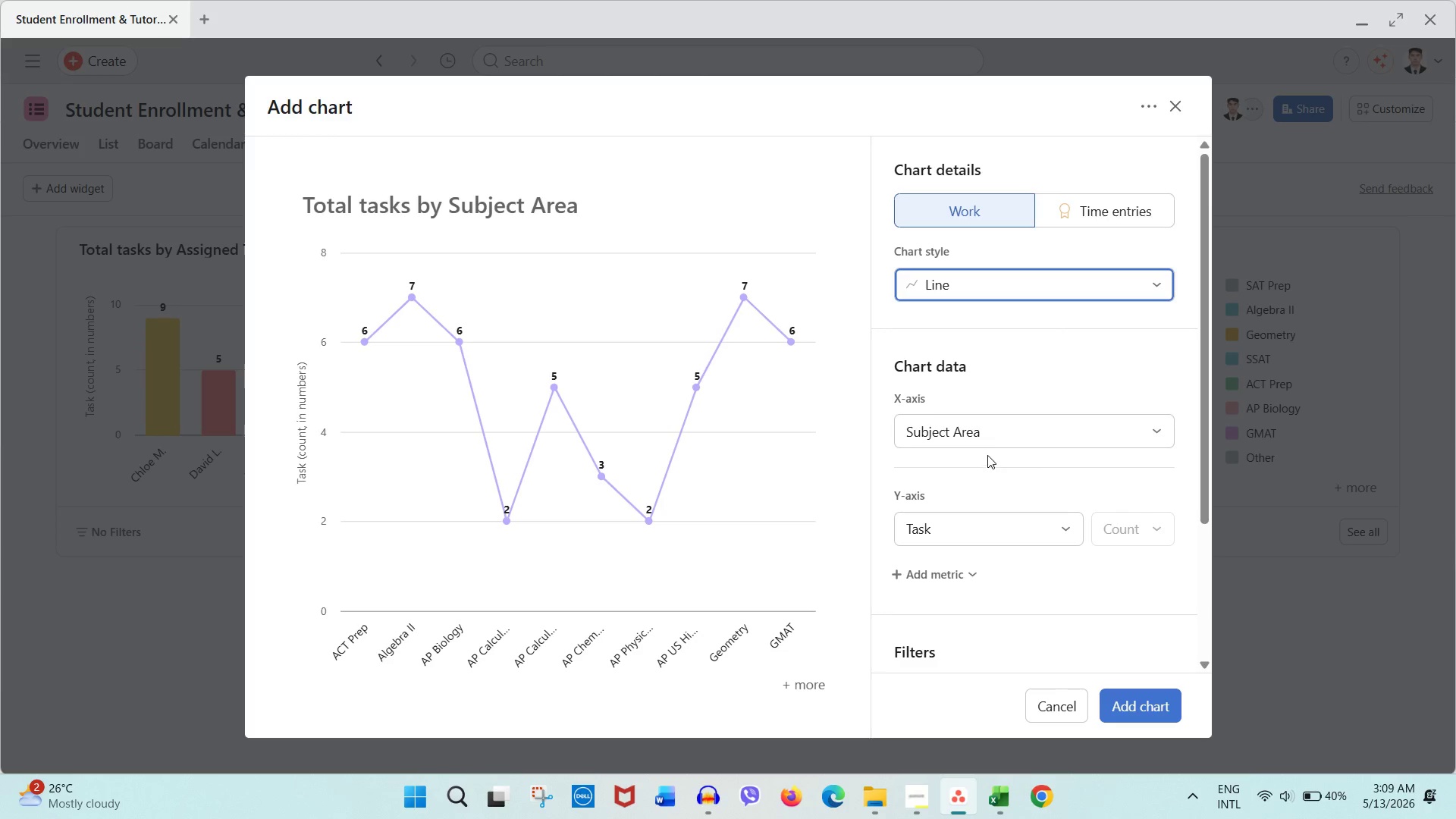 
left_click([1027, 430])
 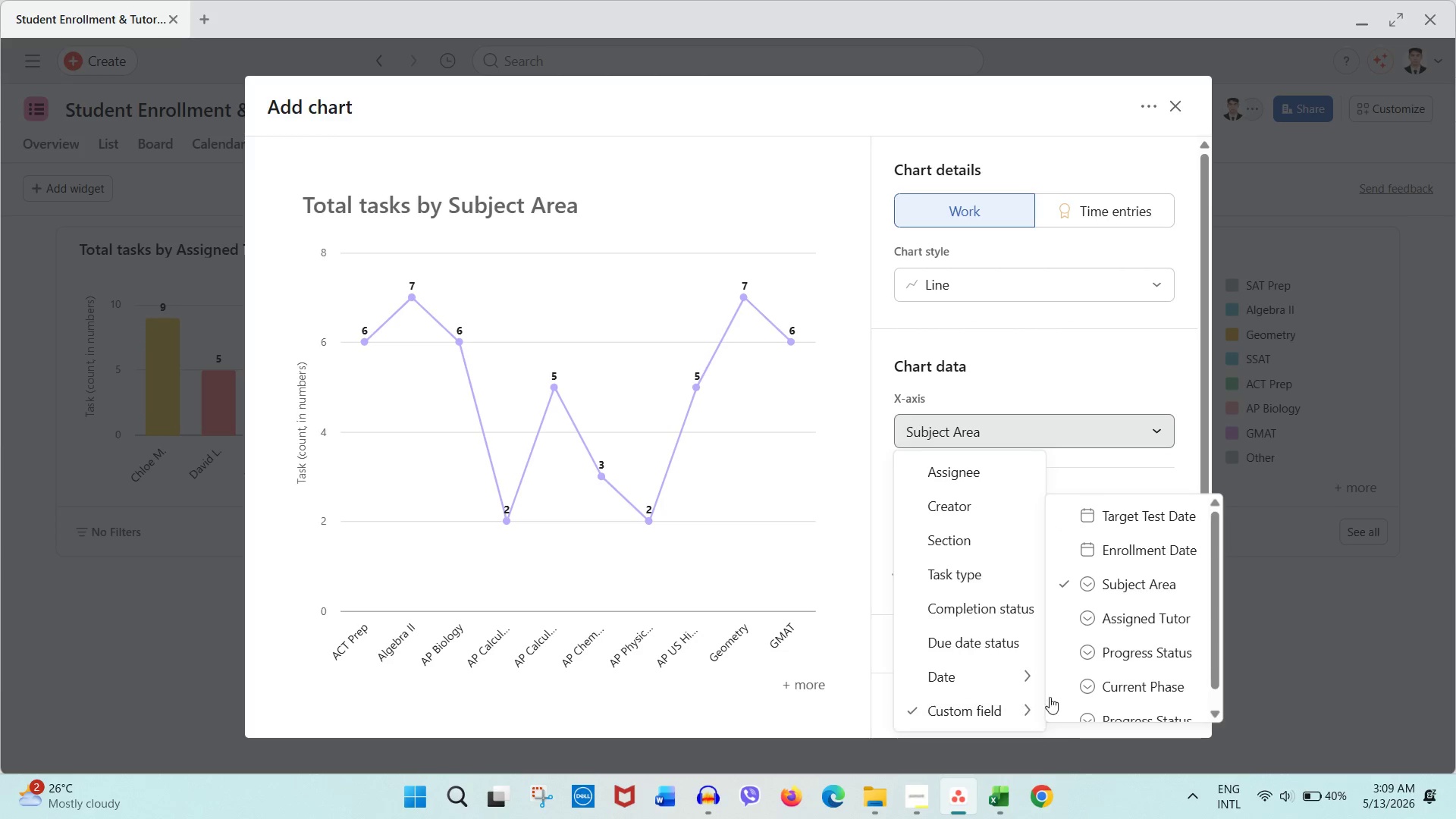 
wait(5.11)
 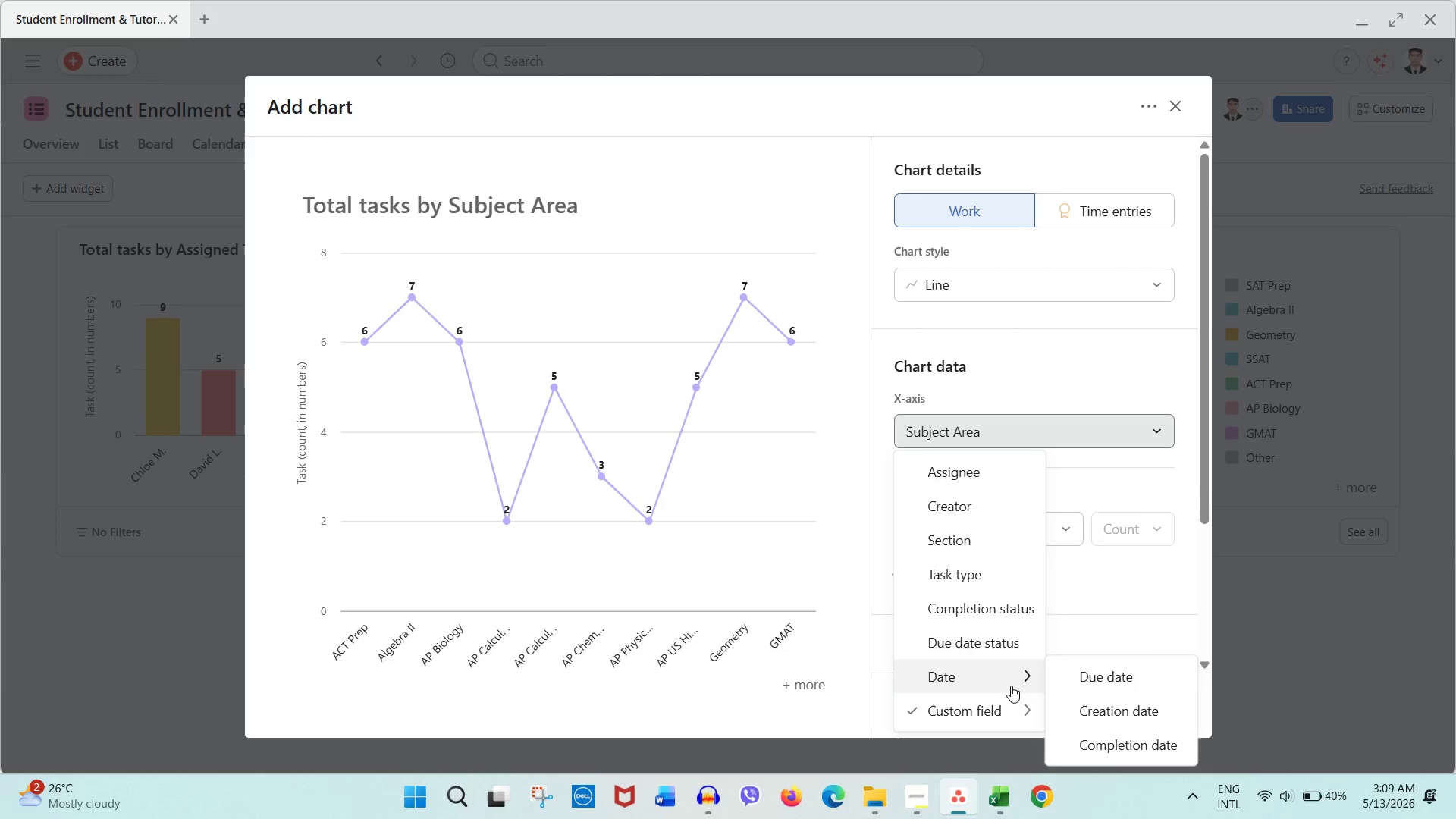 
left_click([1119, 516])
 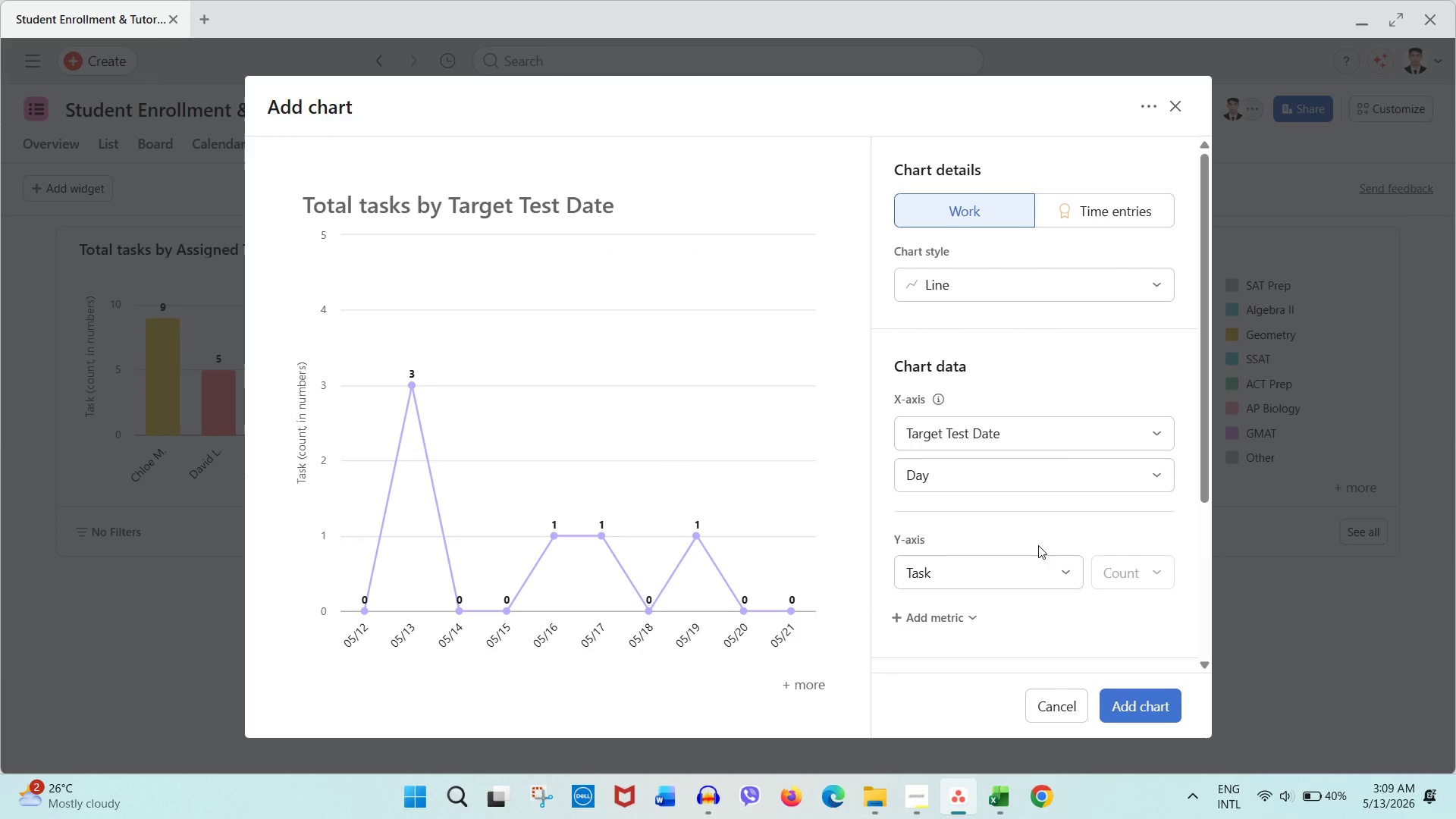 
left_click([1015, 582])
 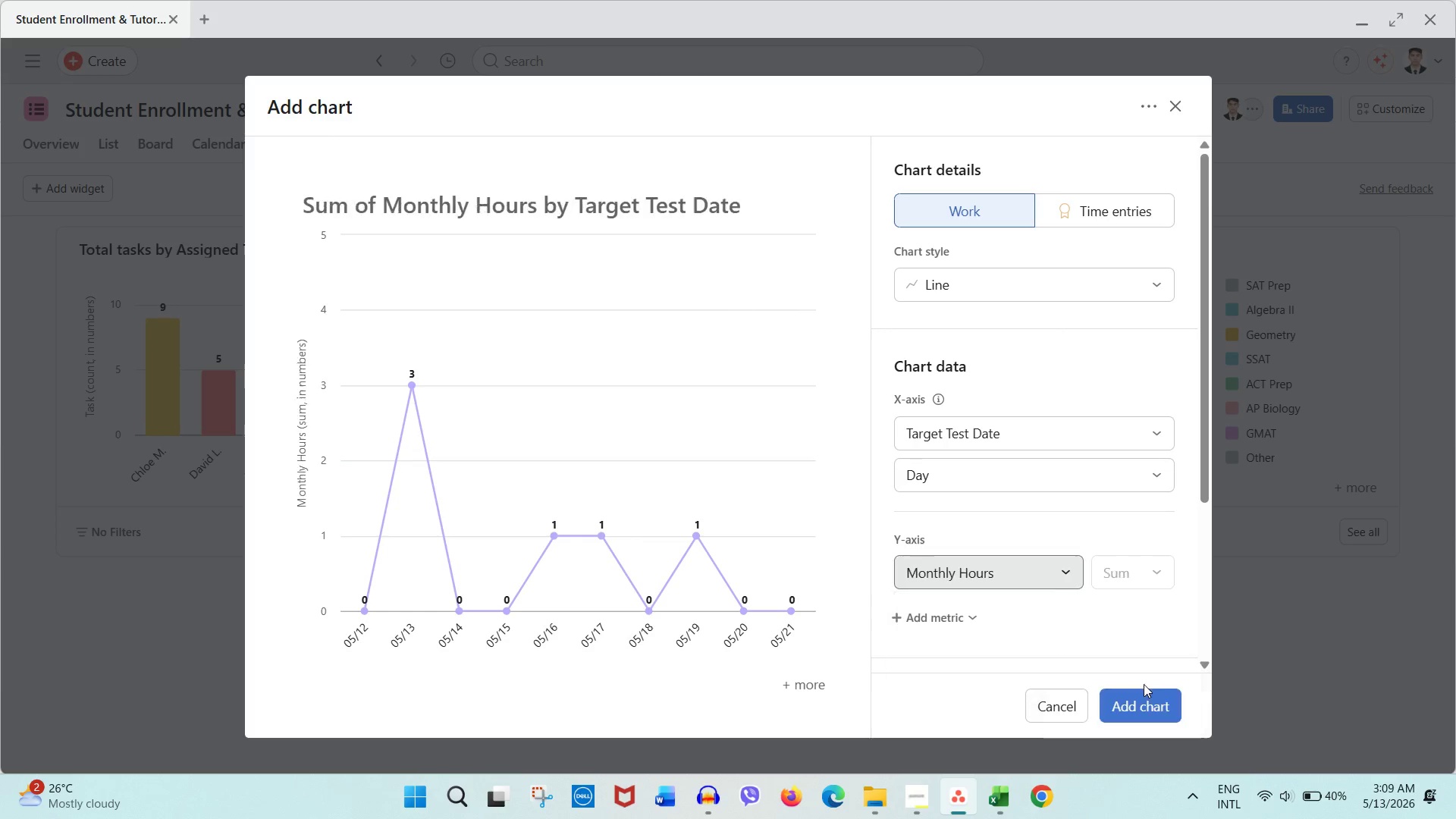 
left_click([1001, 567])
 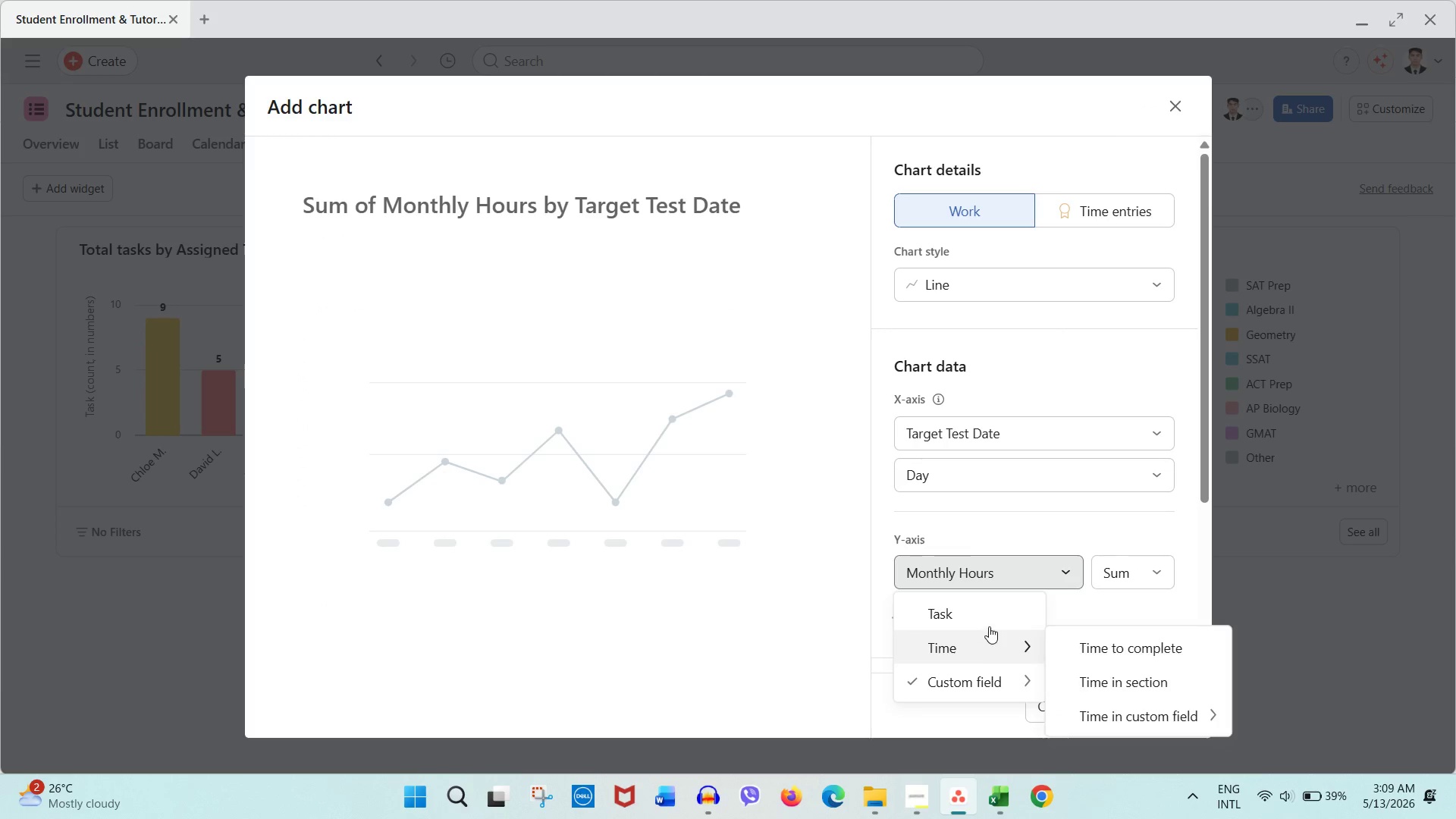 
left_click([990, 614])
 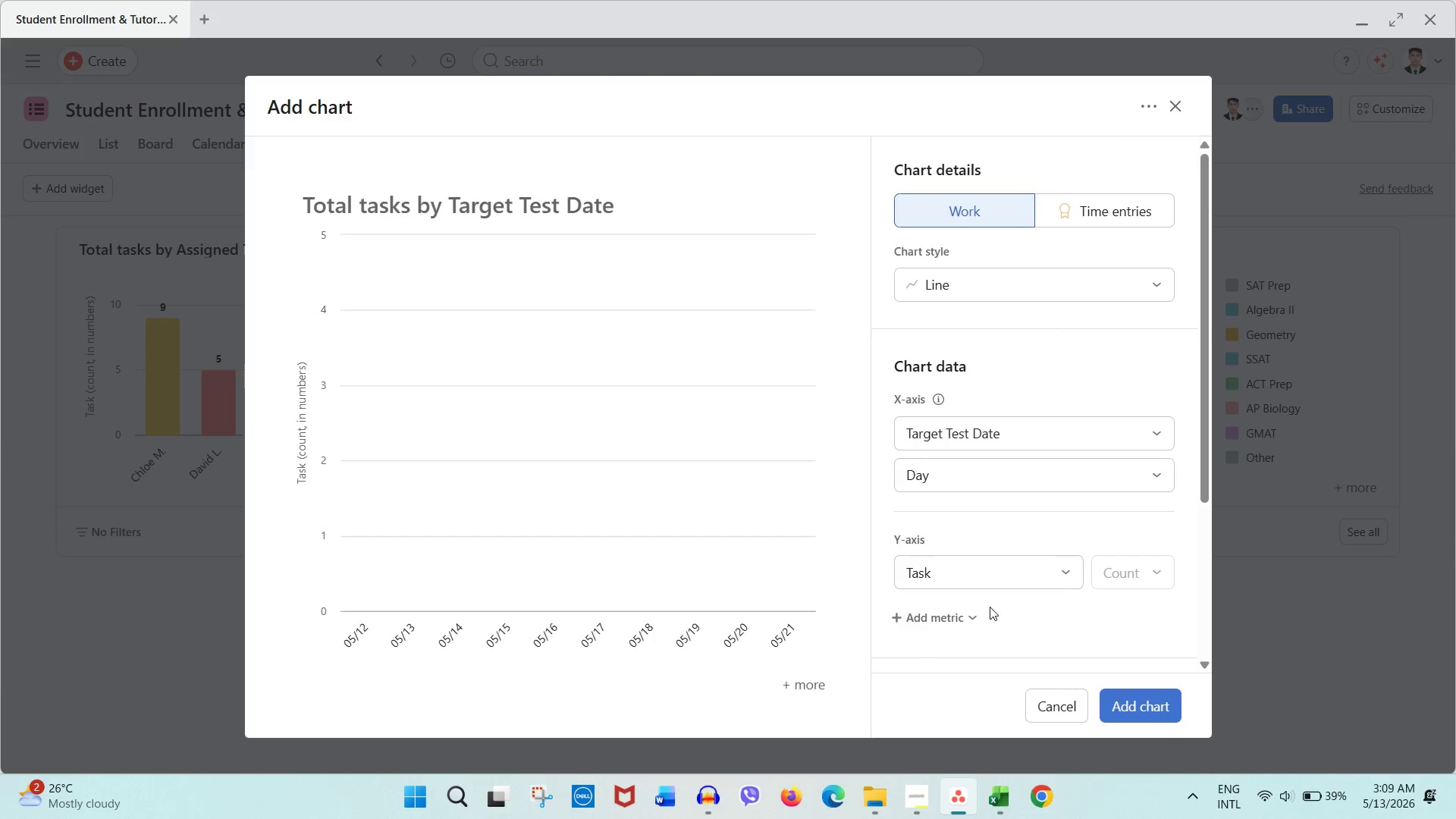 
left_click([995, 573])
 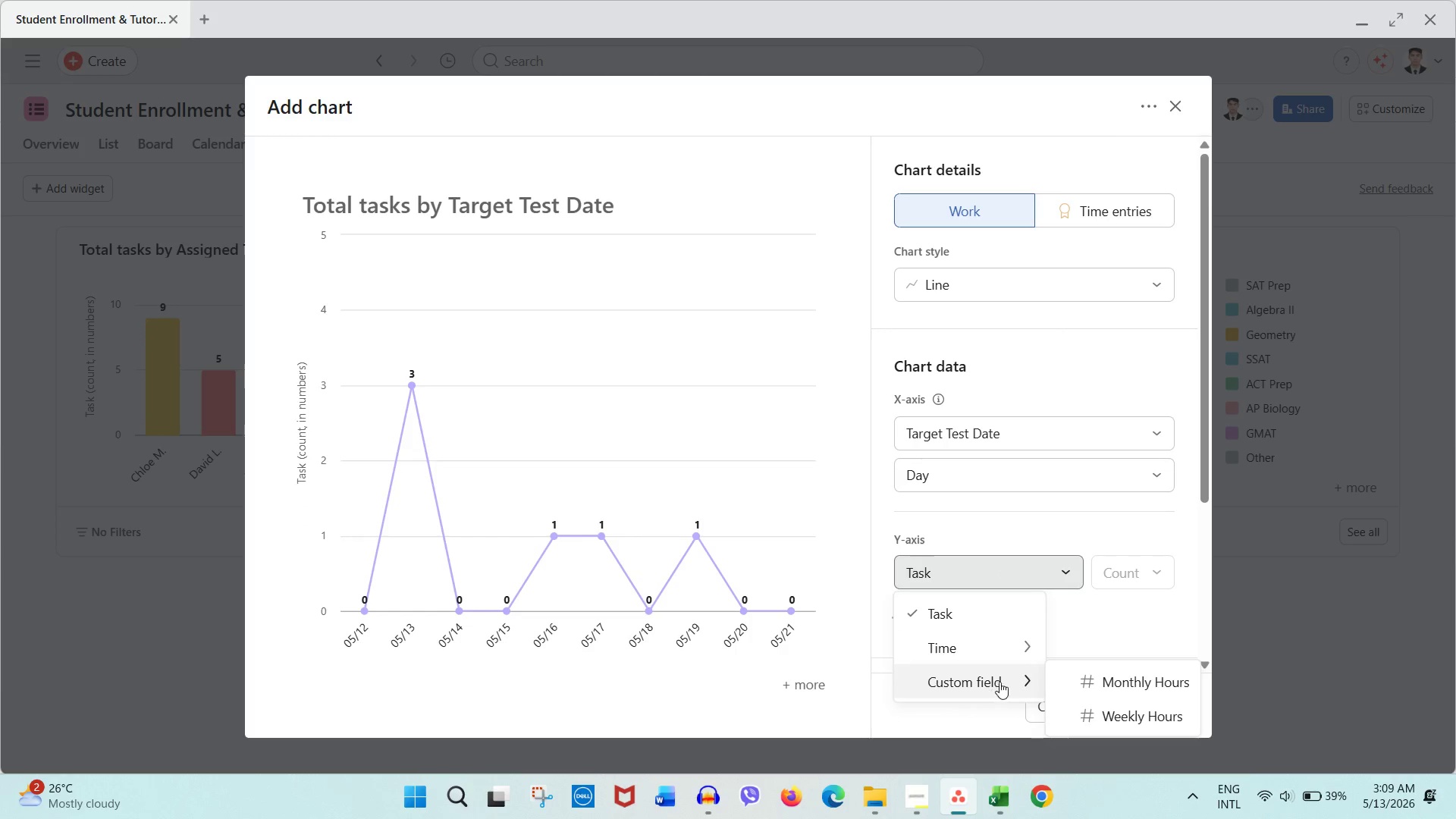 
left_click([1092, 704])
 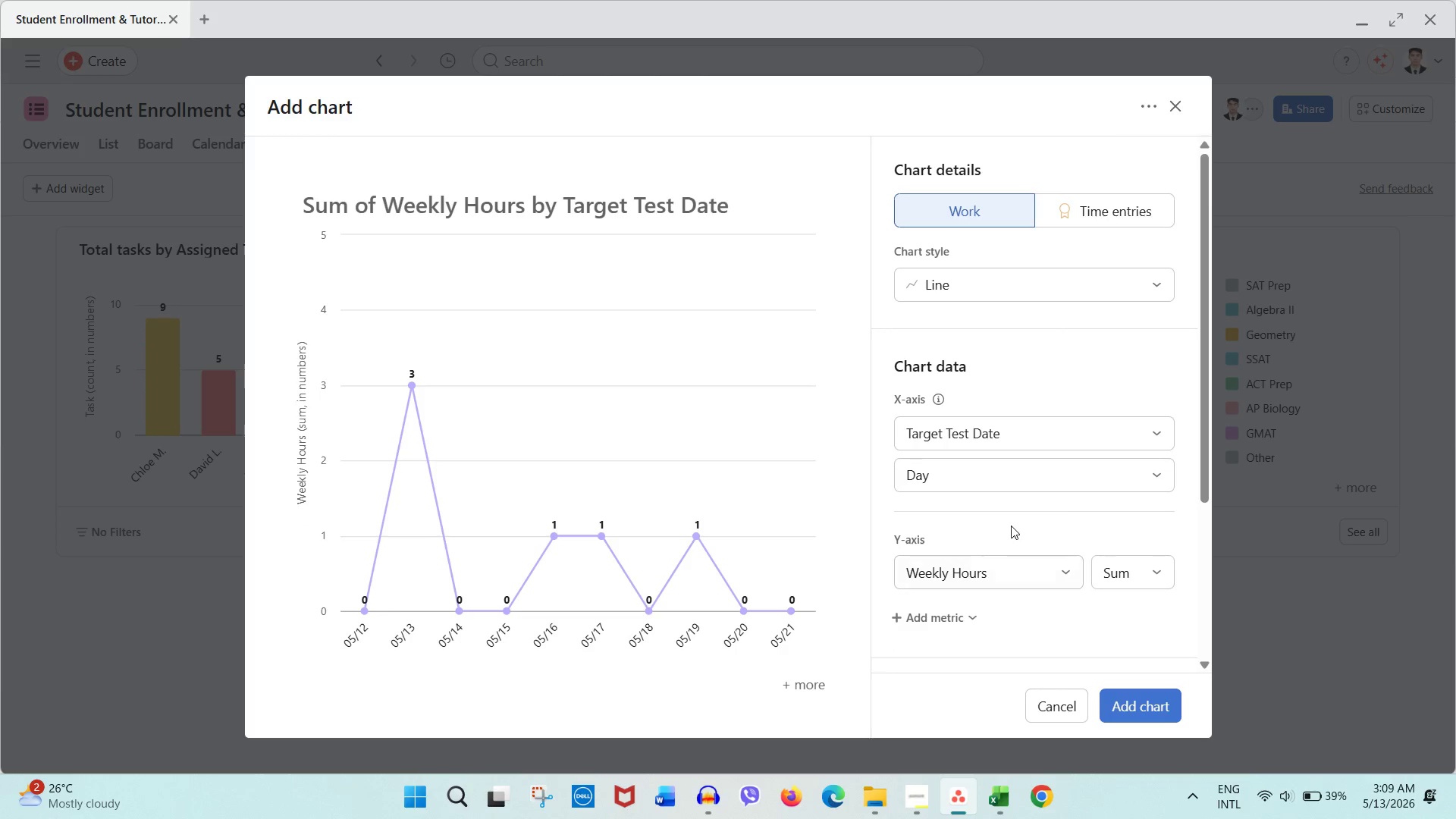 
left_click([1012, 526])
 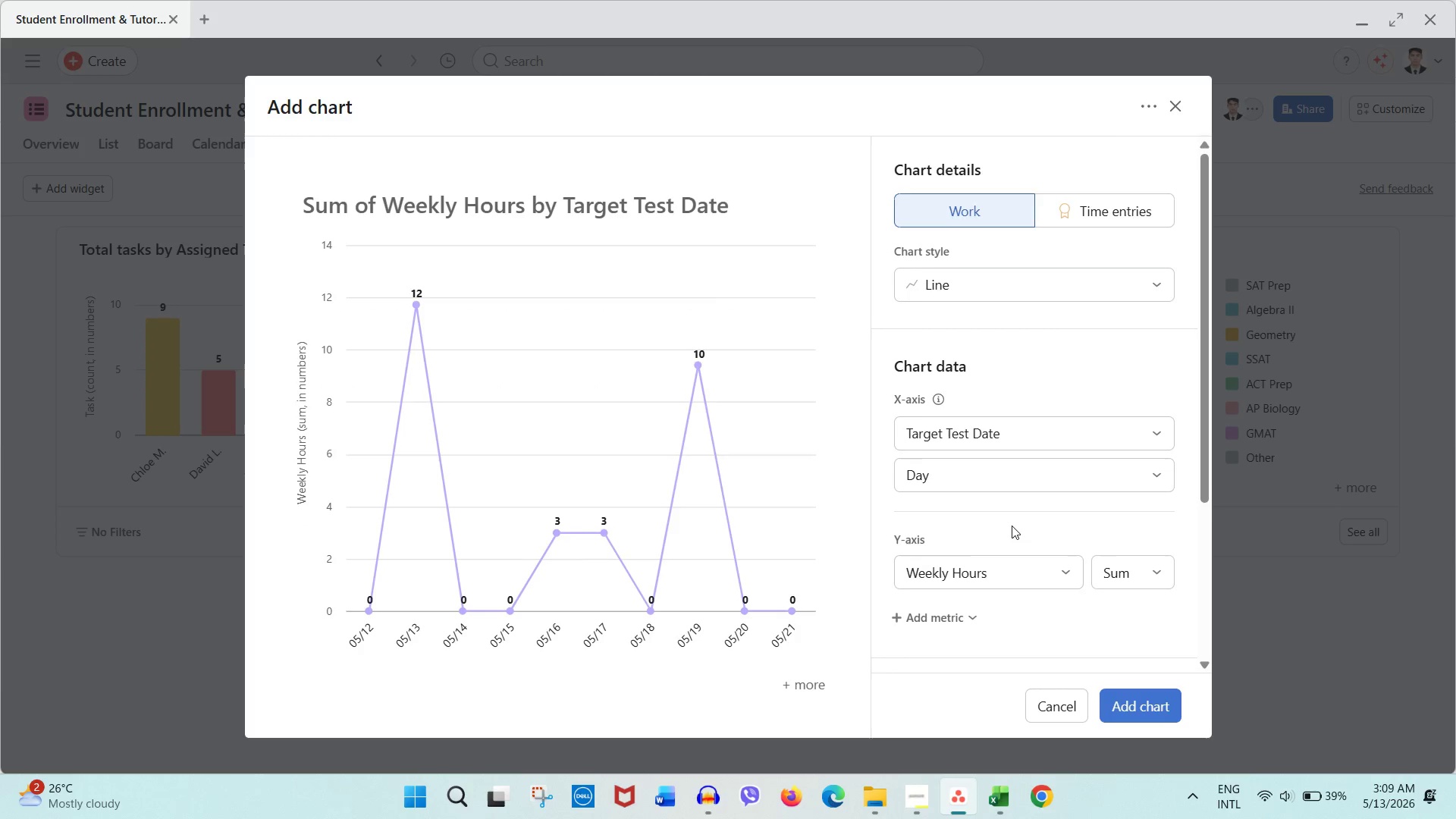 
scroll: coordinate [1012, 526], scroll_direction: down, amount: 2.0
 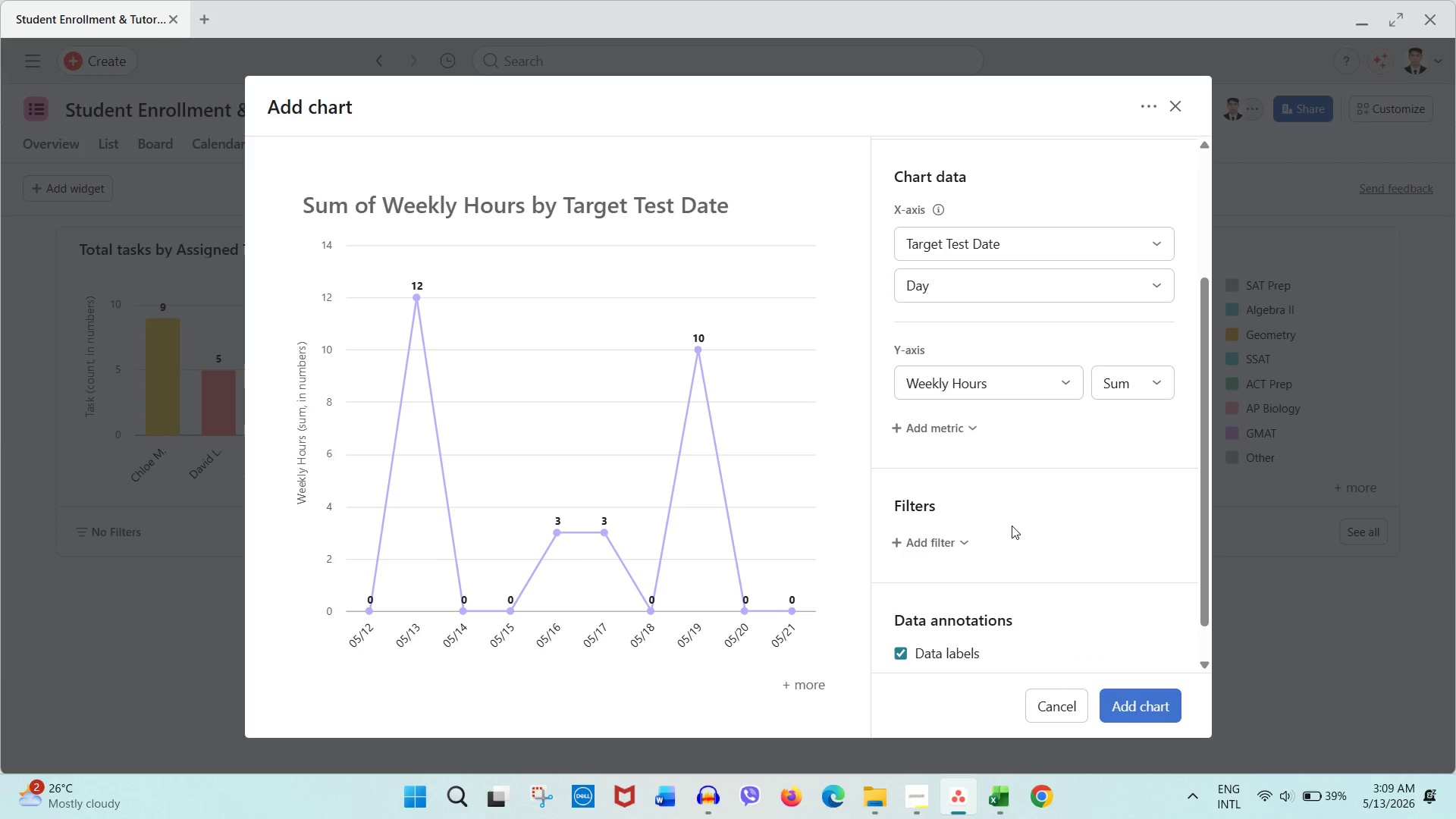 
left_click([1128, 711])
 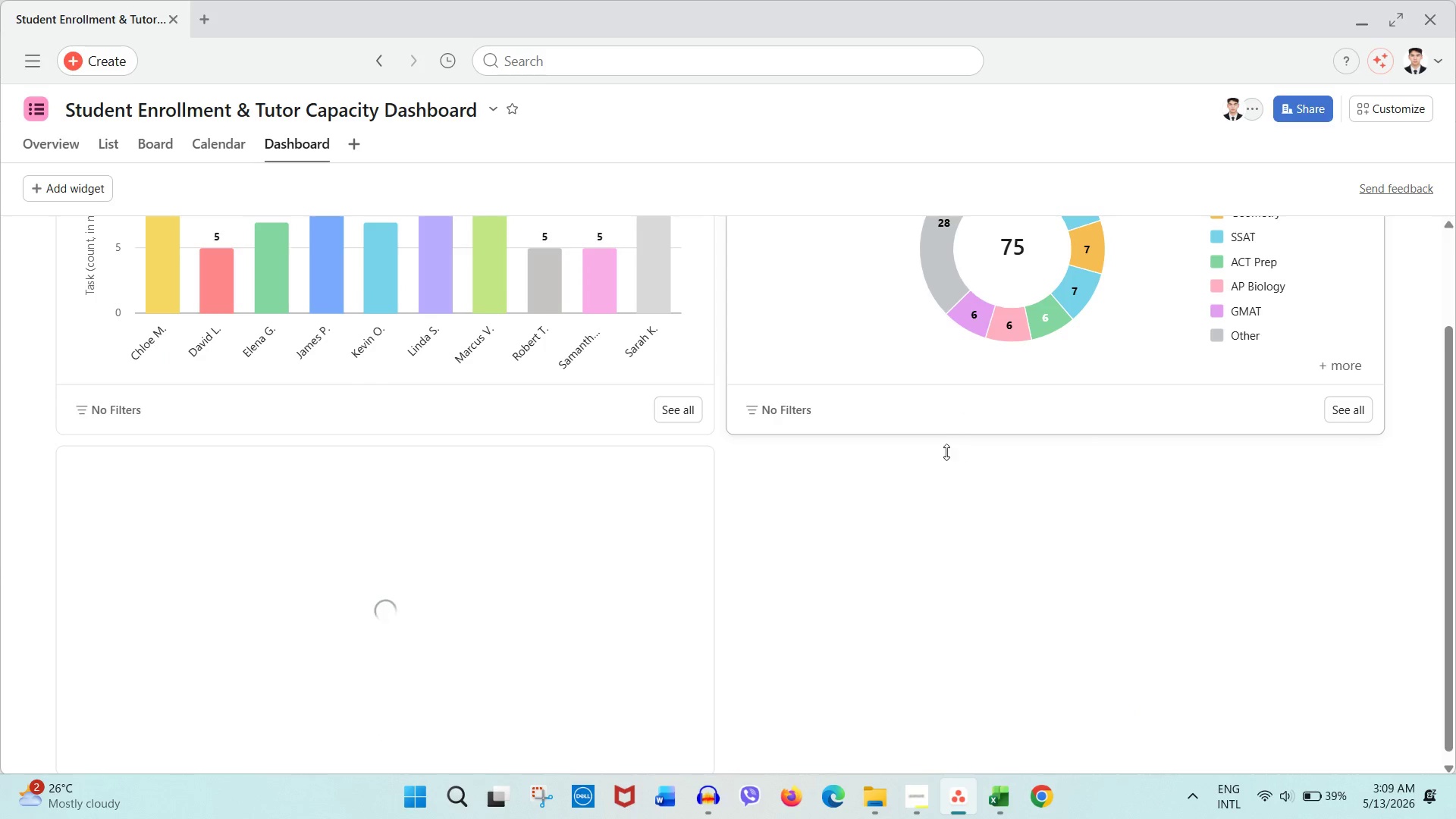 
scroll: coordinate [852, 425], scroll_direction: up, amount: 3.0
 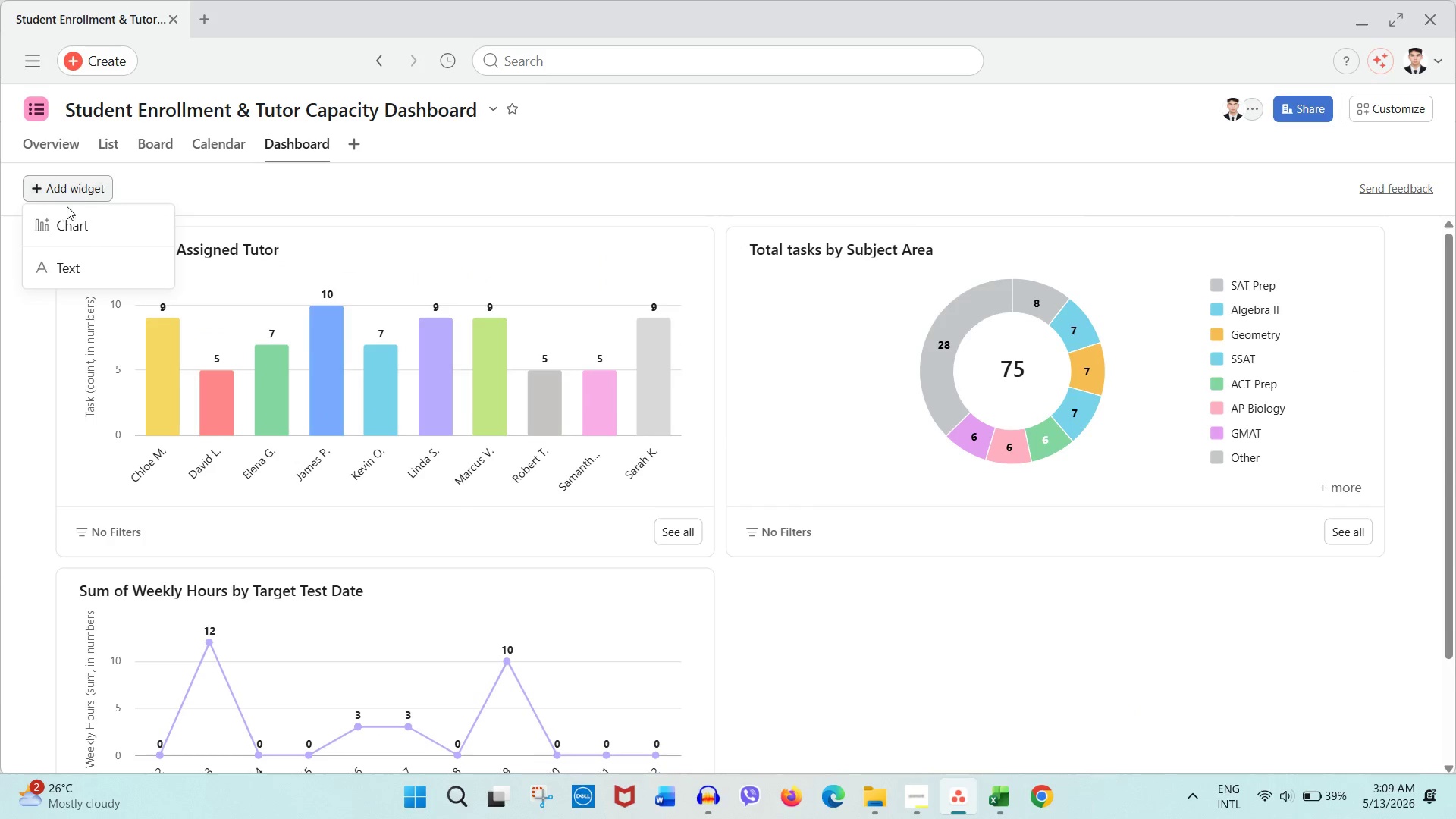 
left_click([93, 238])
 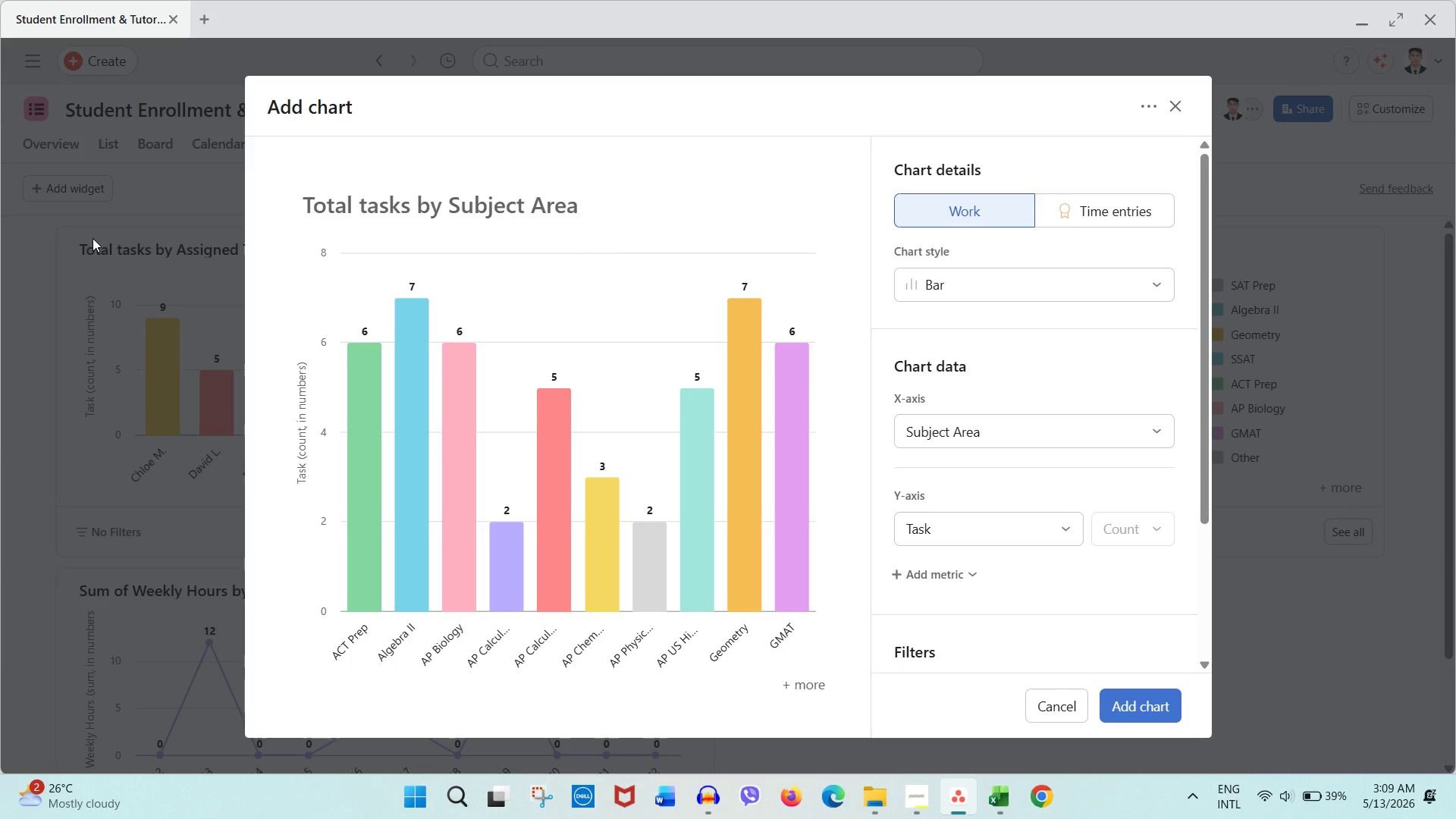 
left_click([955, 286])
 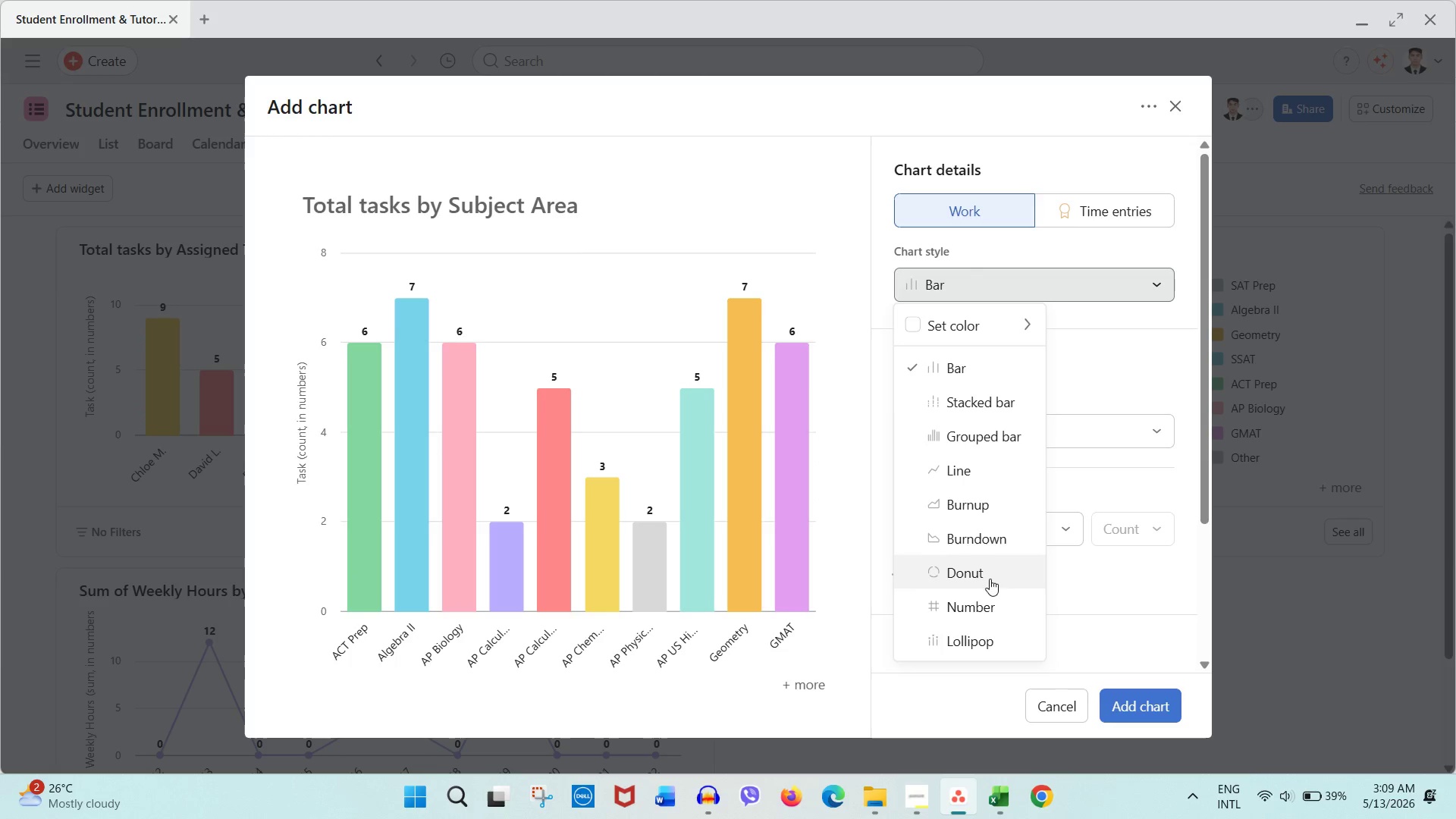 
left_click([989, 568])
 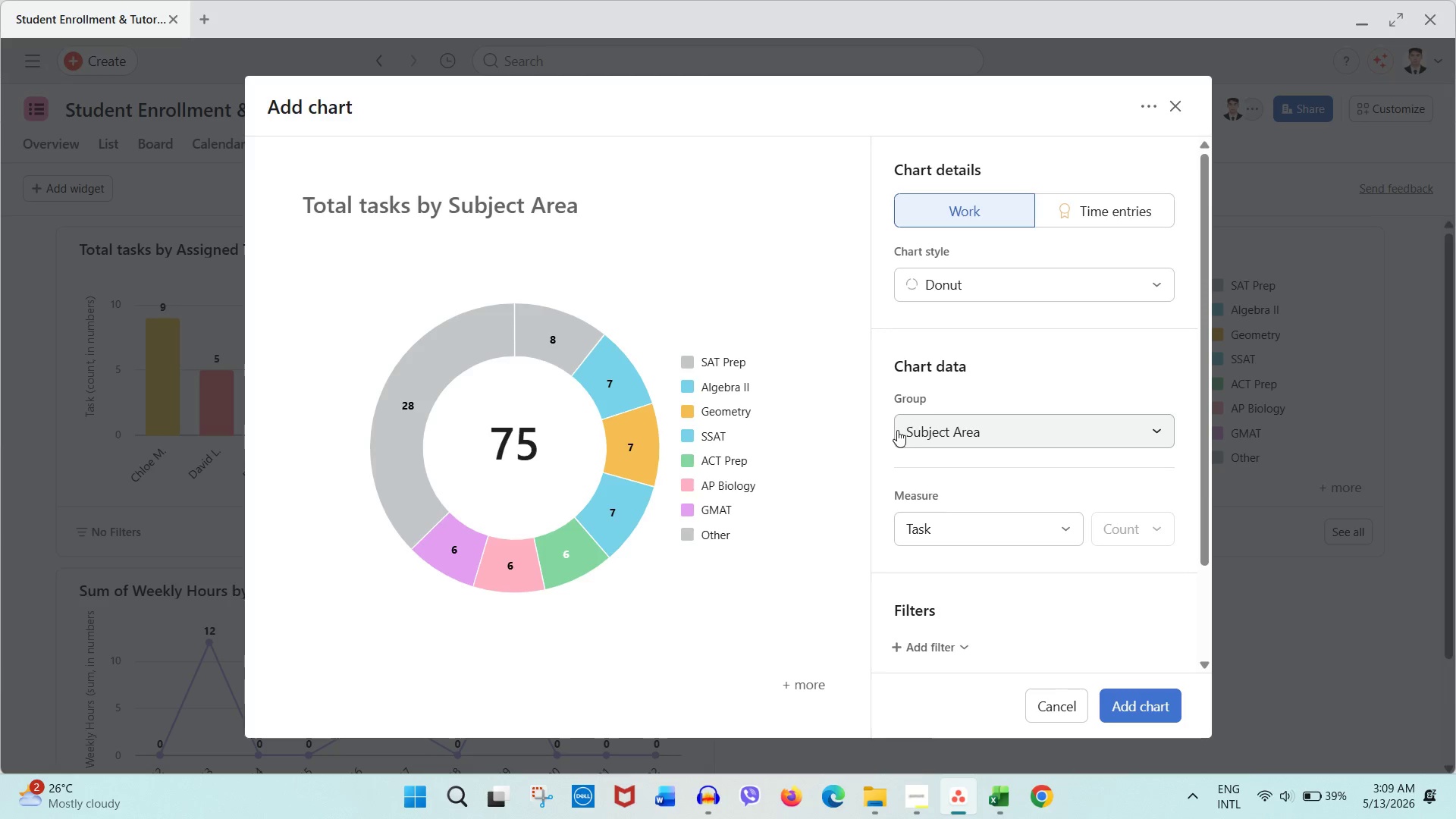 
left_click([940, 428])
 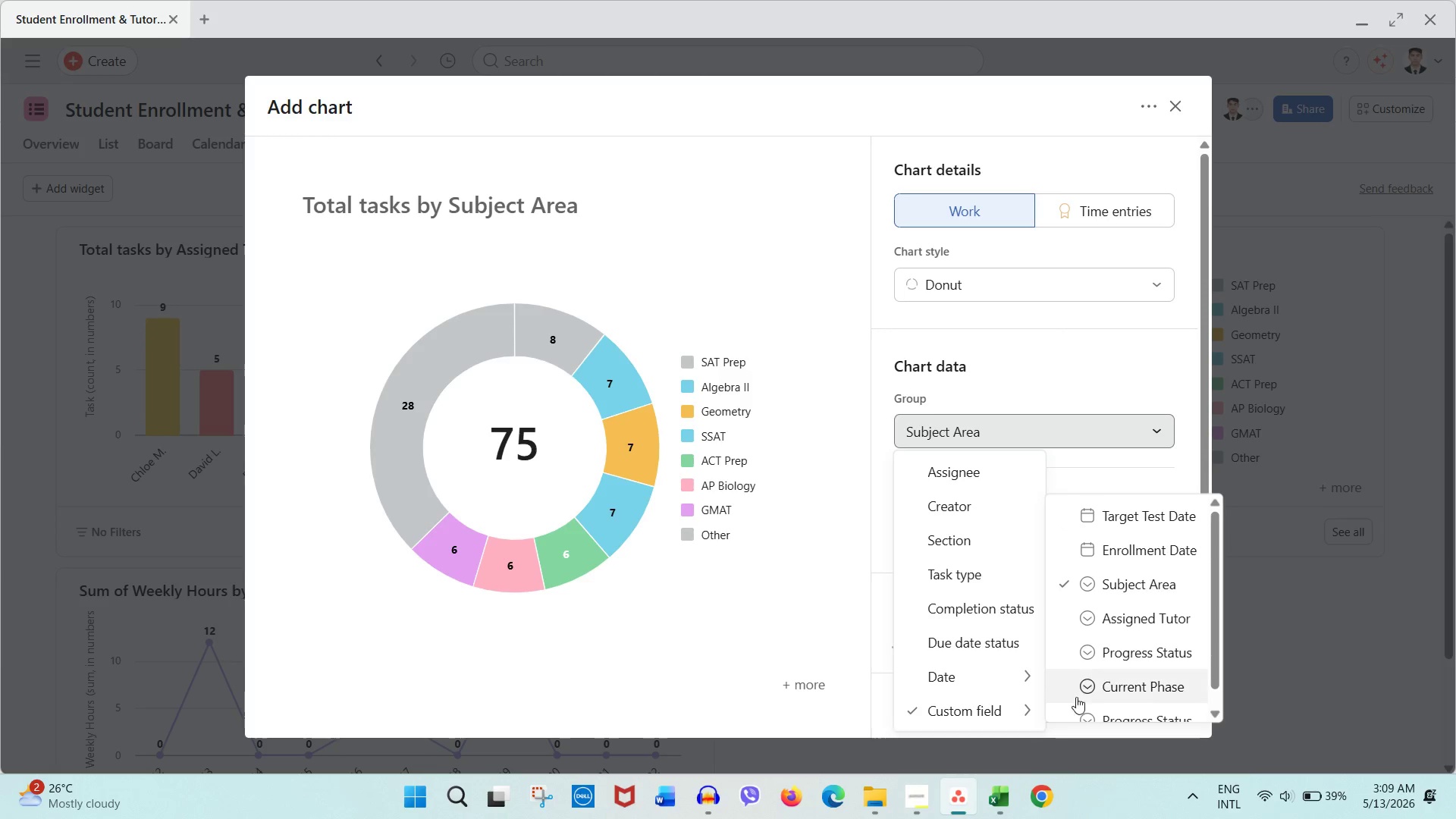 
left_click([1112, 648])
 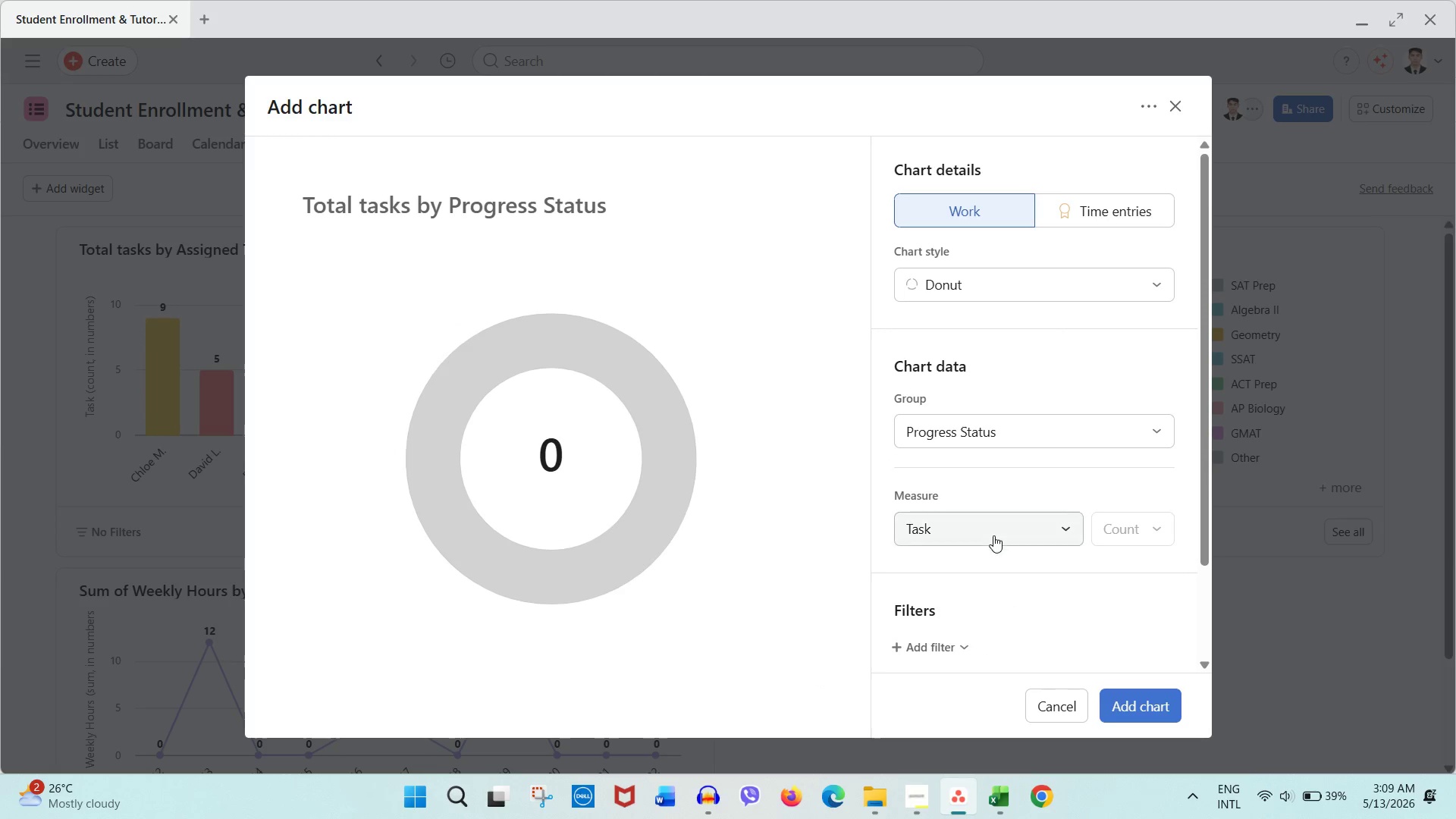 
scroll: coordinate [1105, 692], scroll_direction: down, amount: 1.0
 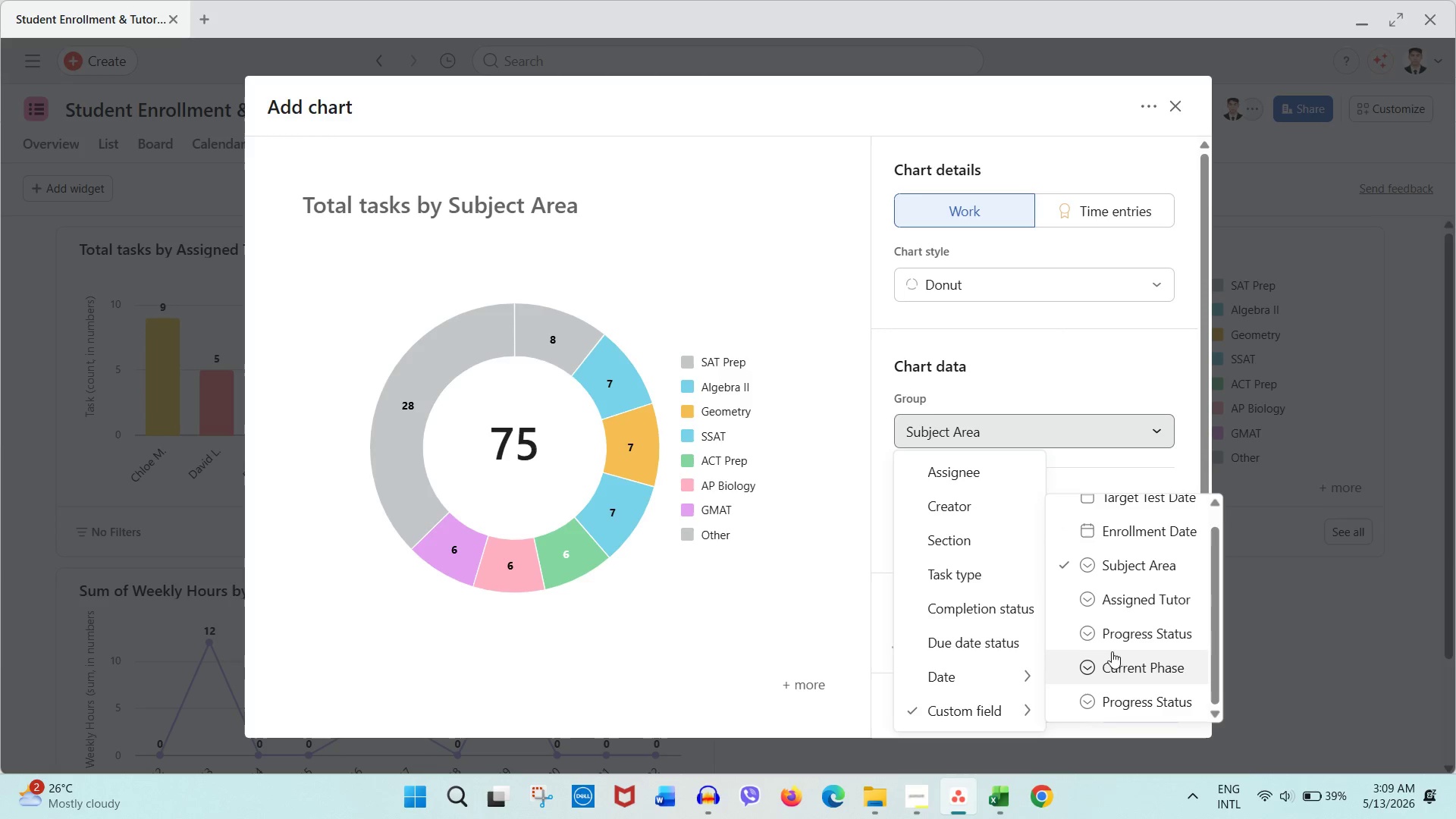 
left_click([993, 536])
 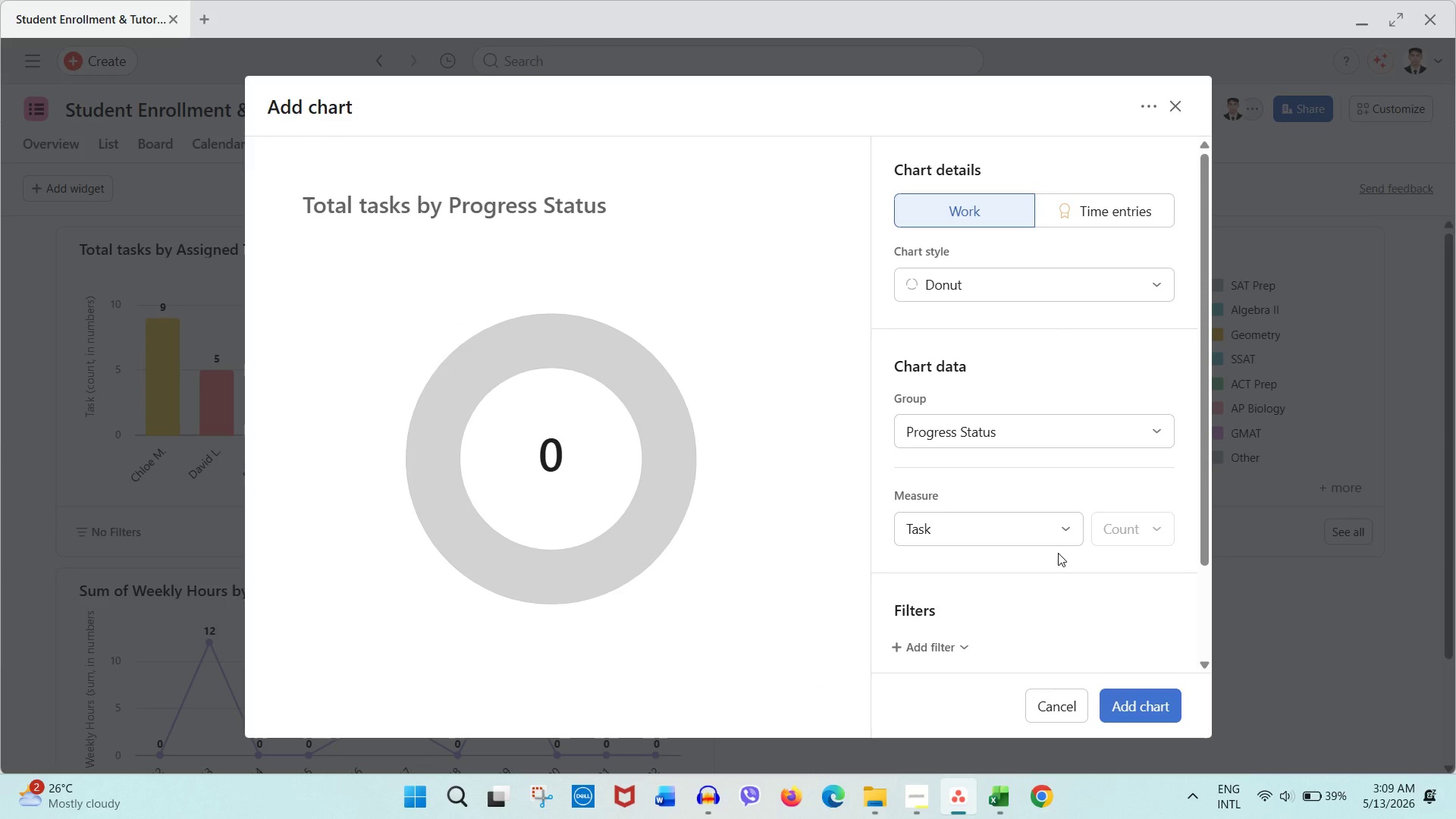 
wait(5.34)
 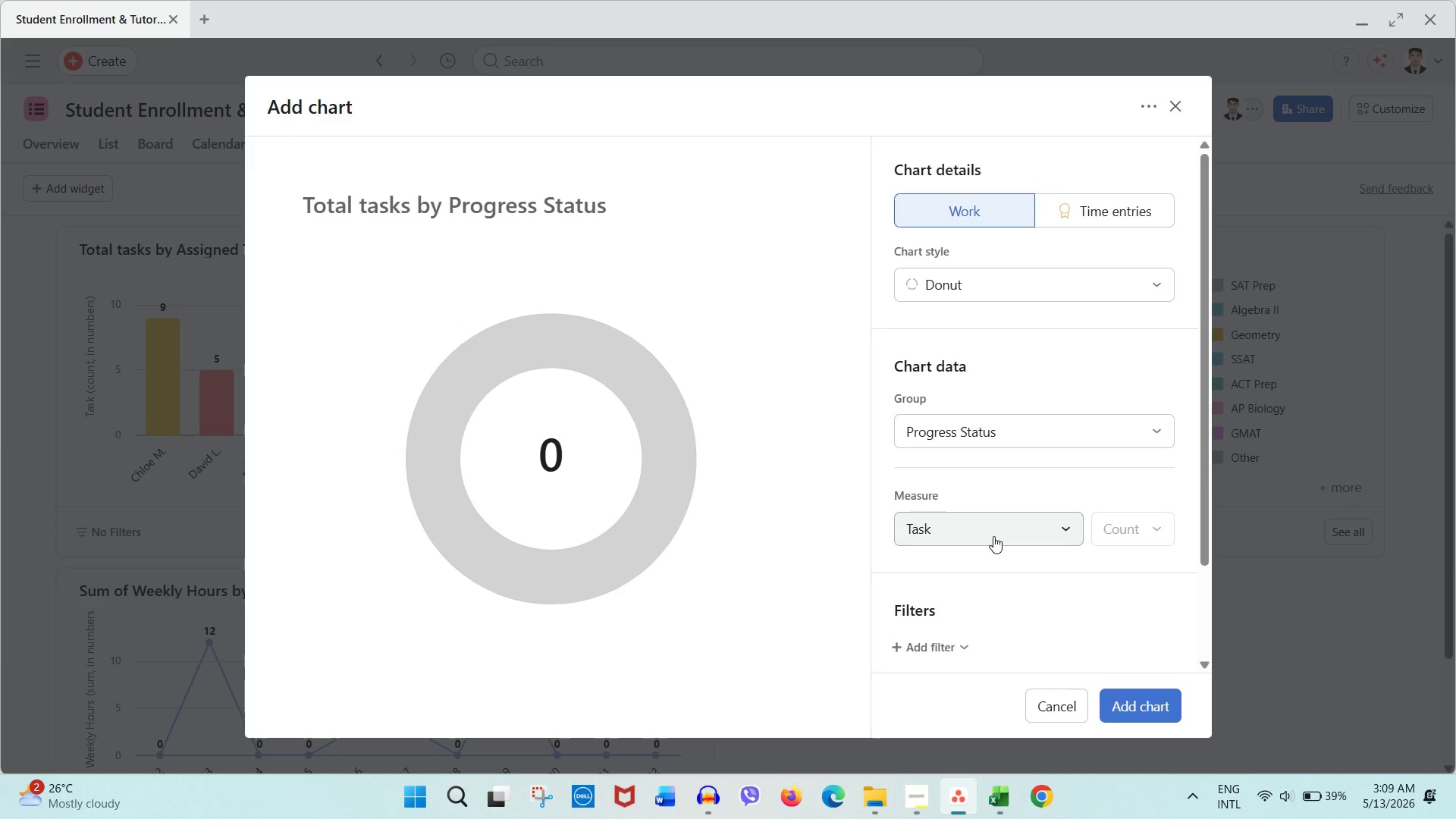 
left_click([1127, 698])
 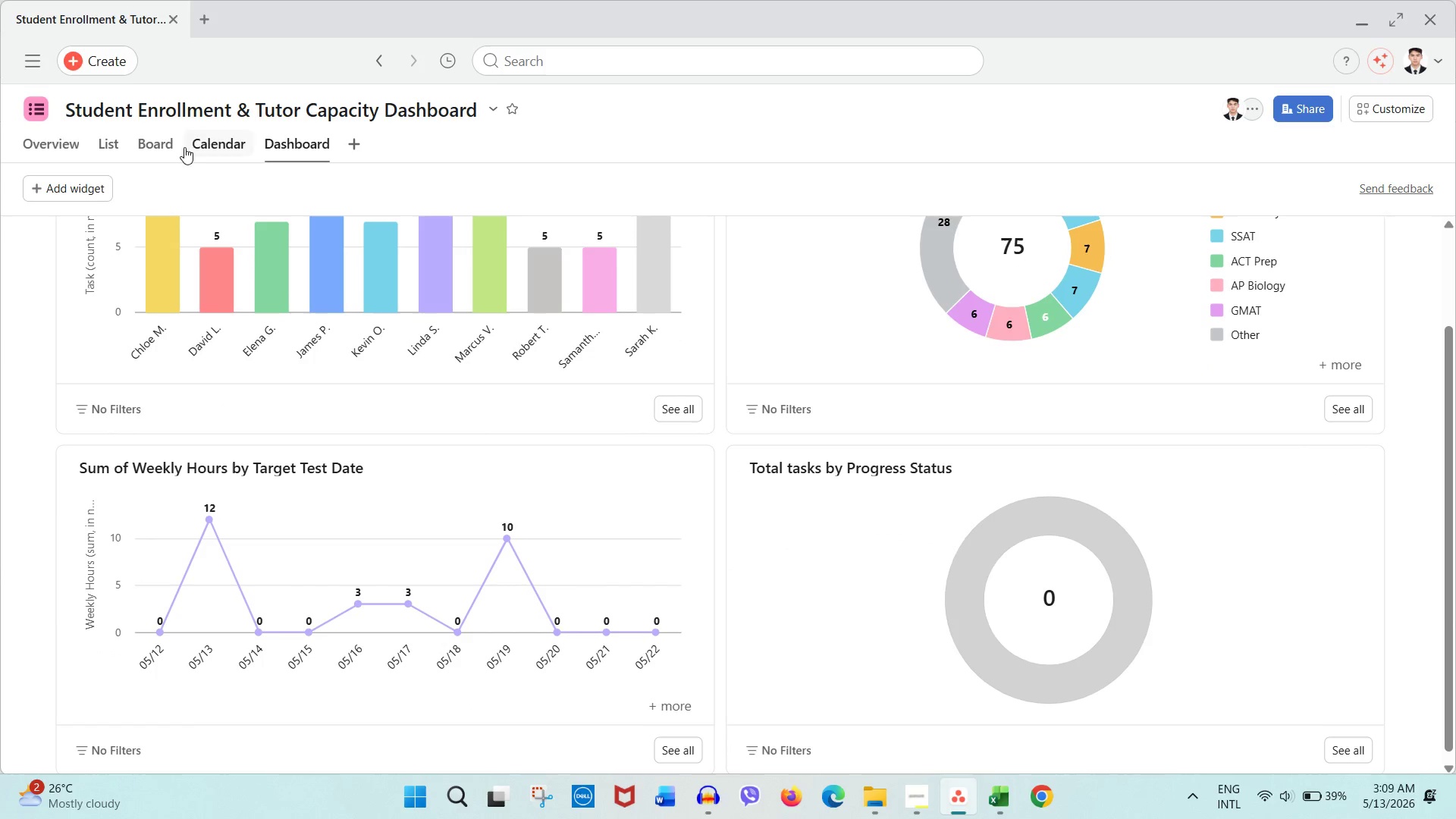 
wait(5.98)
 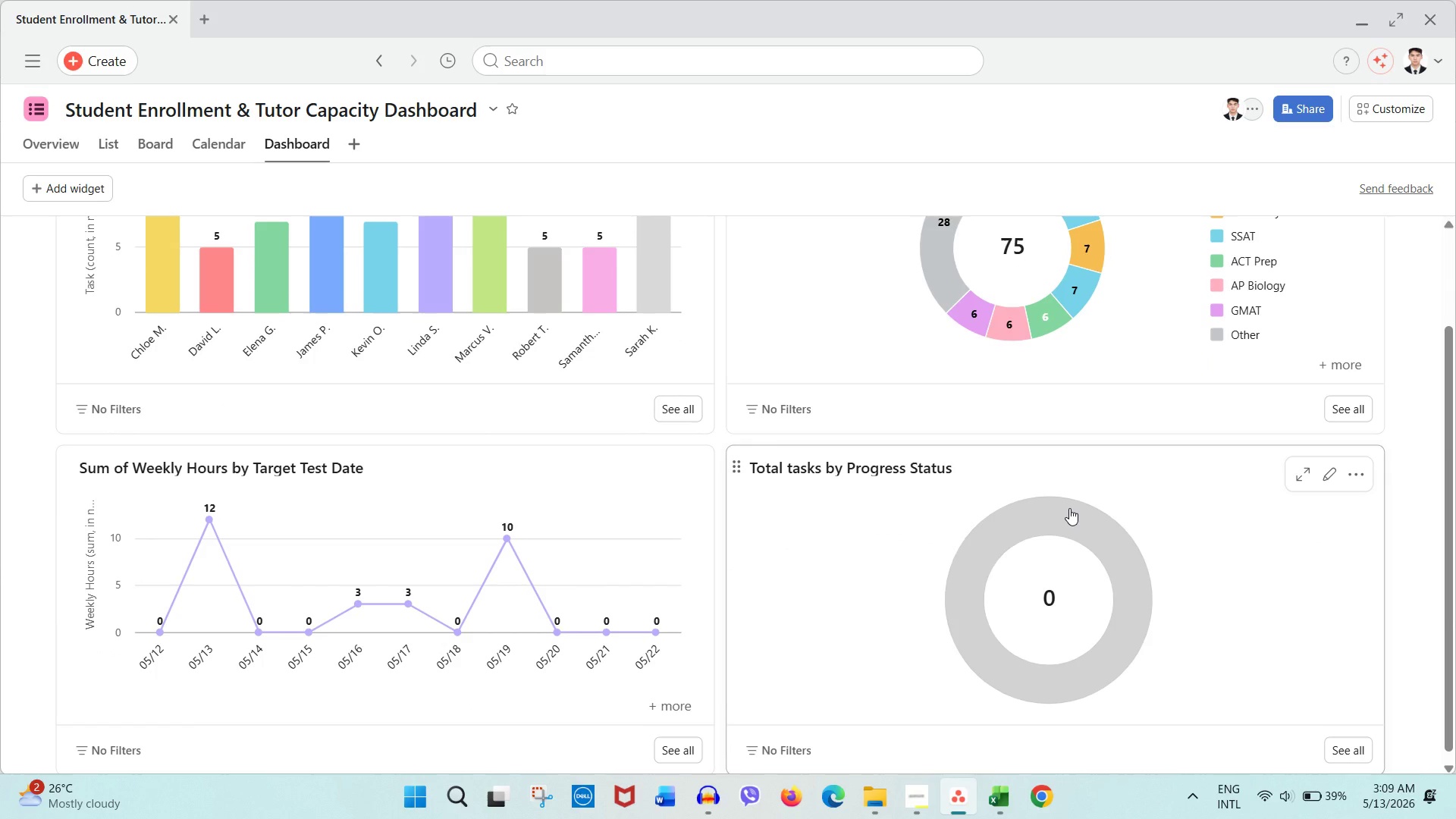 
left_click([359, 152])
 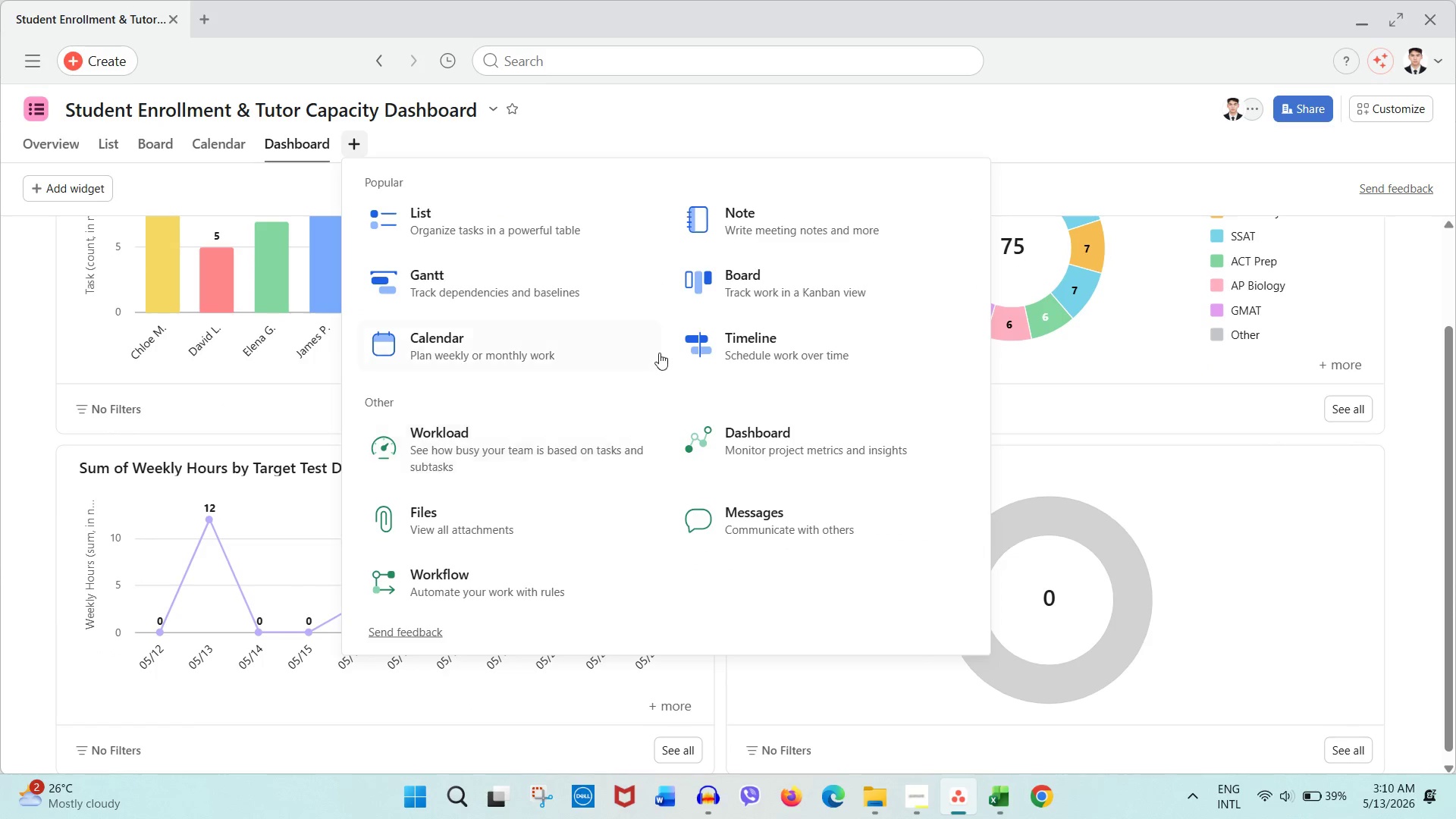 
left_click([739, 347])
 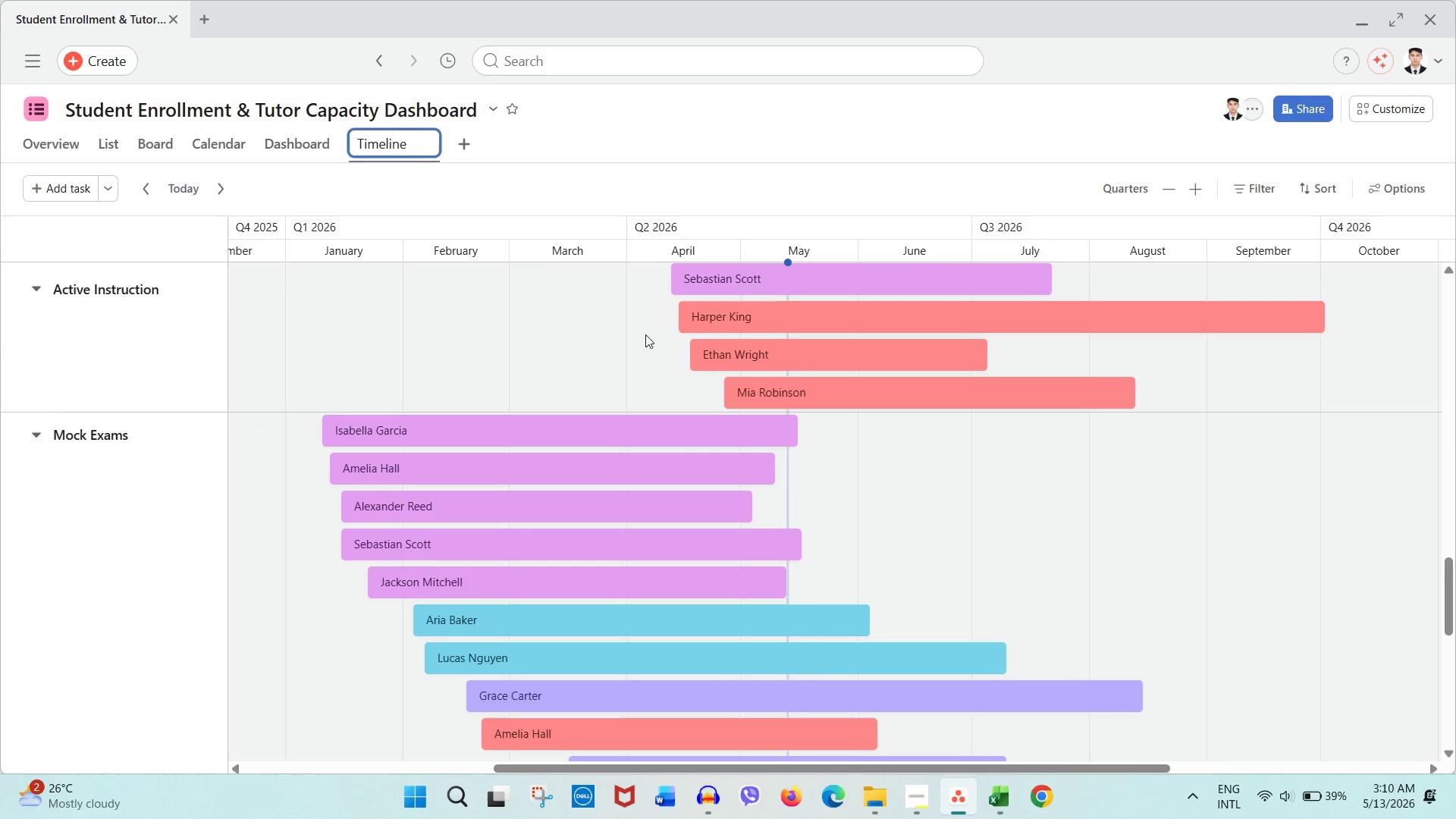 
wait(27.3)
 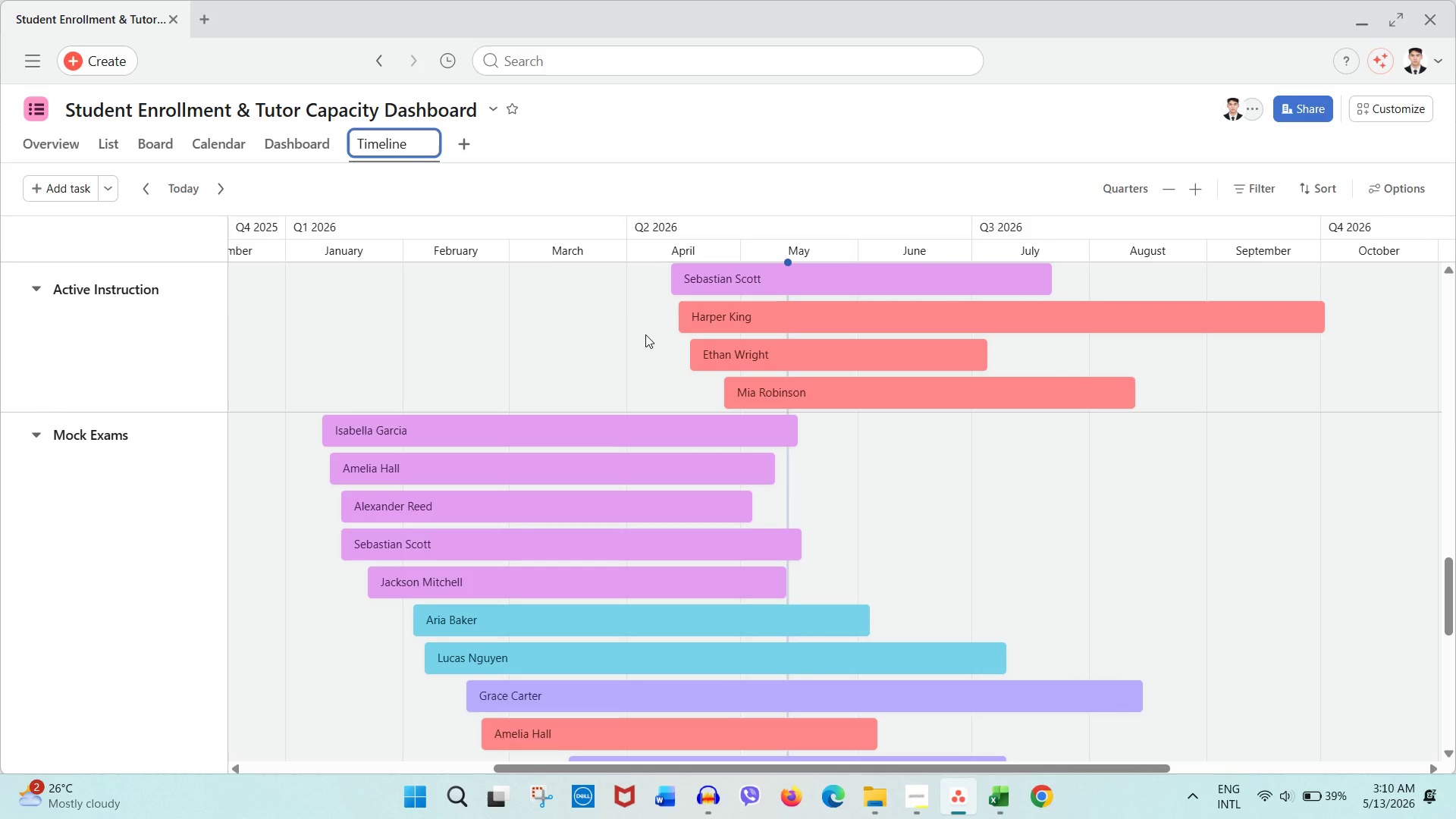 
left_click([79, 152])
 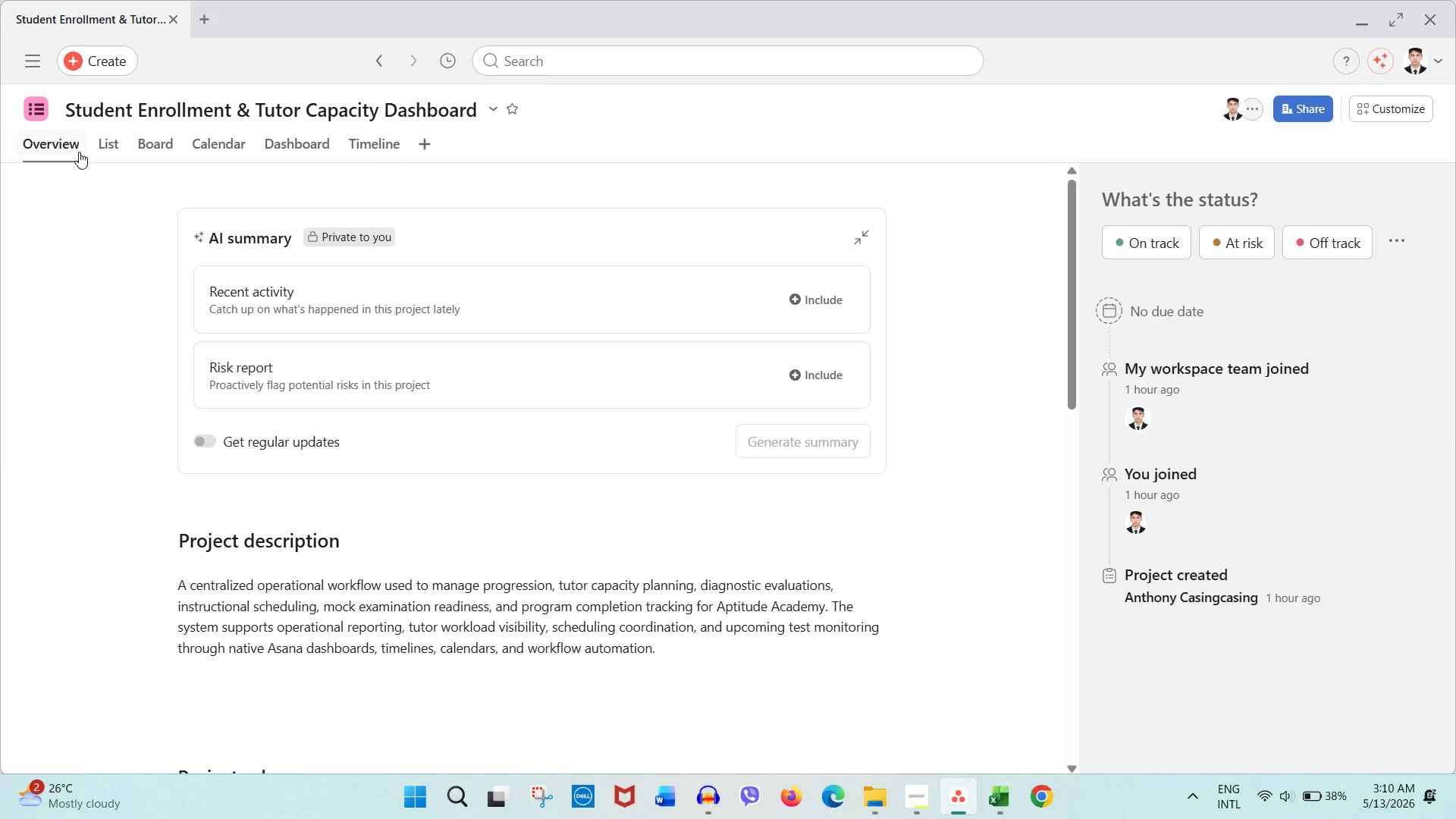 
wait(21.89)
 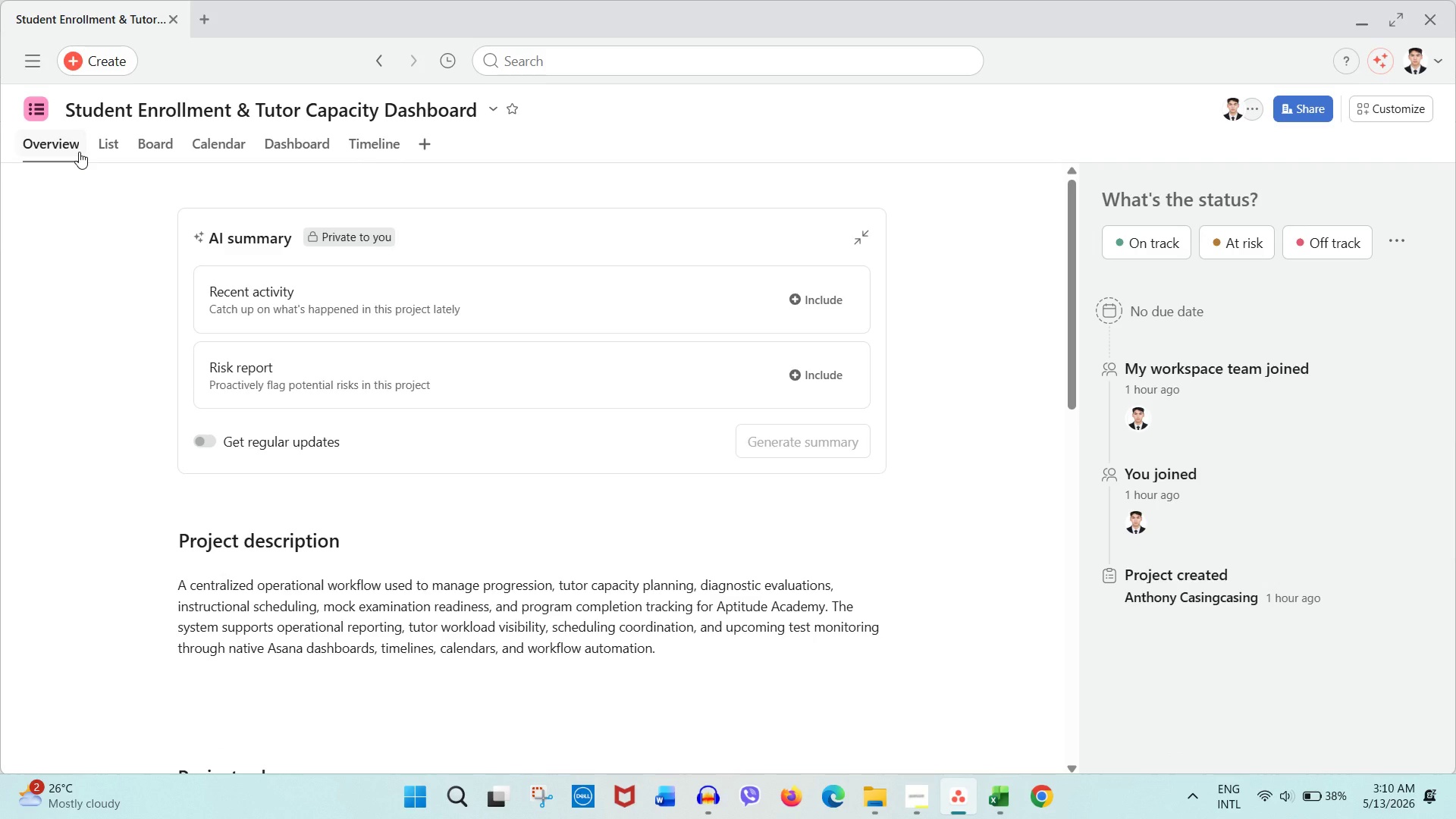 
left_click([162, 152])
 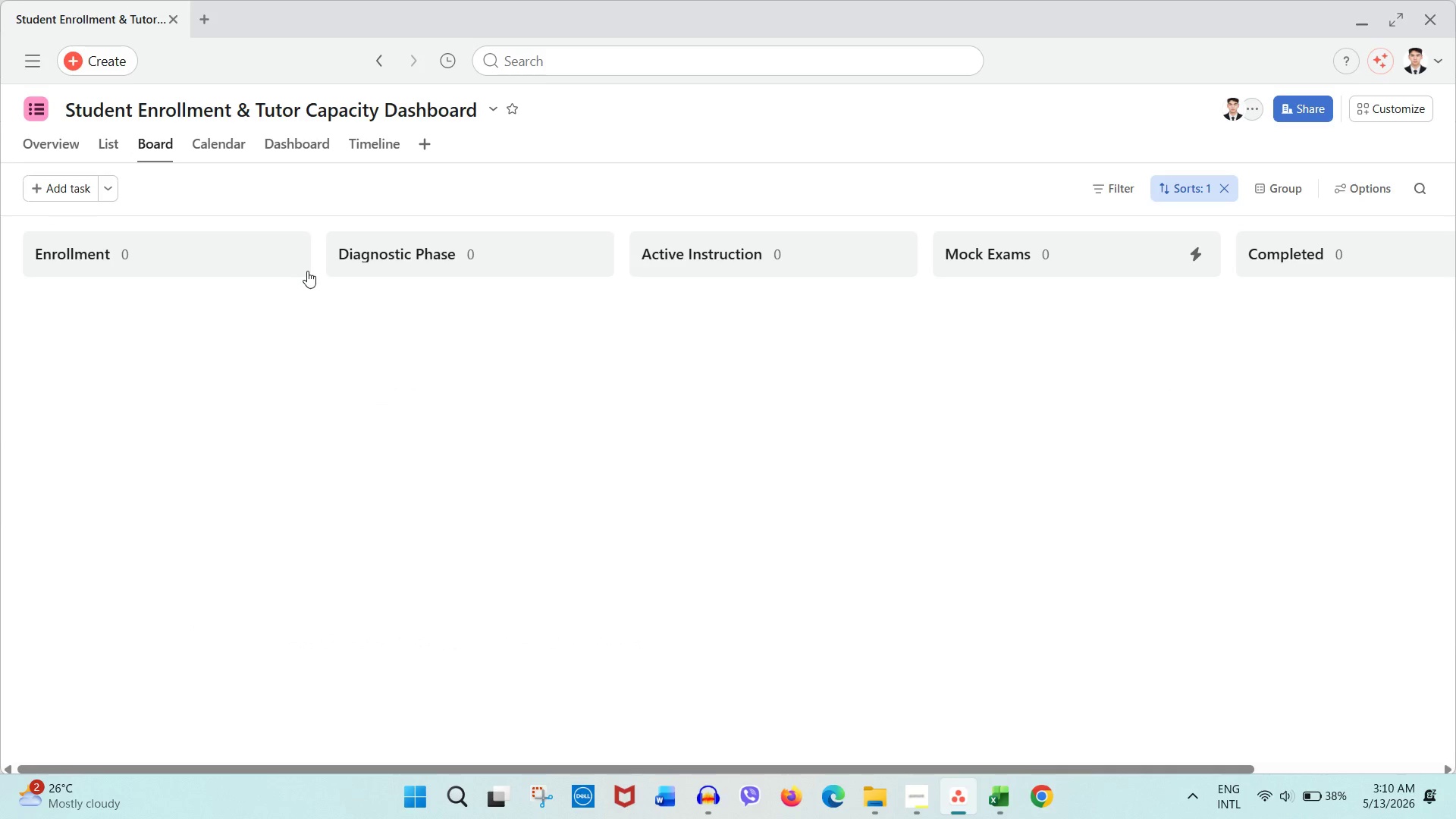 
mouse_move([396, 424])
 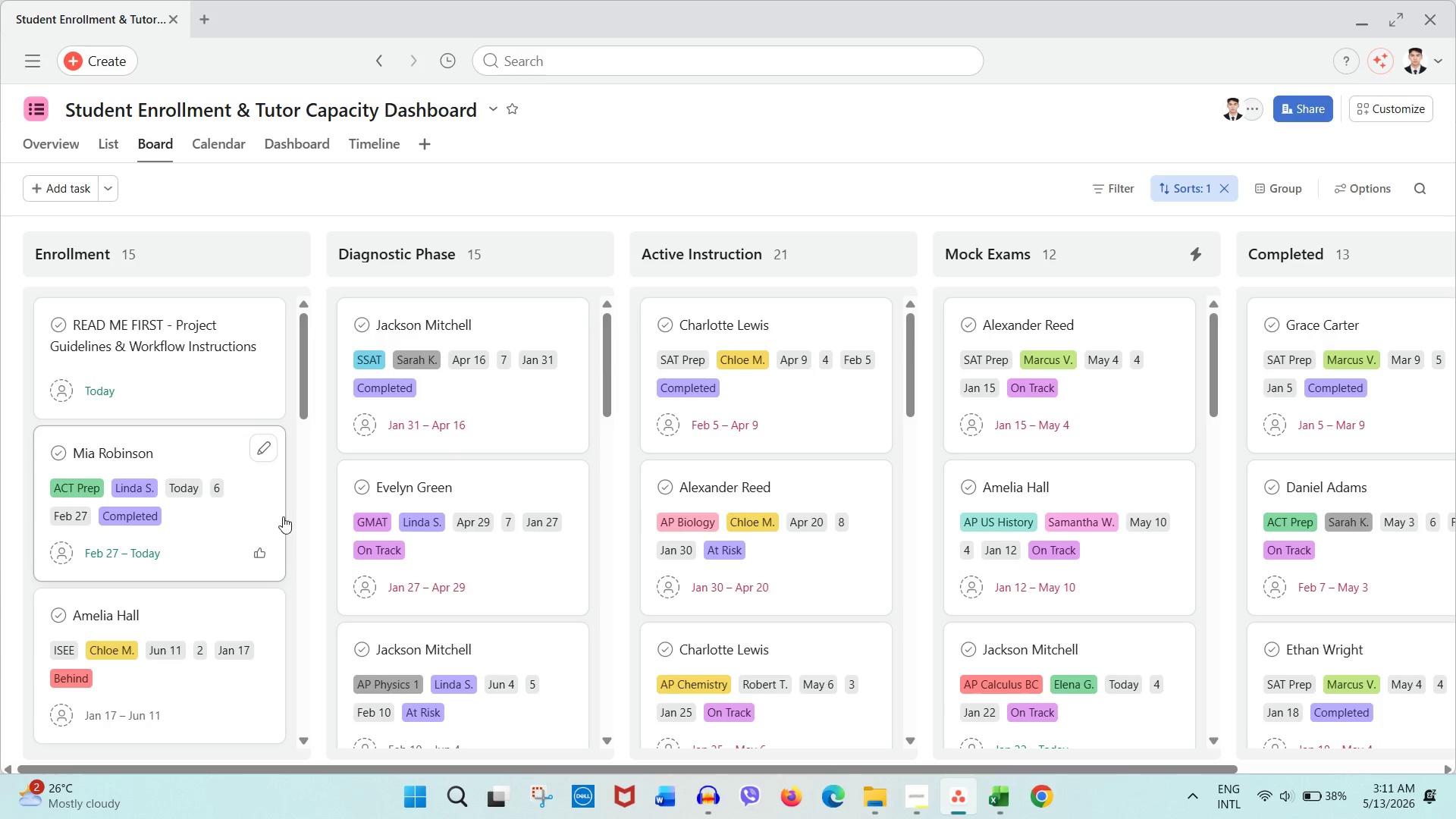 
scroll: coordinate [262, 510], scroll_direction: down, amount: 11.0
 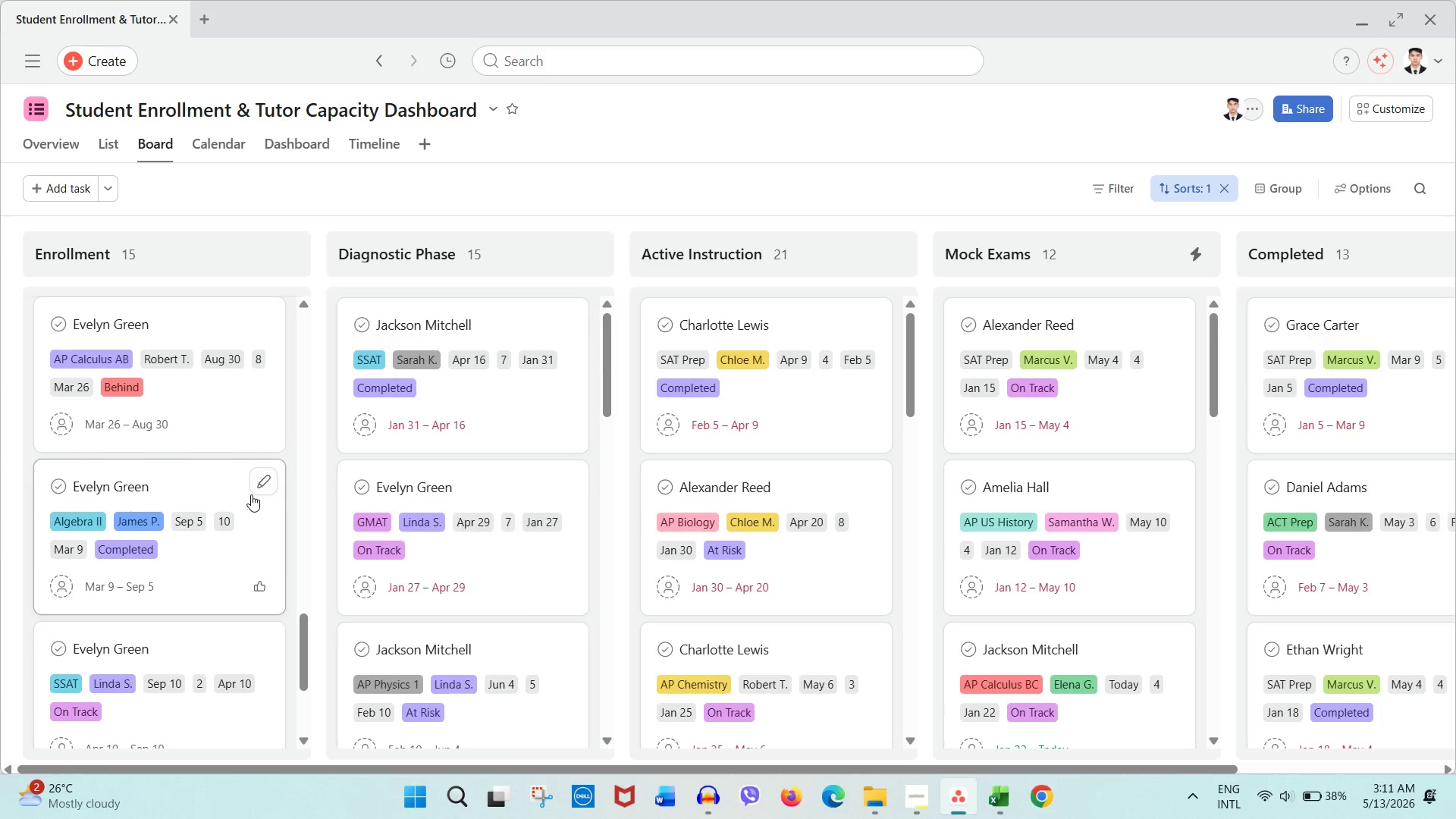 
left_click([102, 149])
 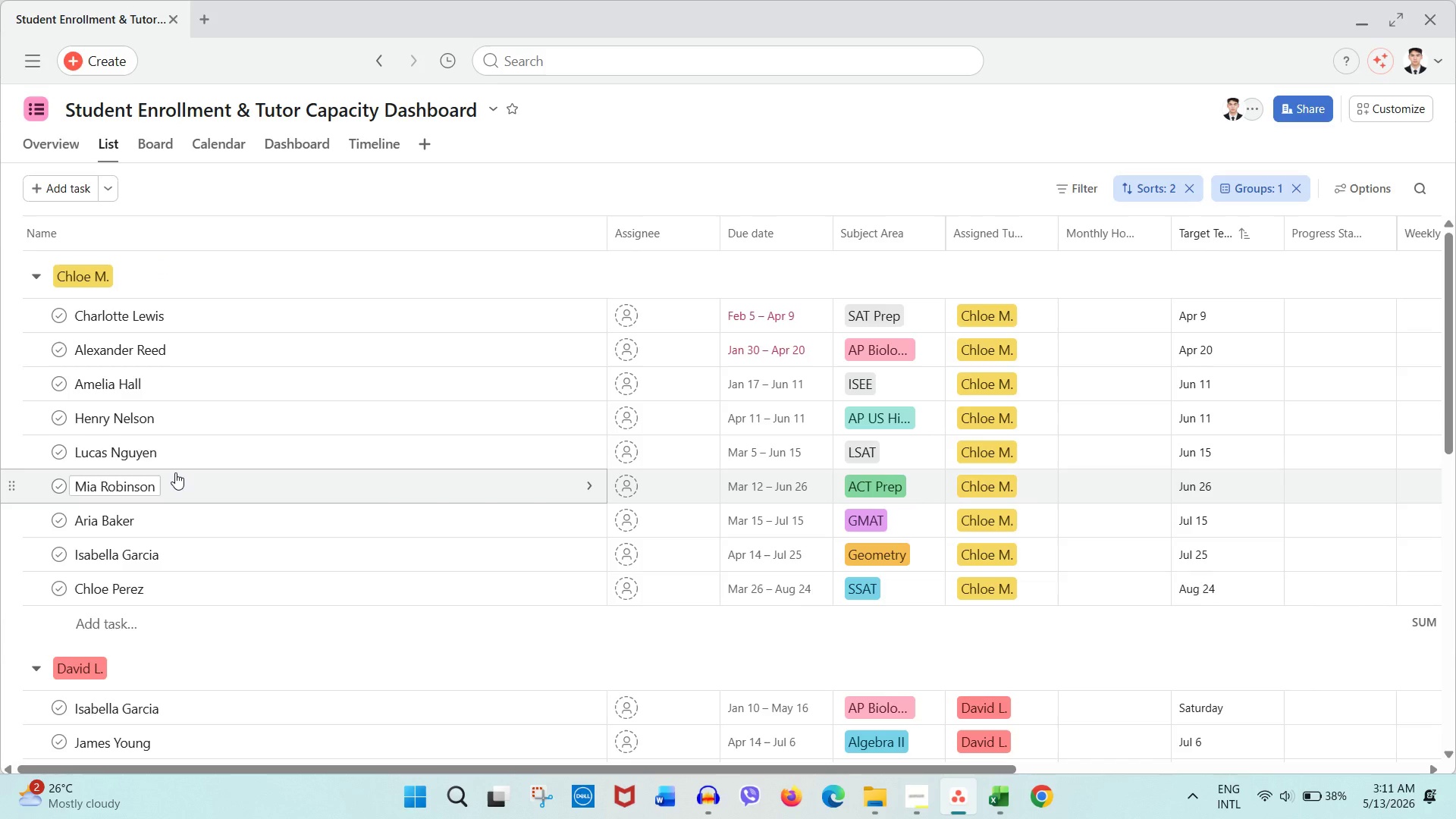 
wait(5.92)
 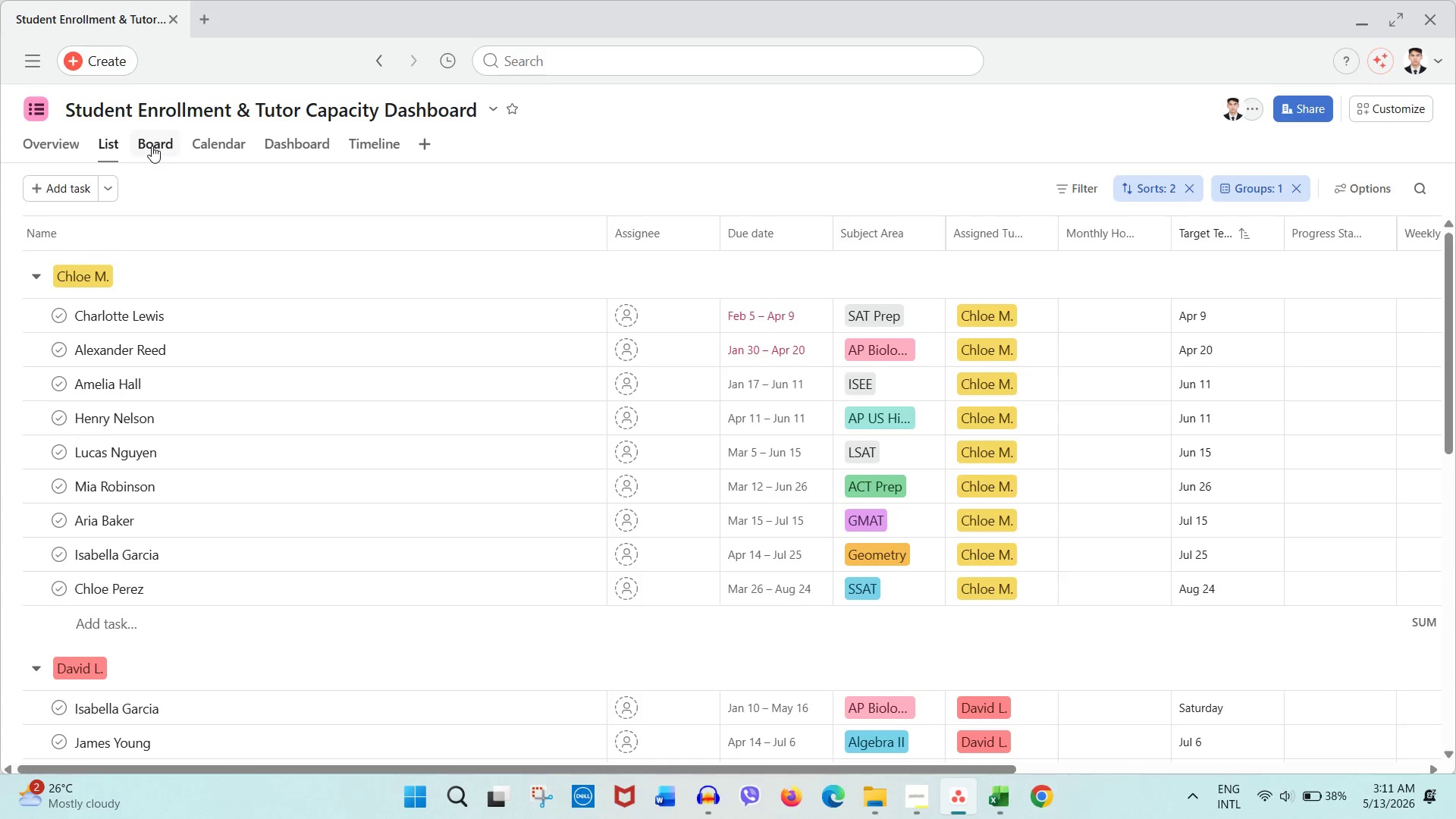 
scroll: coordinate [199, 484], scroll_direction: down, amount: 3.0
 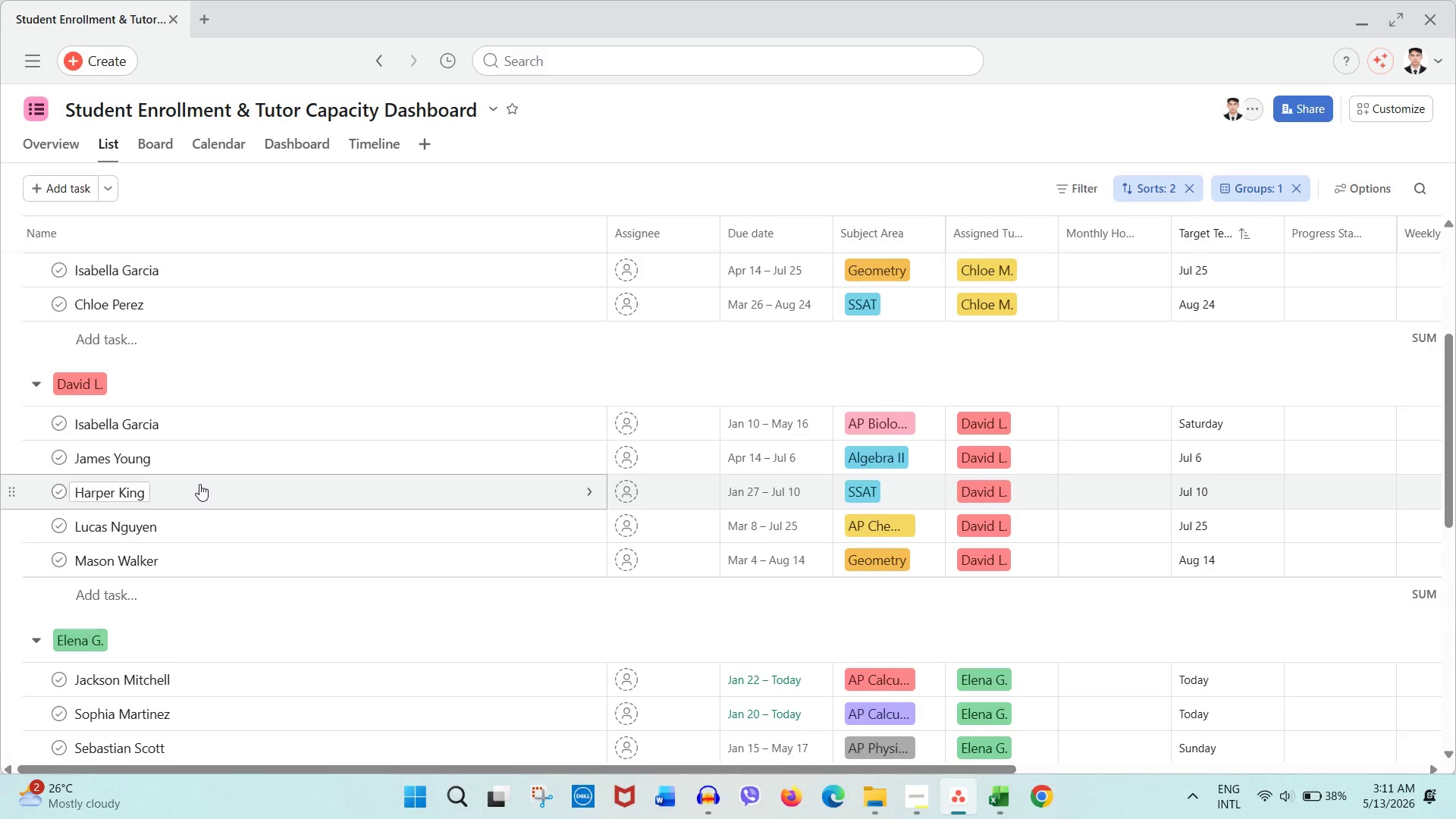 
scroll: coordinate [199, 484], scroll_direction: up, amount: 3.0
 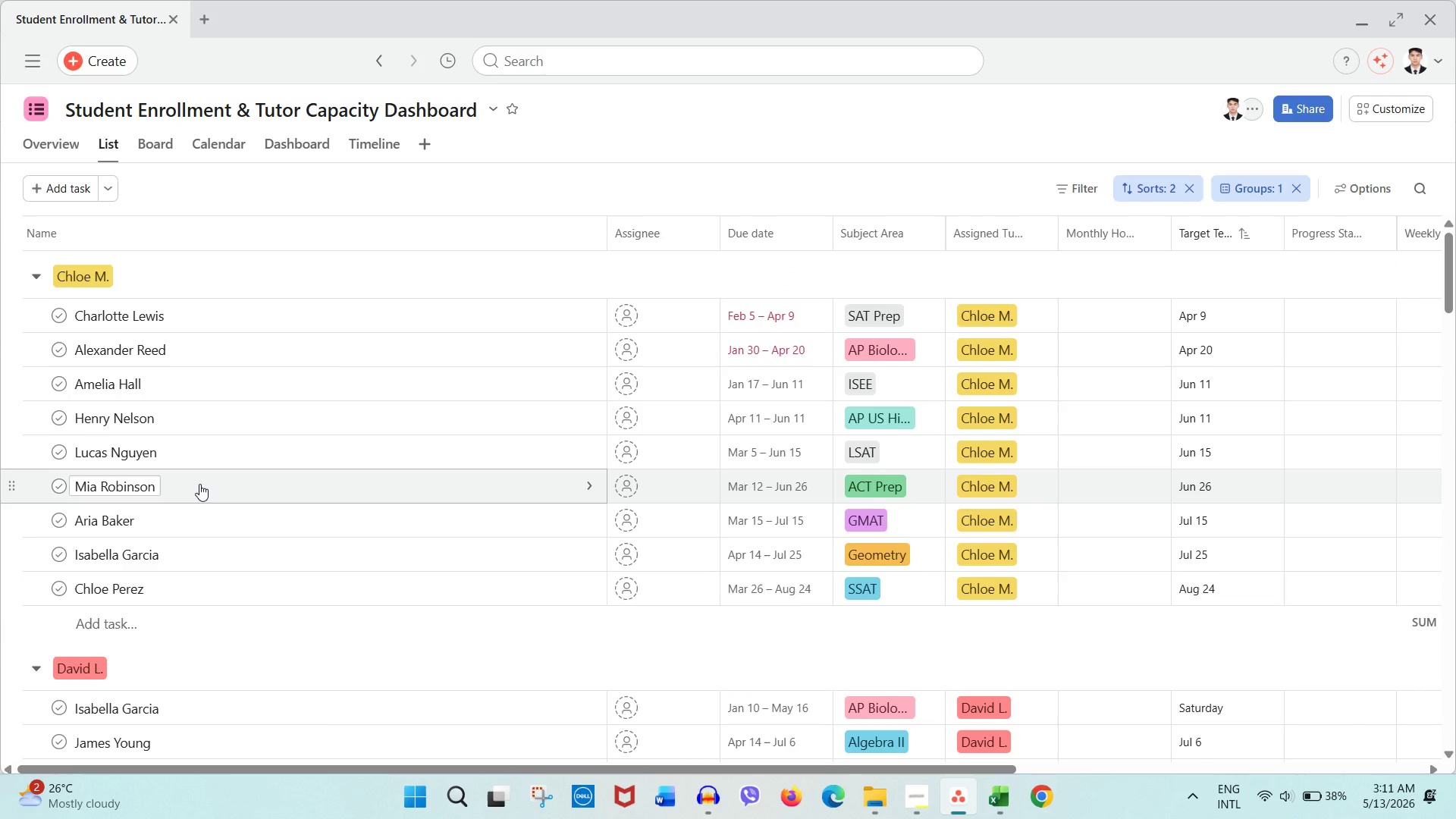 
scroll: coordinate [199, 484], scroll_direction: down, amount: 10.0
 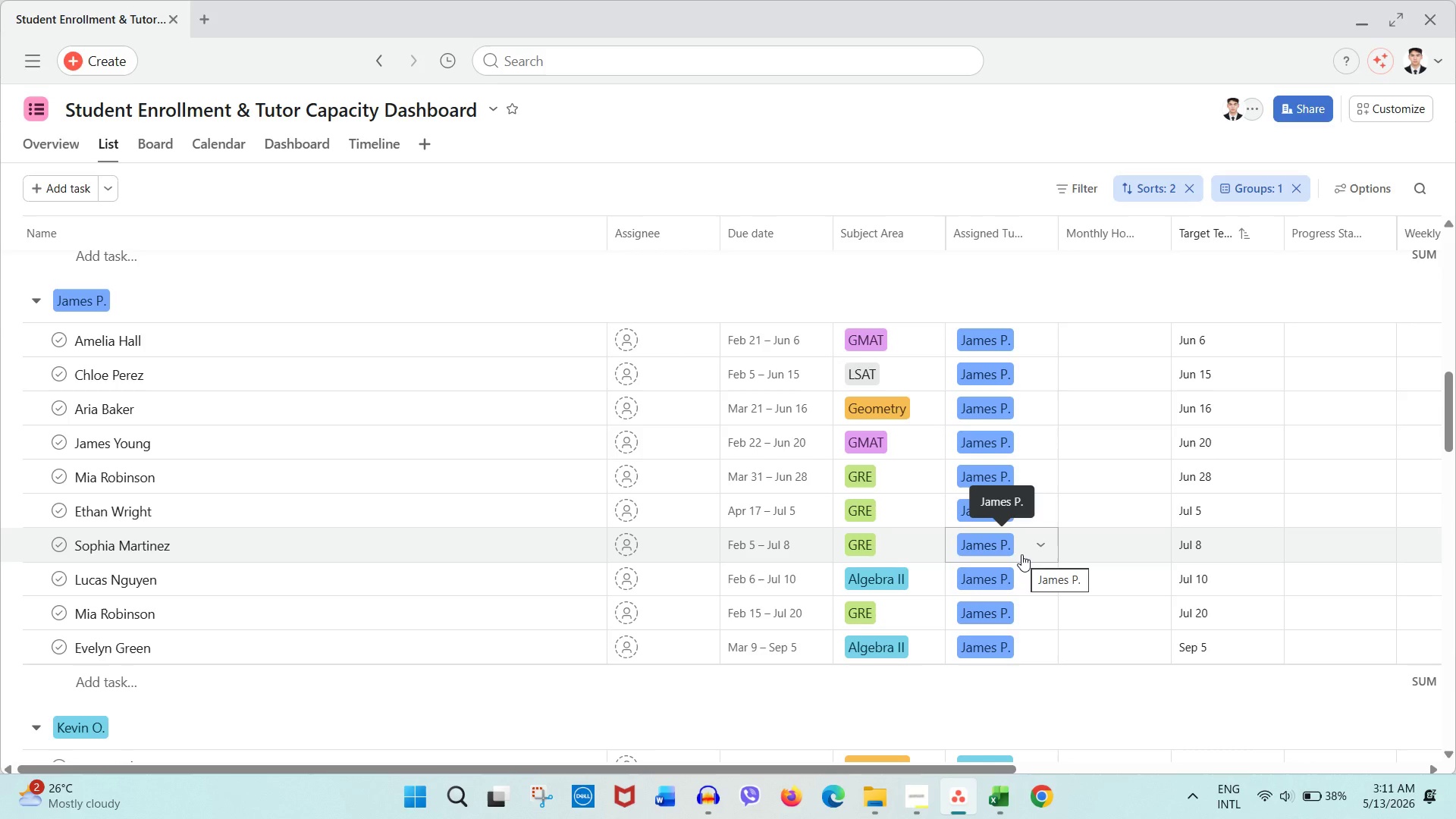 
wait(11.66)
 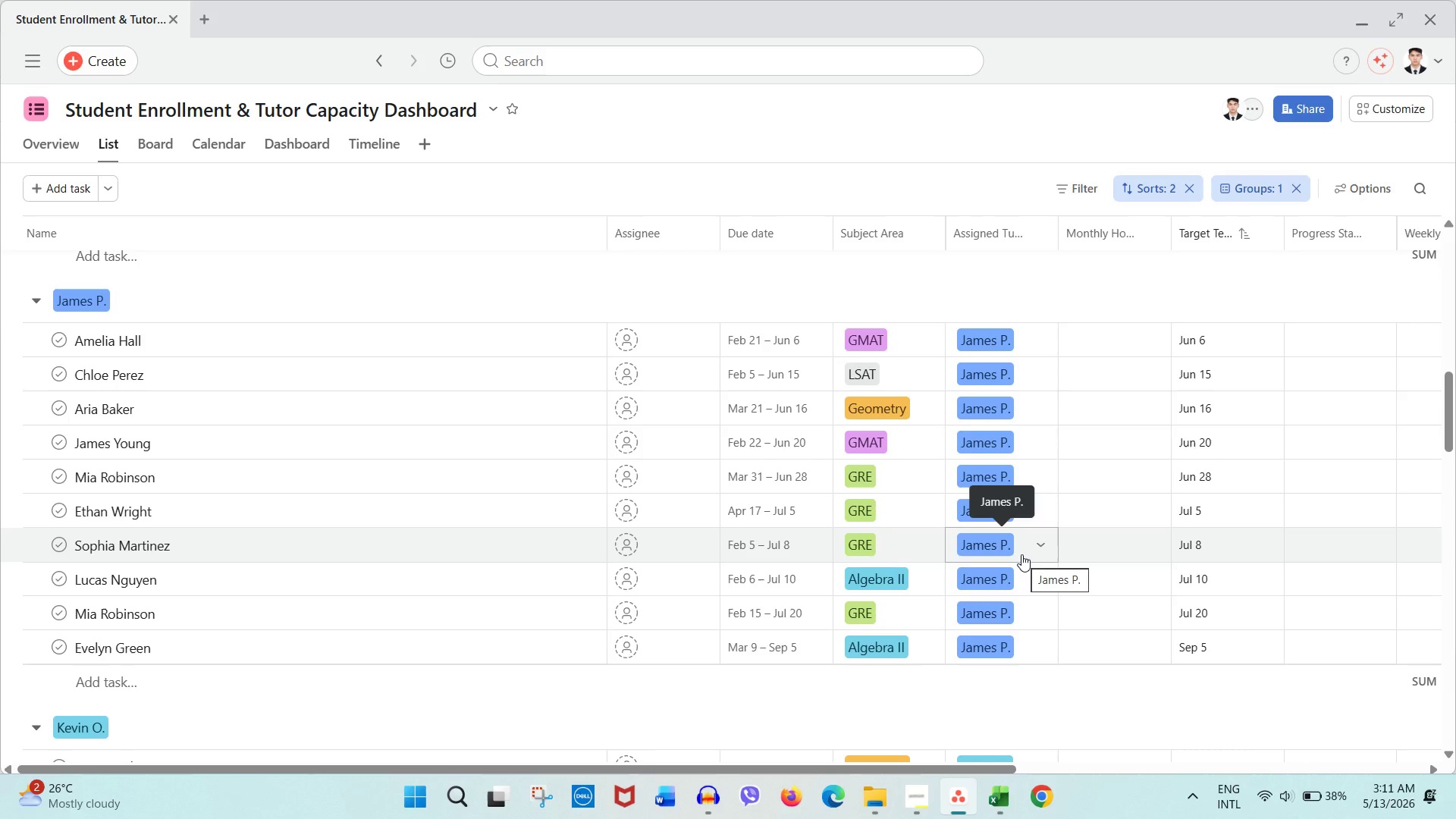 
left_click([149, 147])
 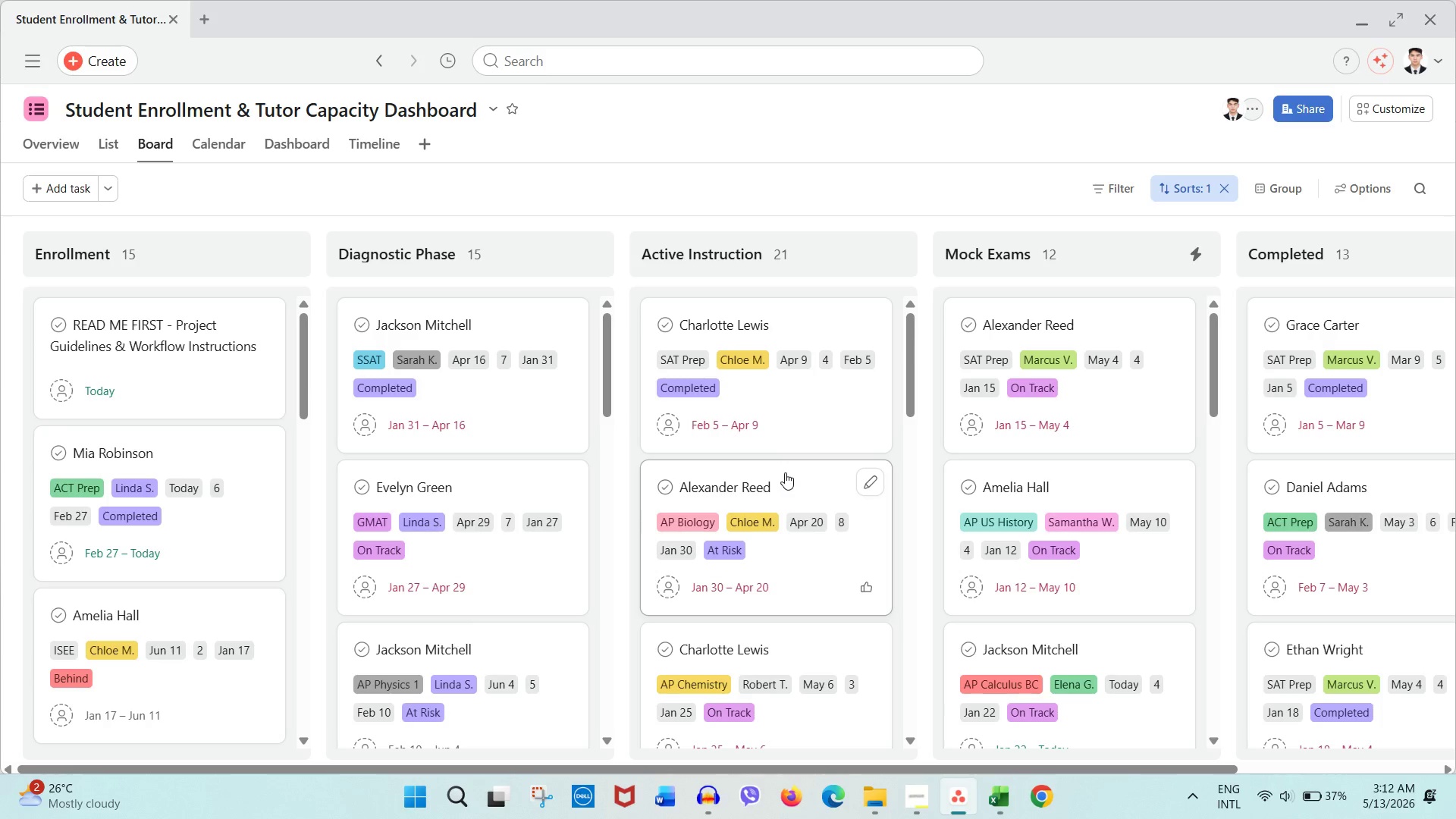 
wait(36.5)
 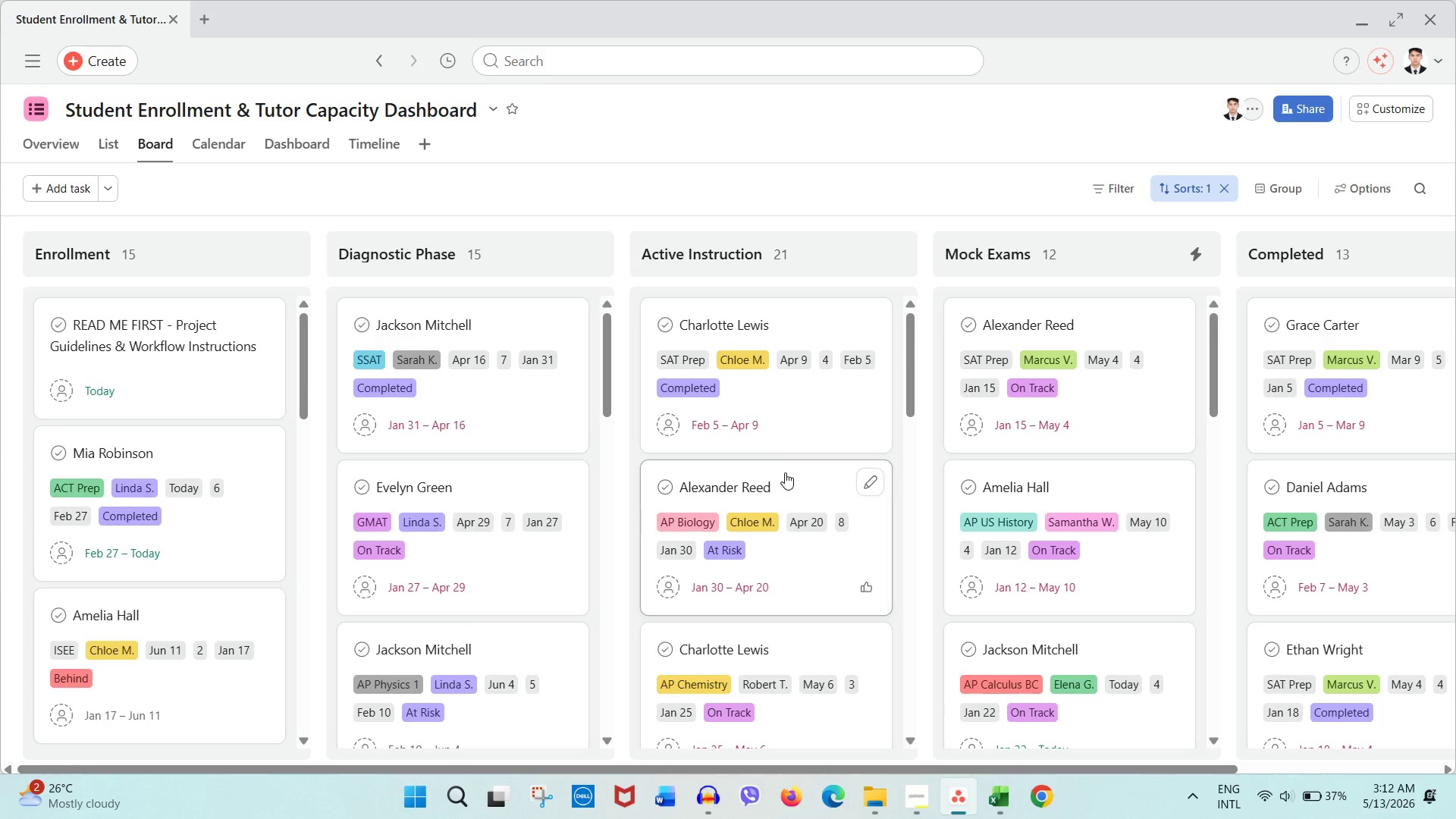 
left_click([353, 184])
 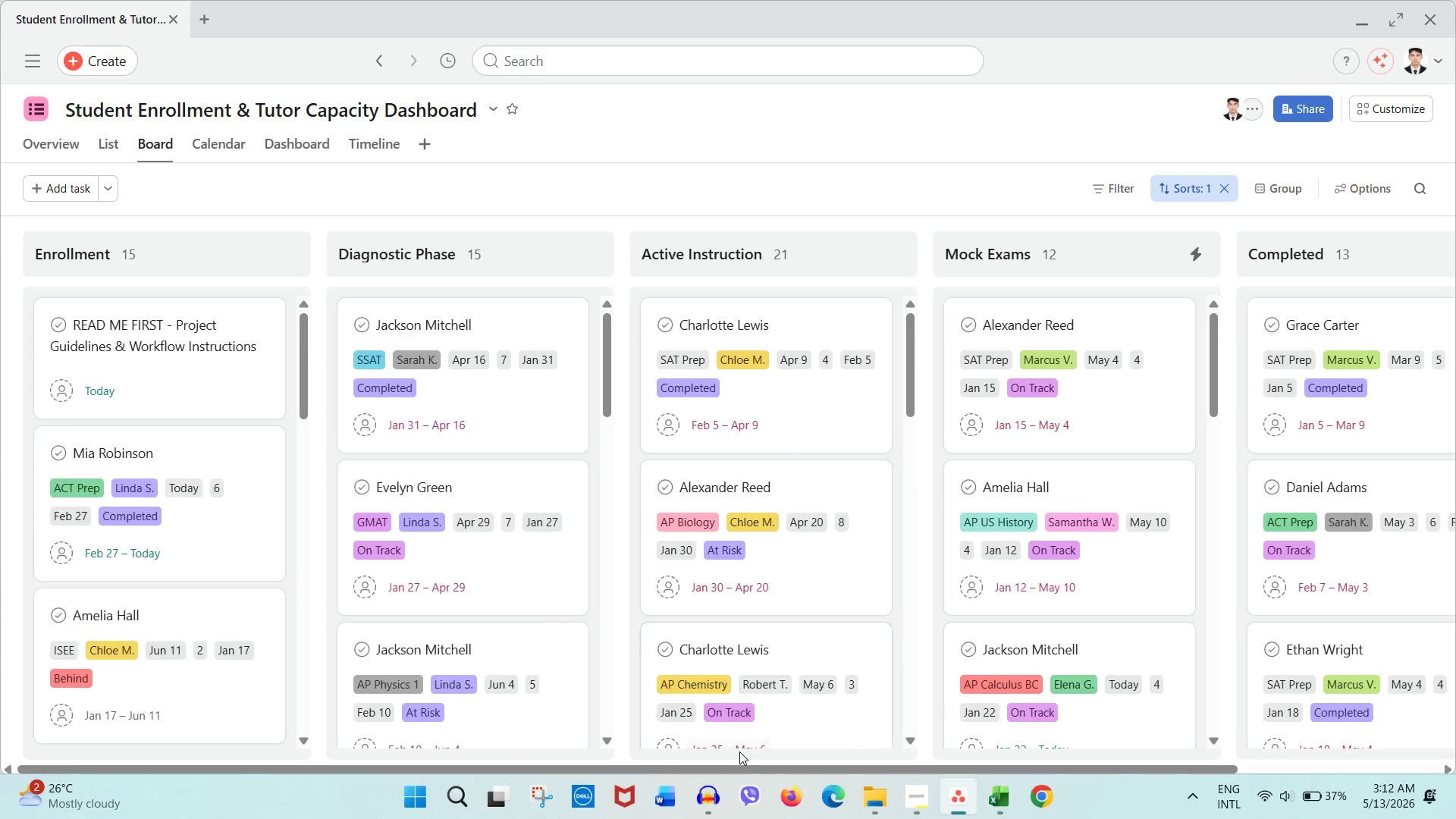 
left_click_drag(start_coordinate=[737, 759], to_coordinate=[895, 769])
 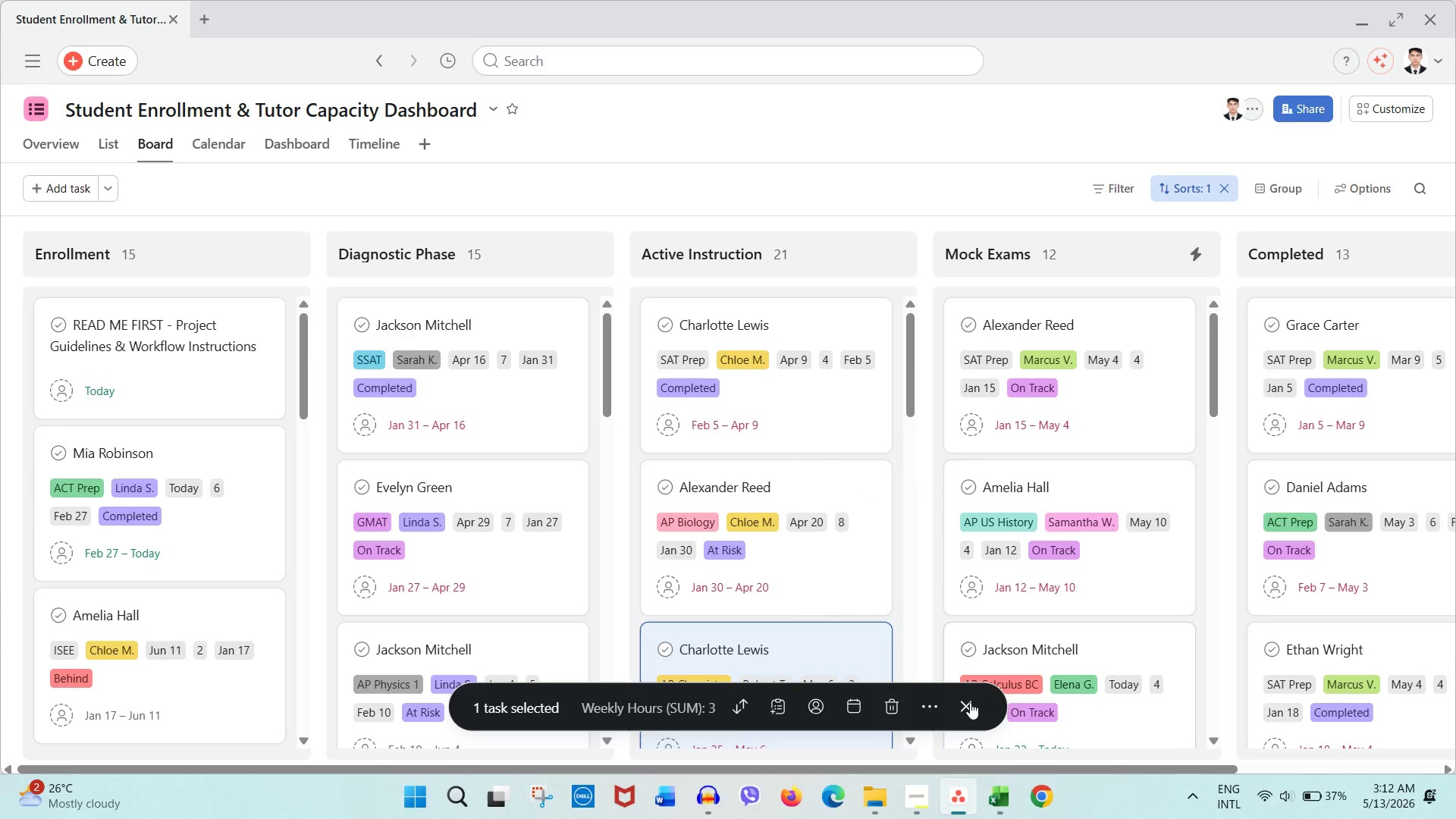 
left_click([965, 703])
 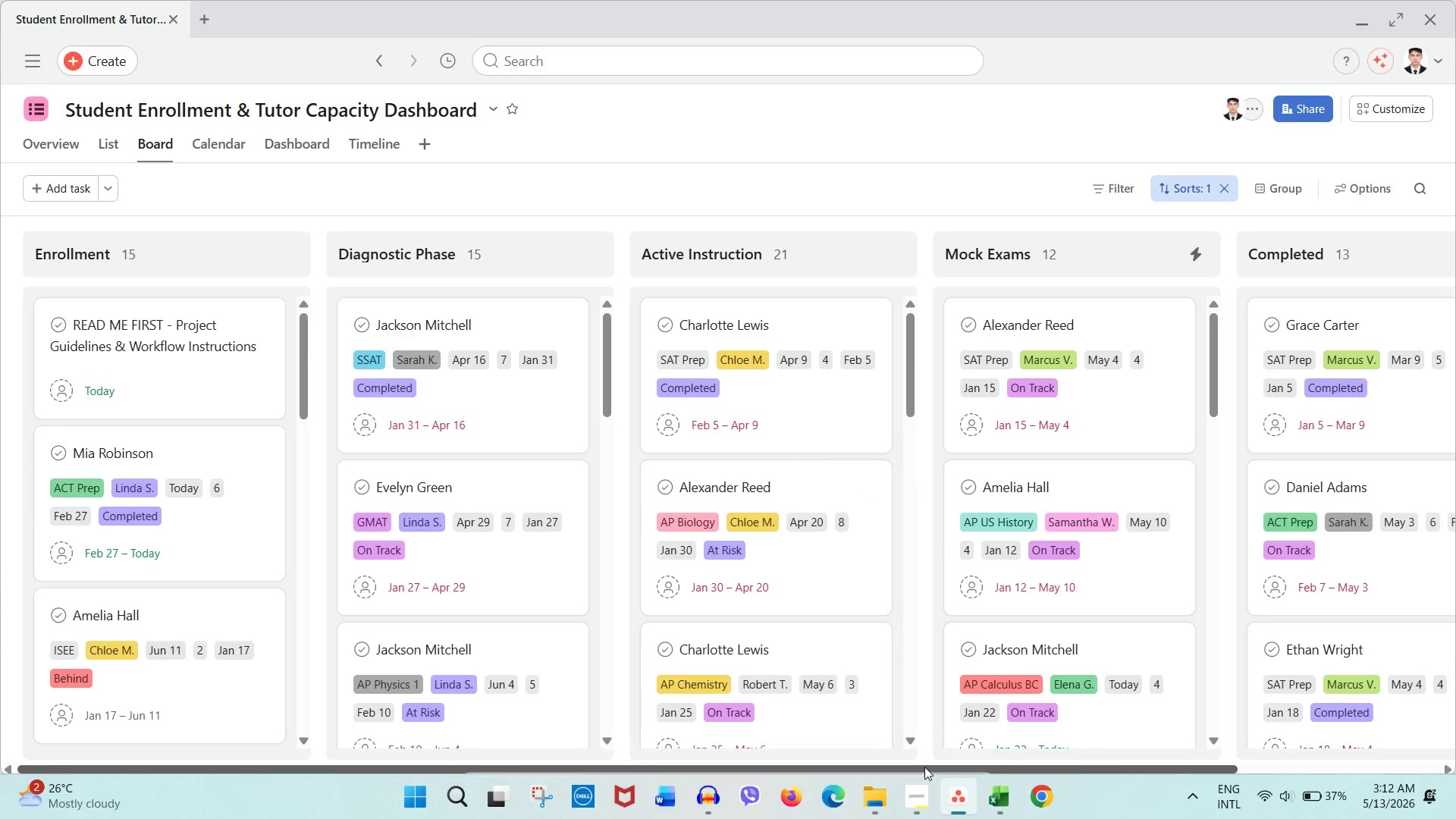 
left_click_drag(start_coordinate=[924, 767], to_coordinate=[739, 794])
 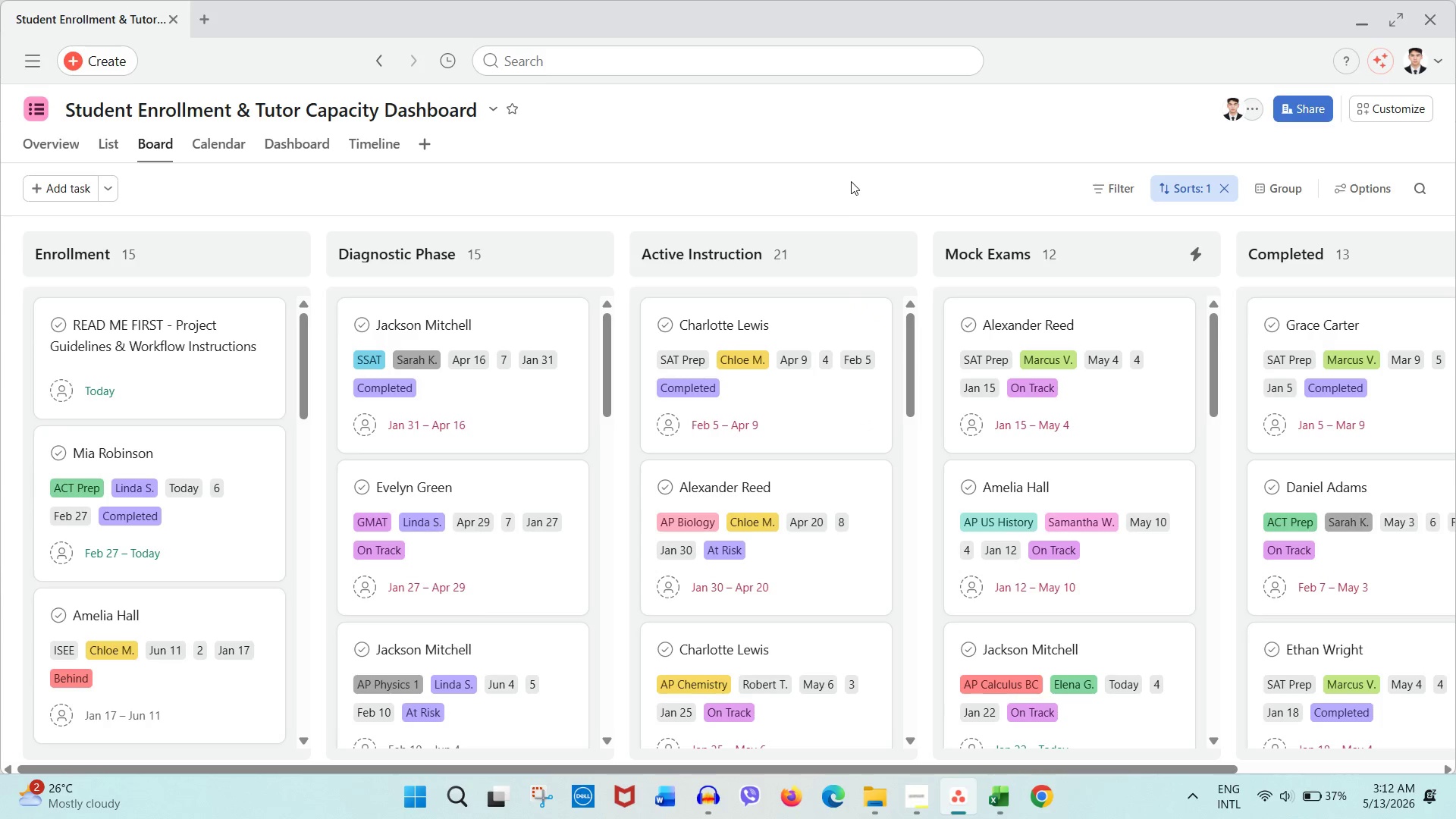 
key(Meta+Shift+S)
 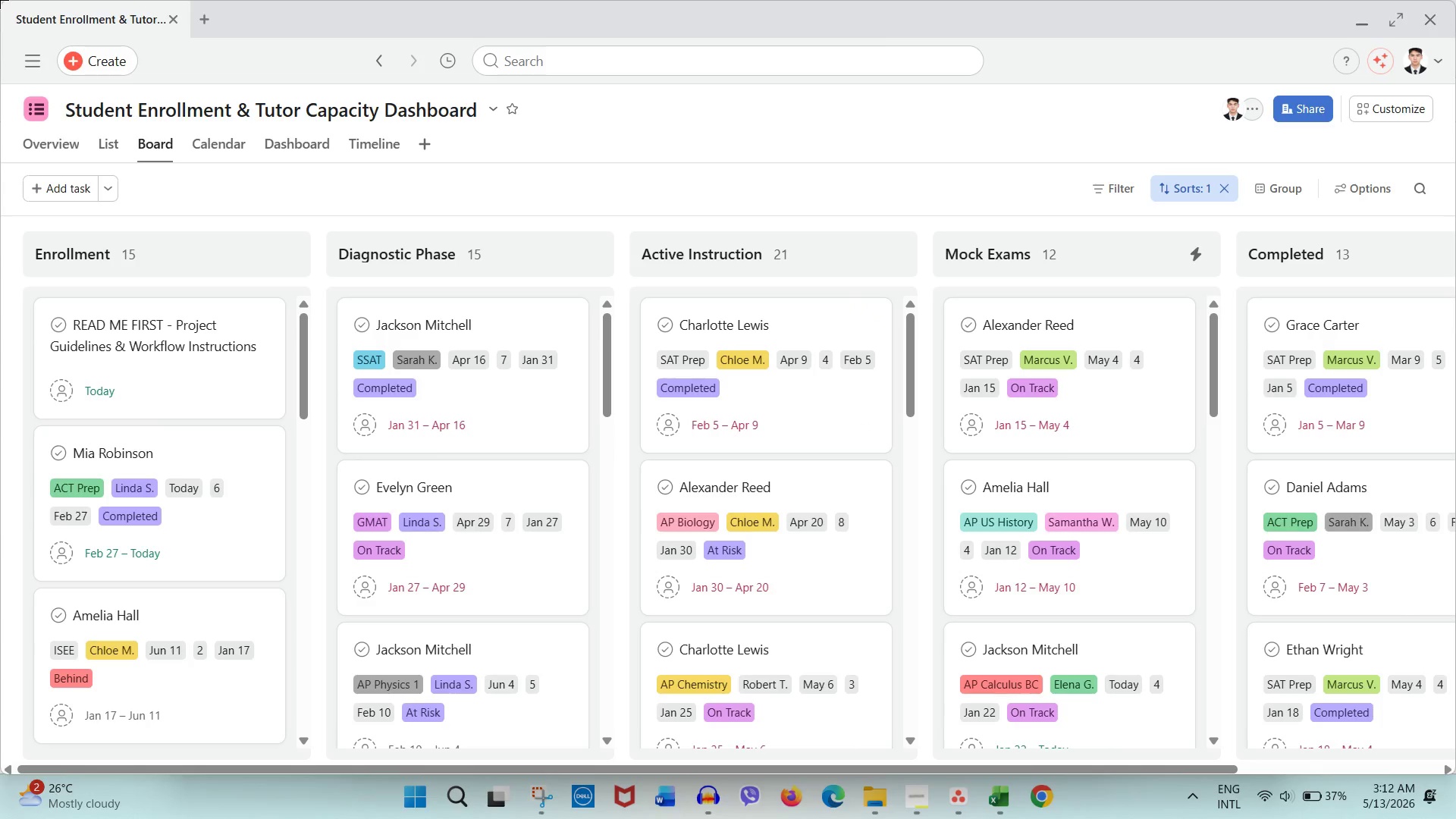 
left_click_drag(start_coordinate=[0, 0], to_coordinate=[1455, 772])
 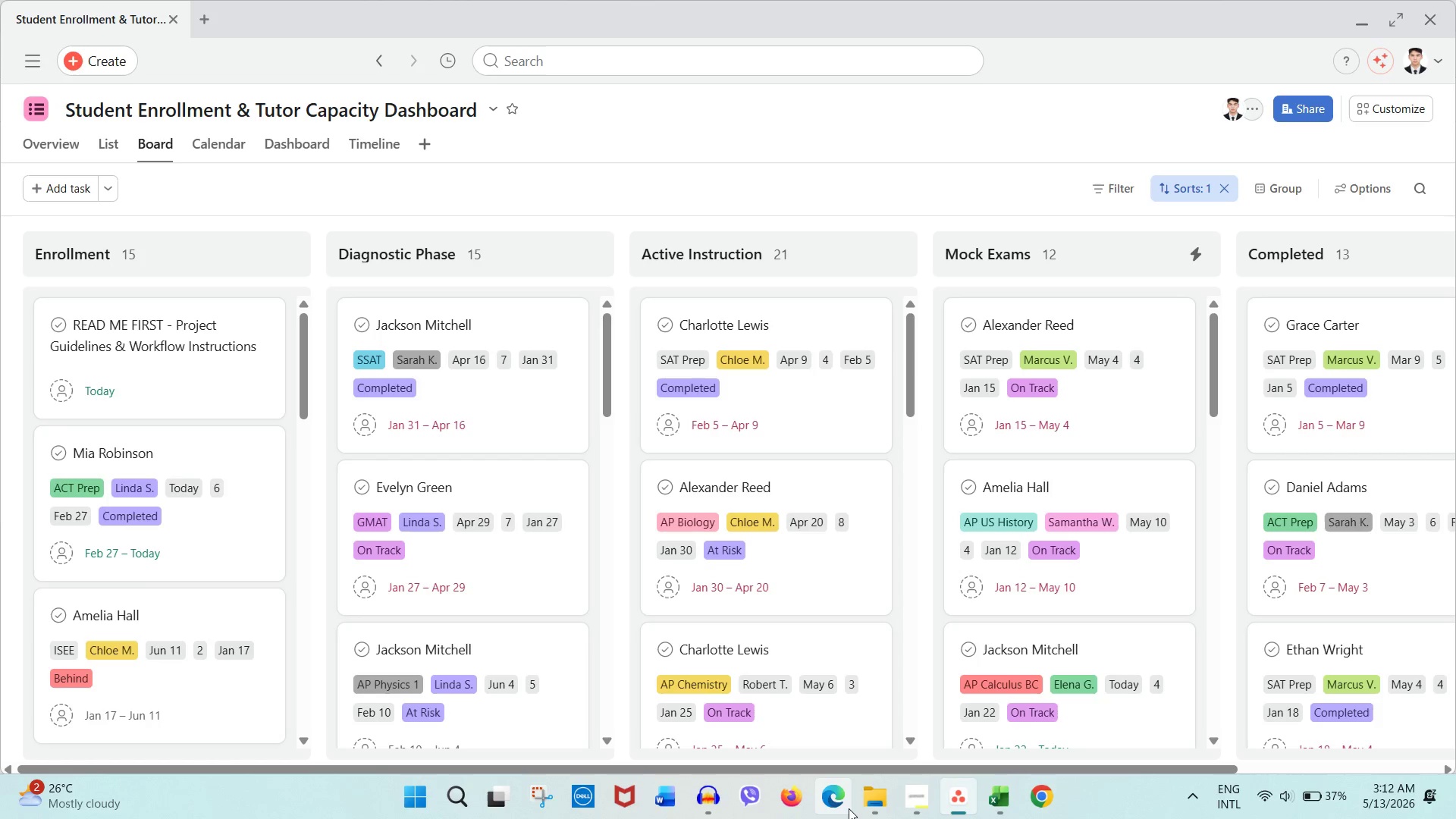 
left_click([869, 803])
 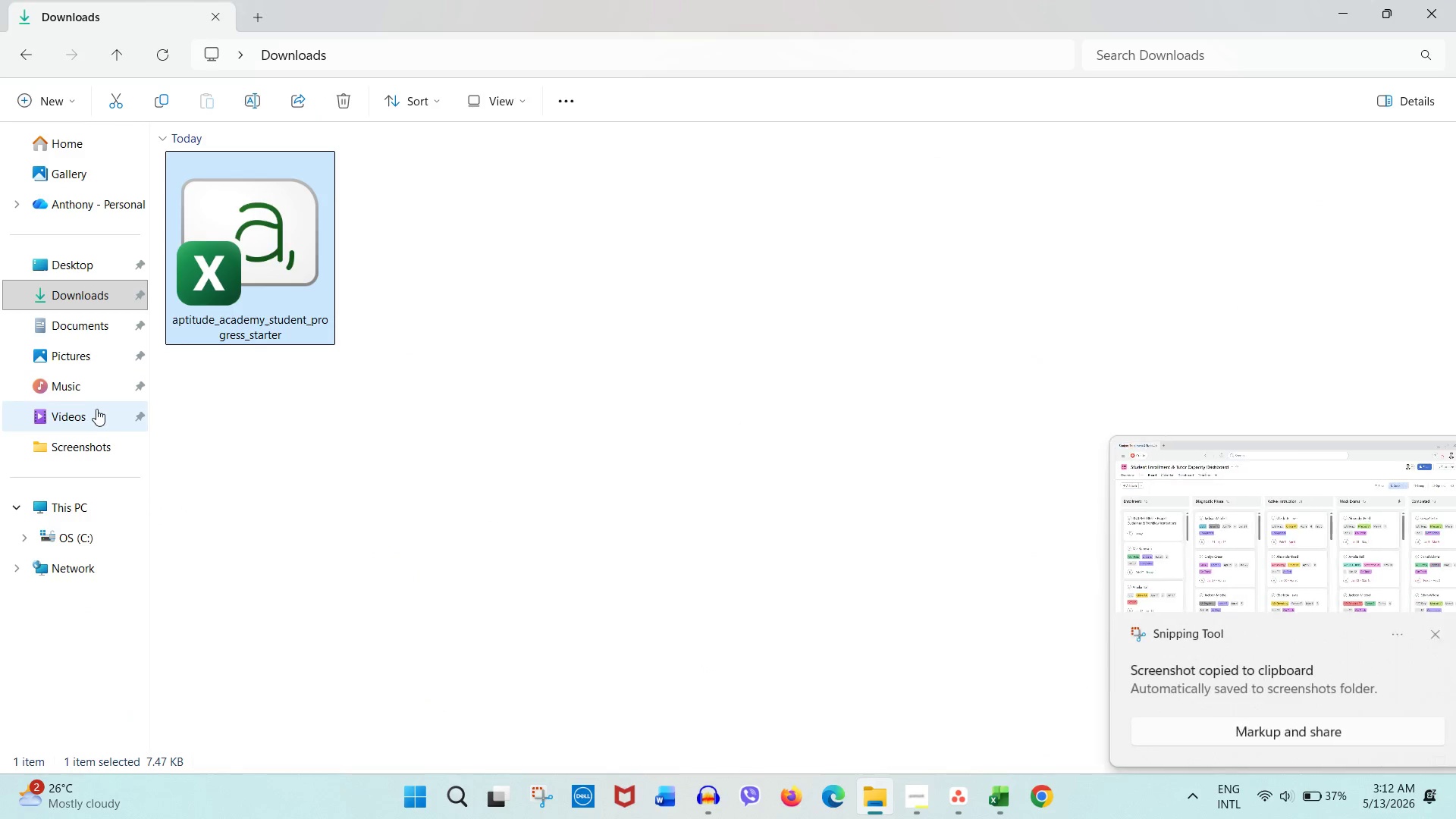 
left_click([97, 364])
 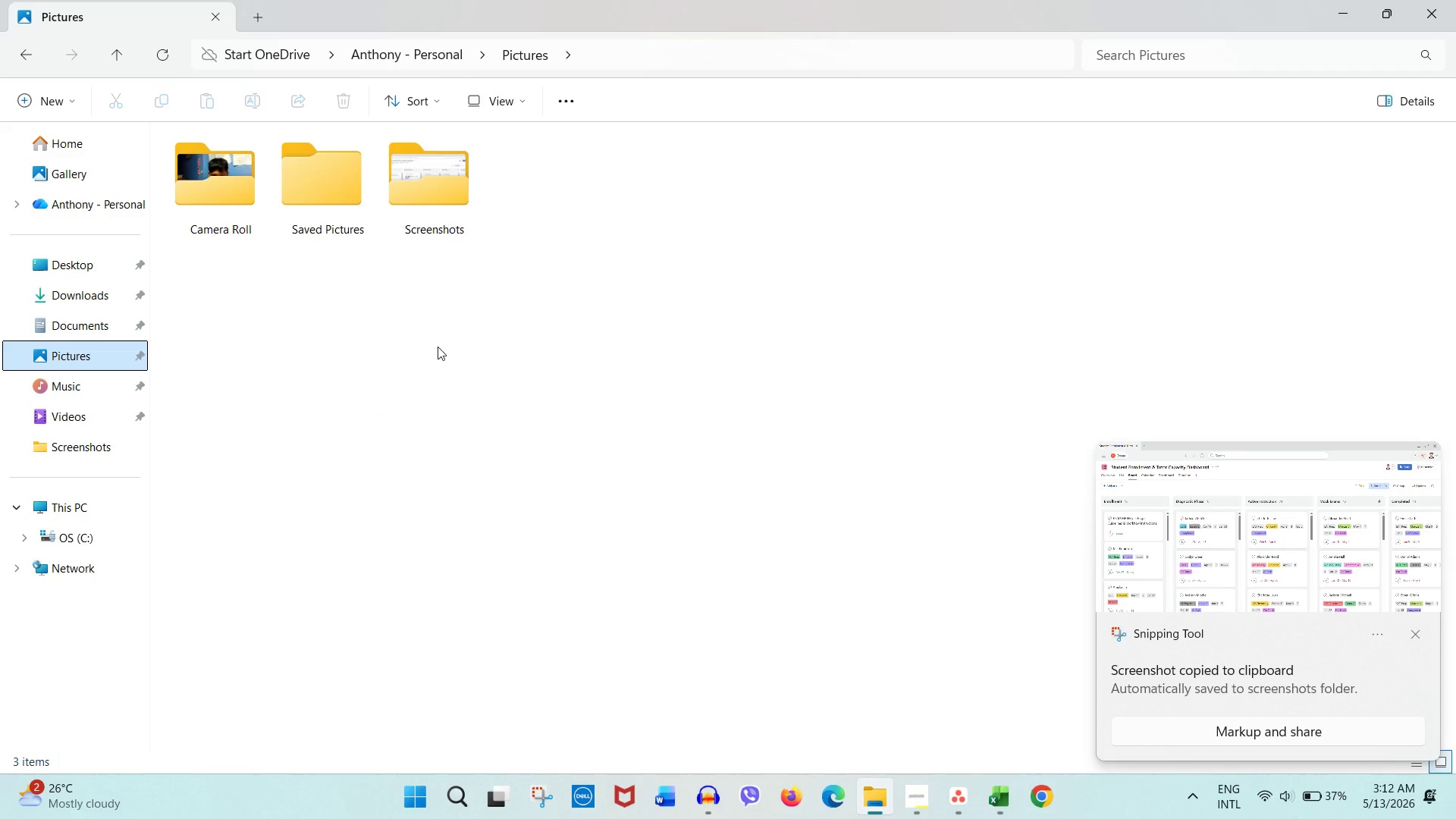 
double_click([430, 207])
 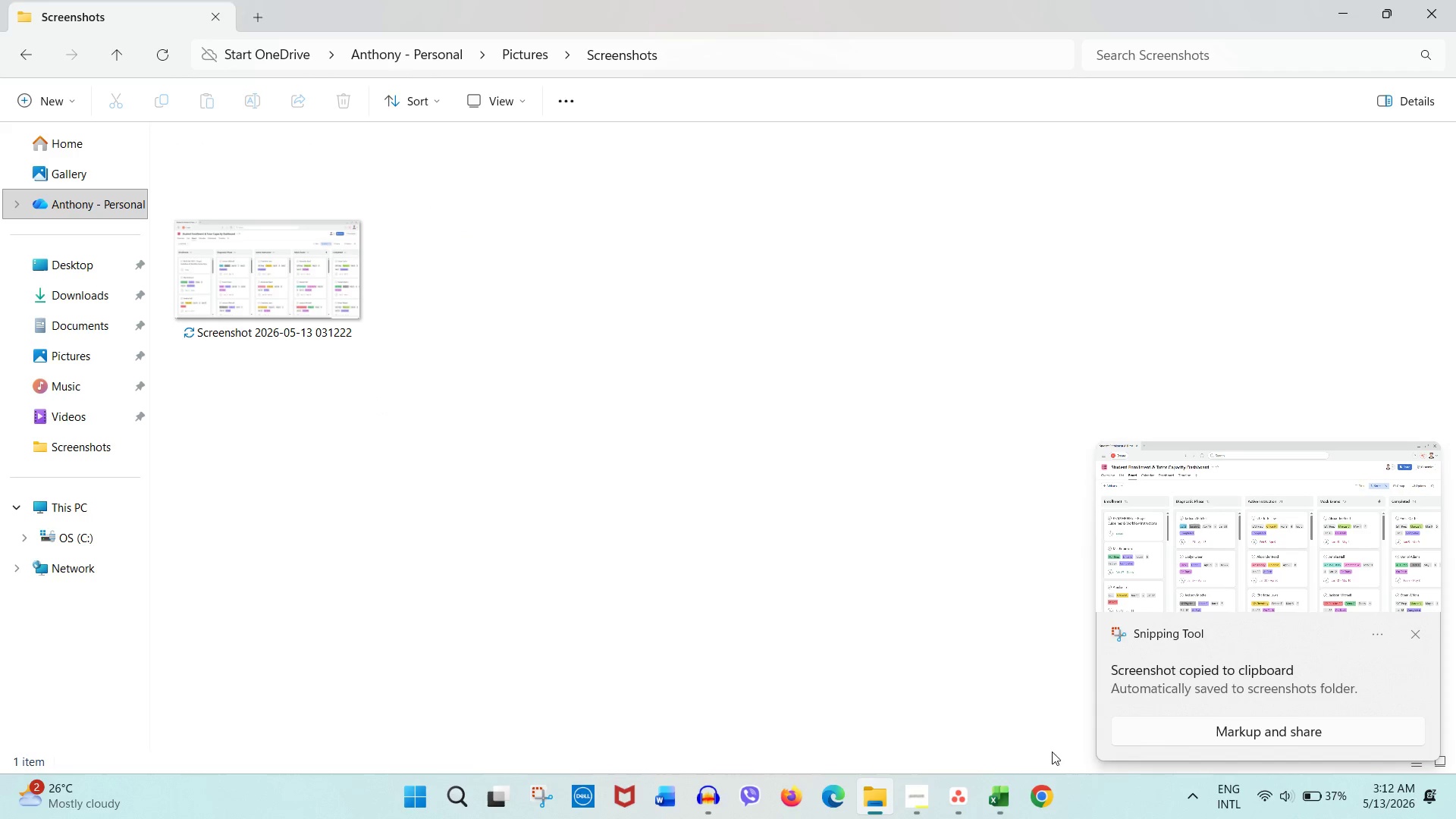 
left_click([990, 792])
 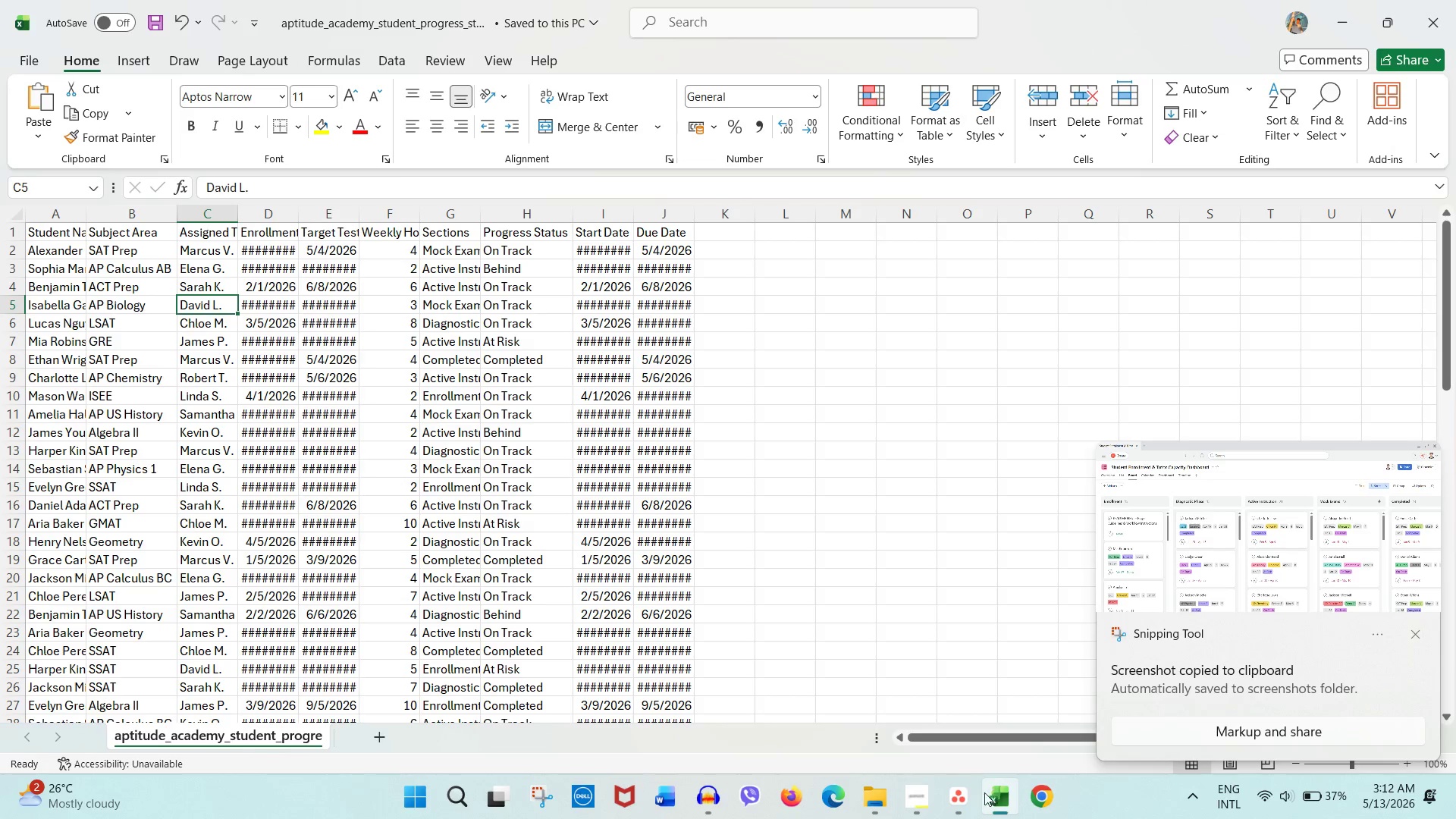 
left_click([954, 794])
 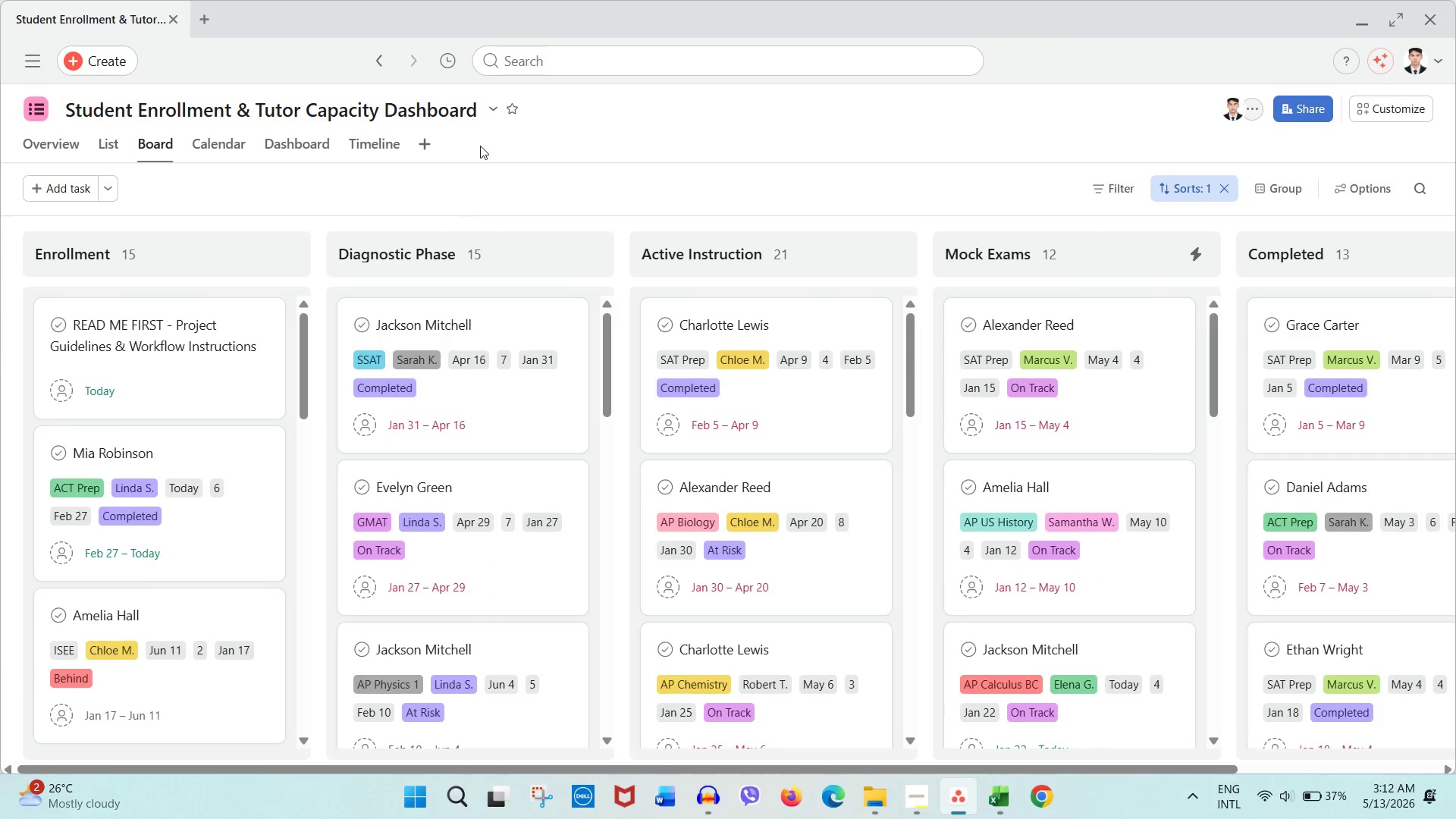 
wait(7.88)
 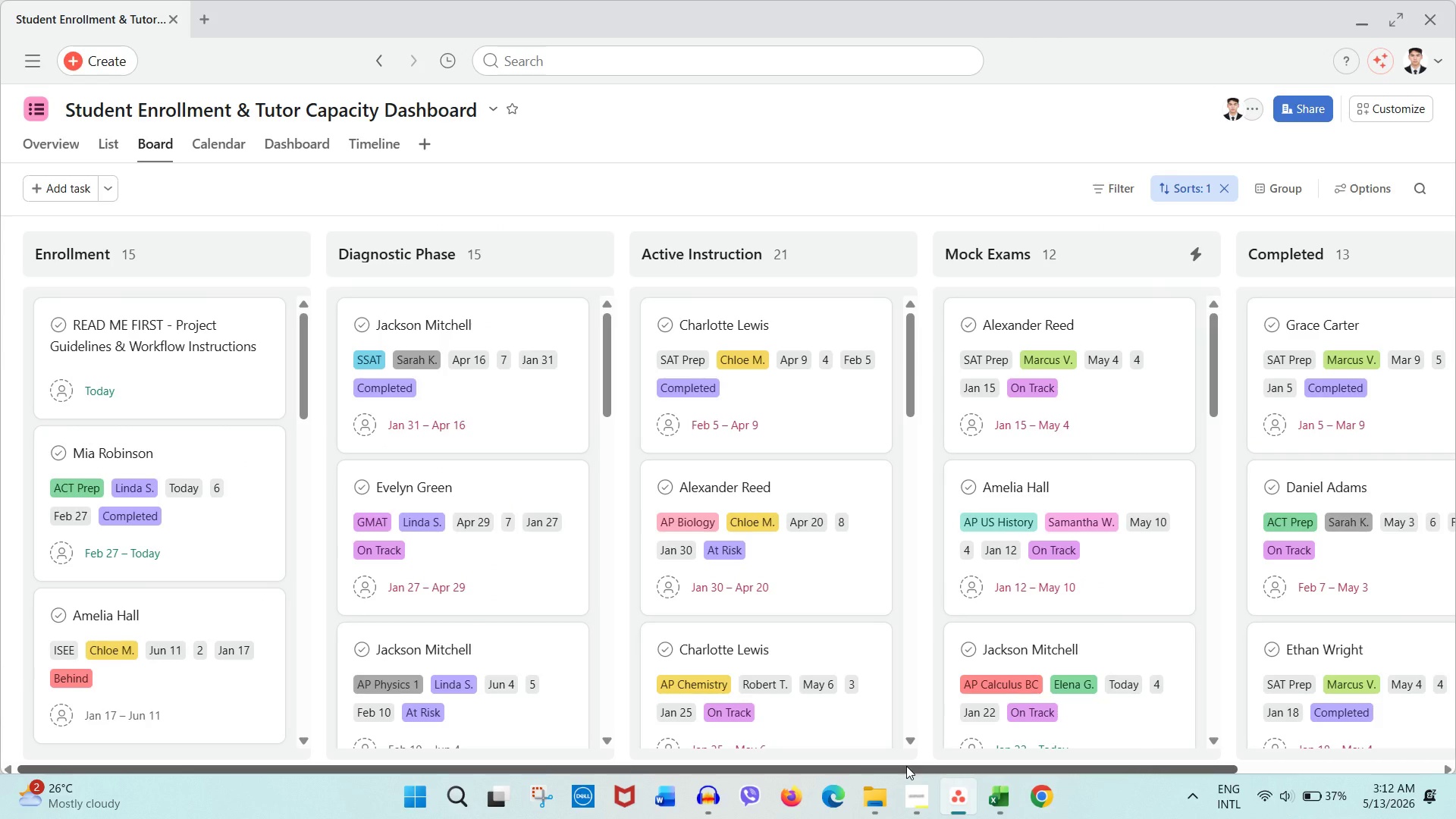 
left_click([118, 149])
 